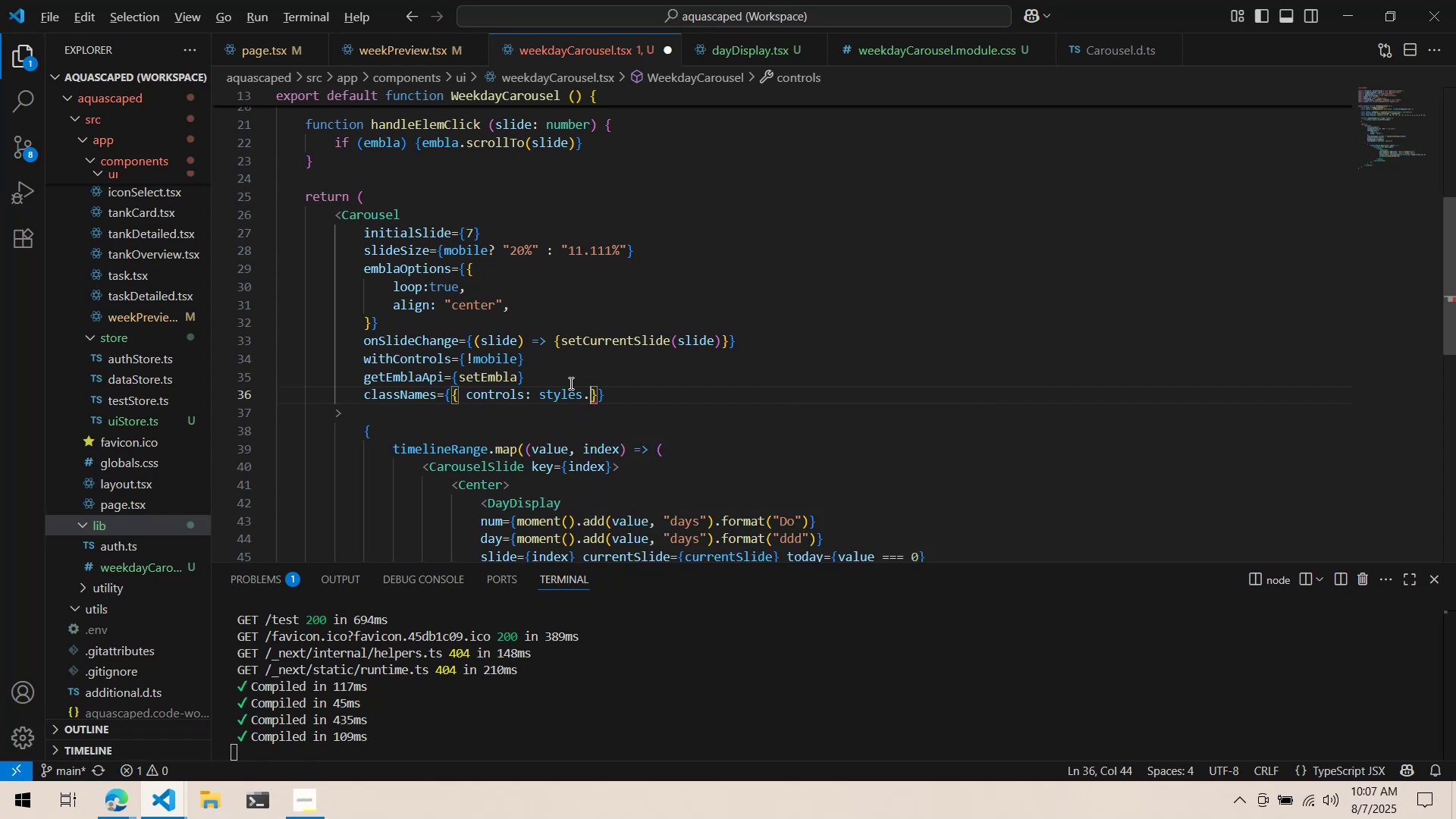 
key(Alt+Tab)
 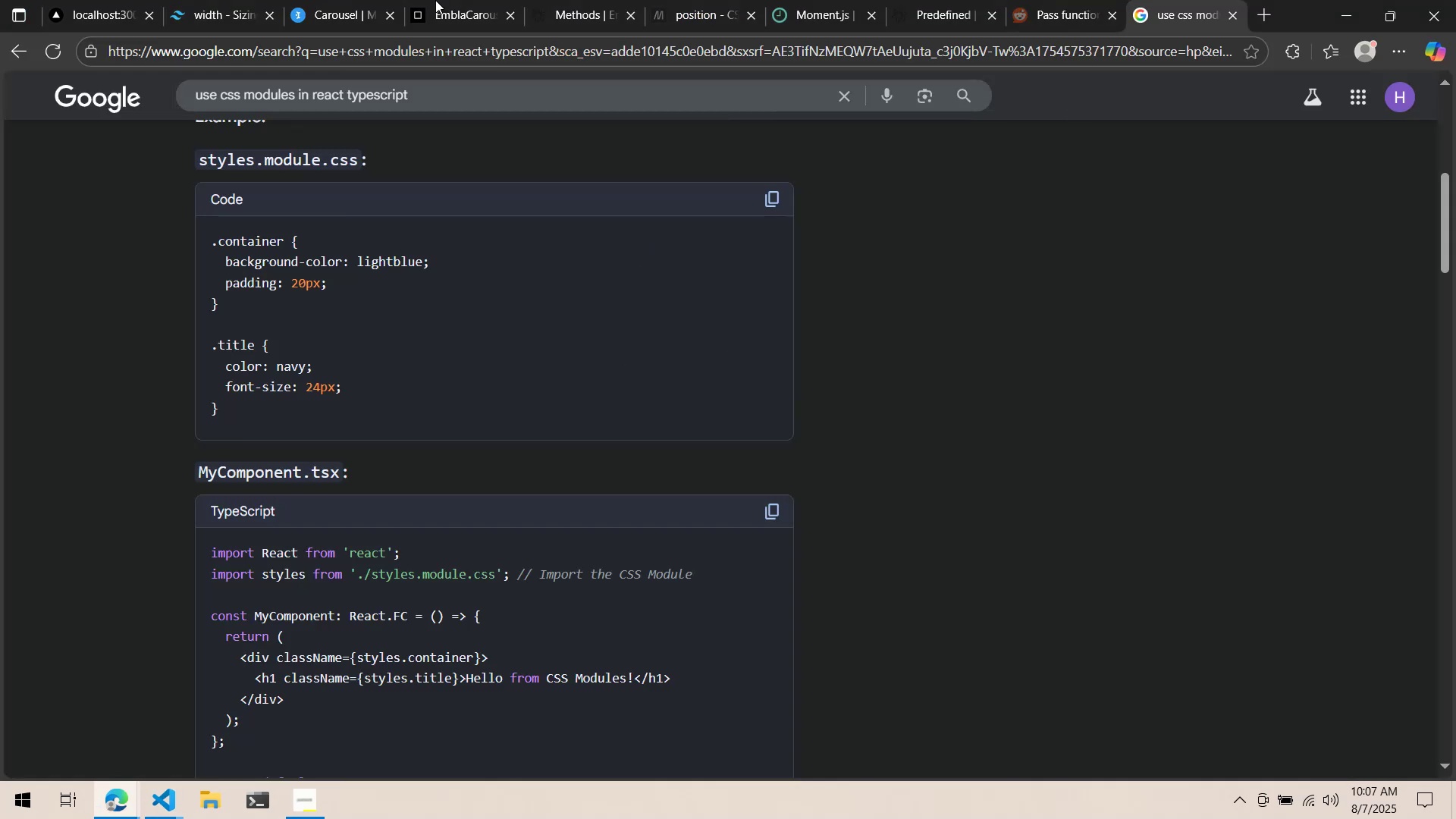 
left_click([353, 0])
 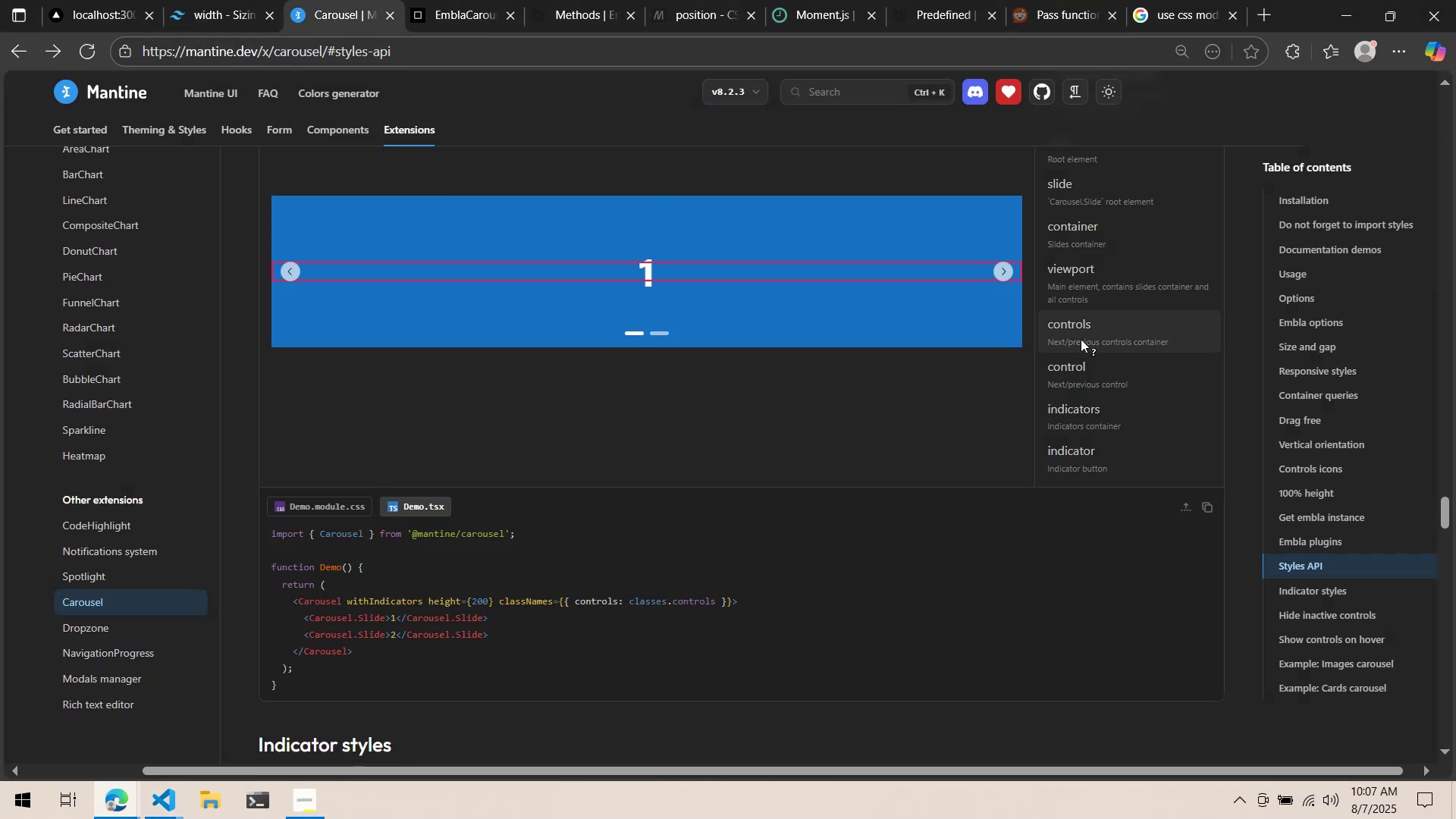 
key(Alt+AltLeft)
 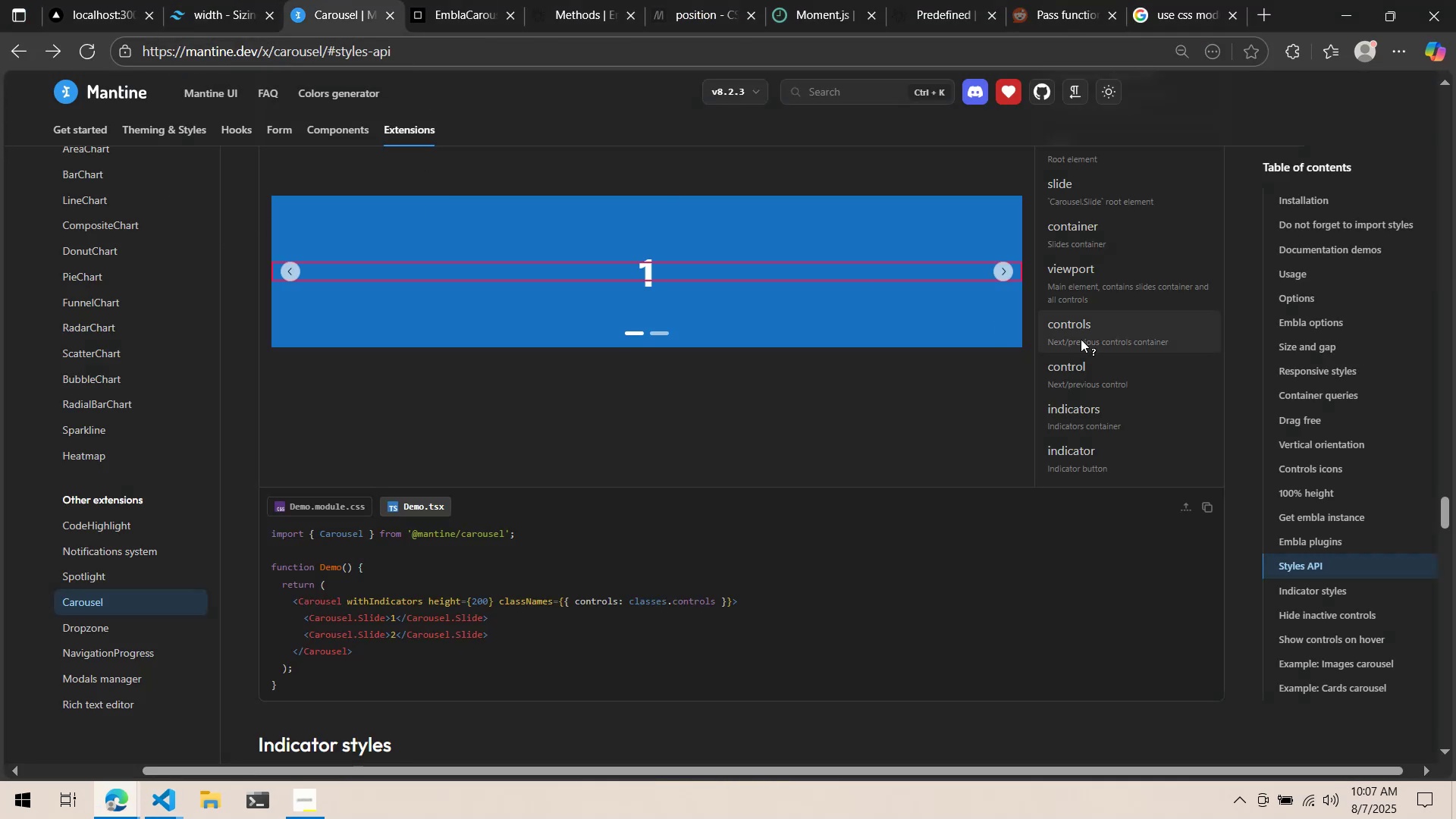 
key(Tab)
type(controls)
 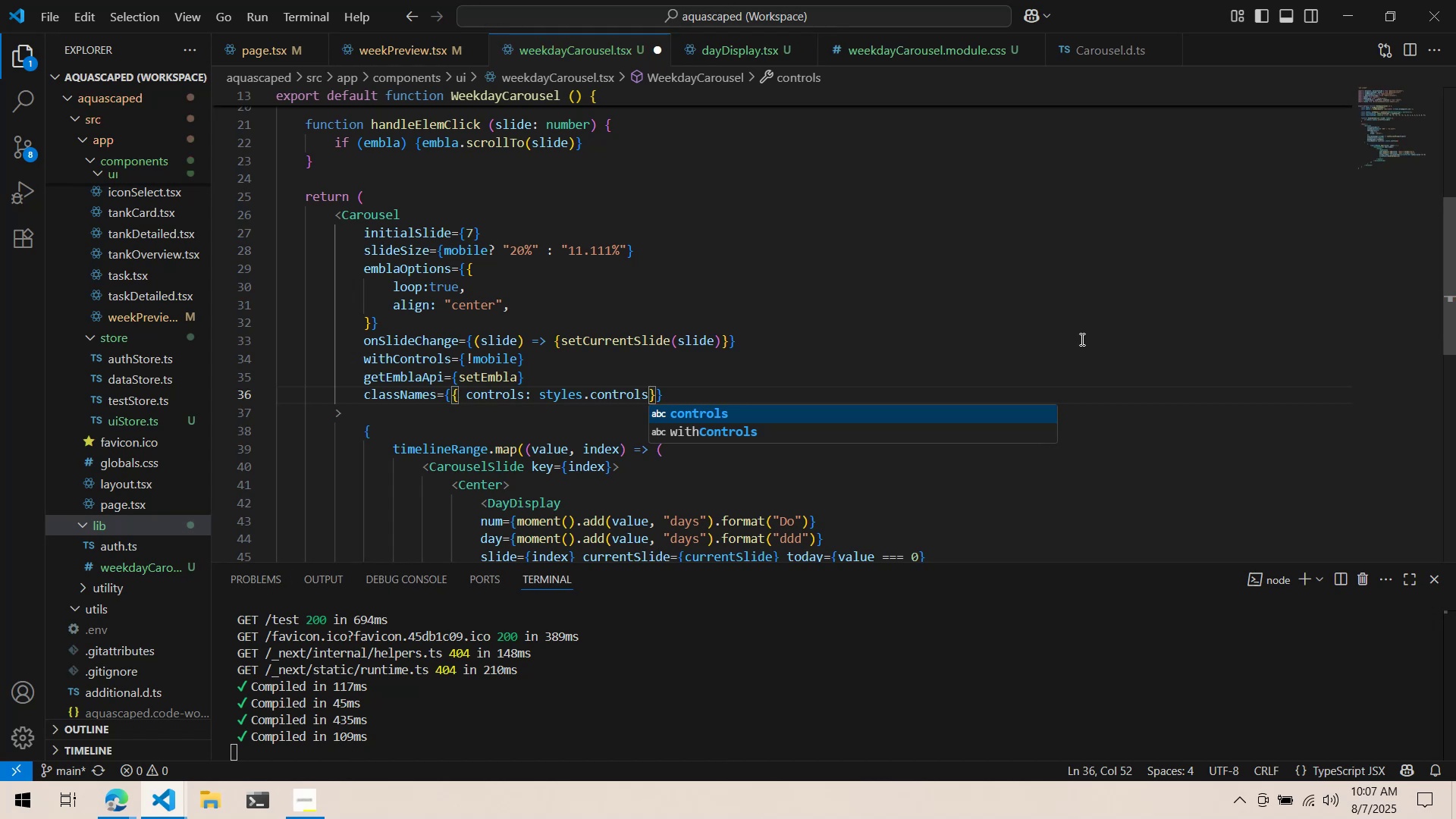 
key(Control+ControlLeft)
 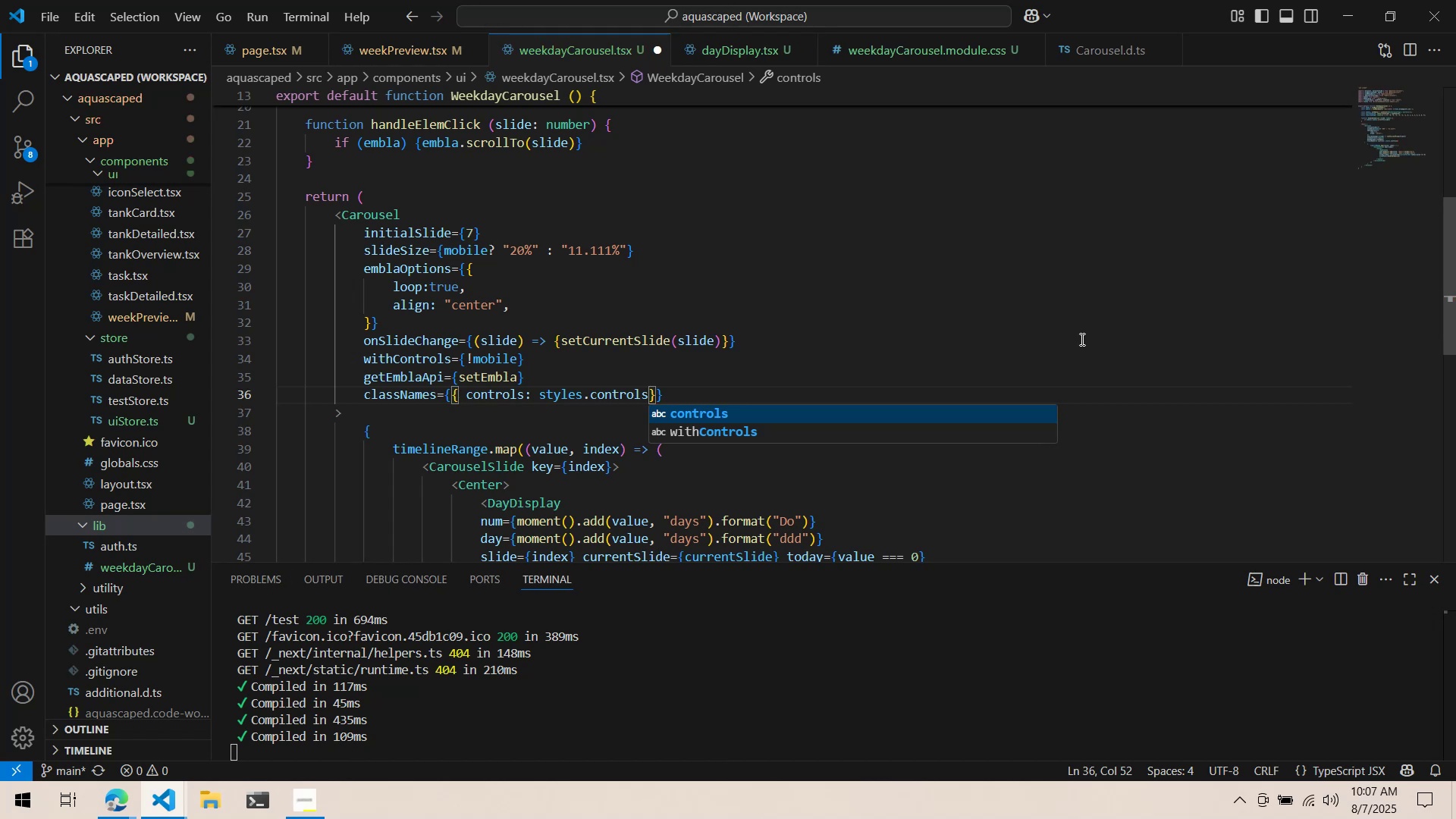 
key(Control+S)
 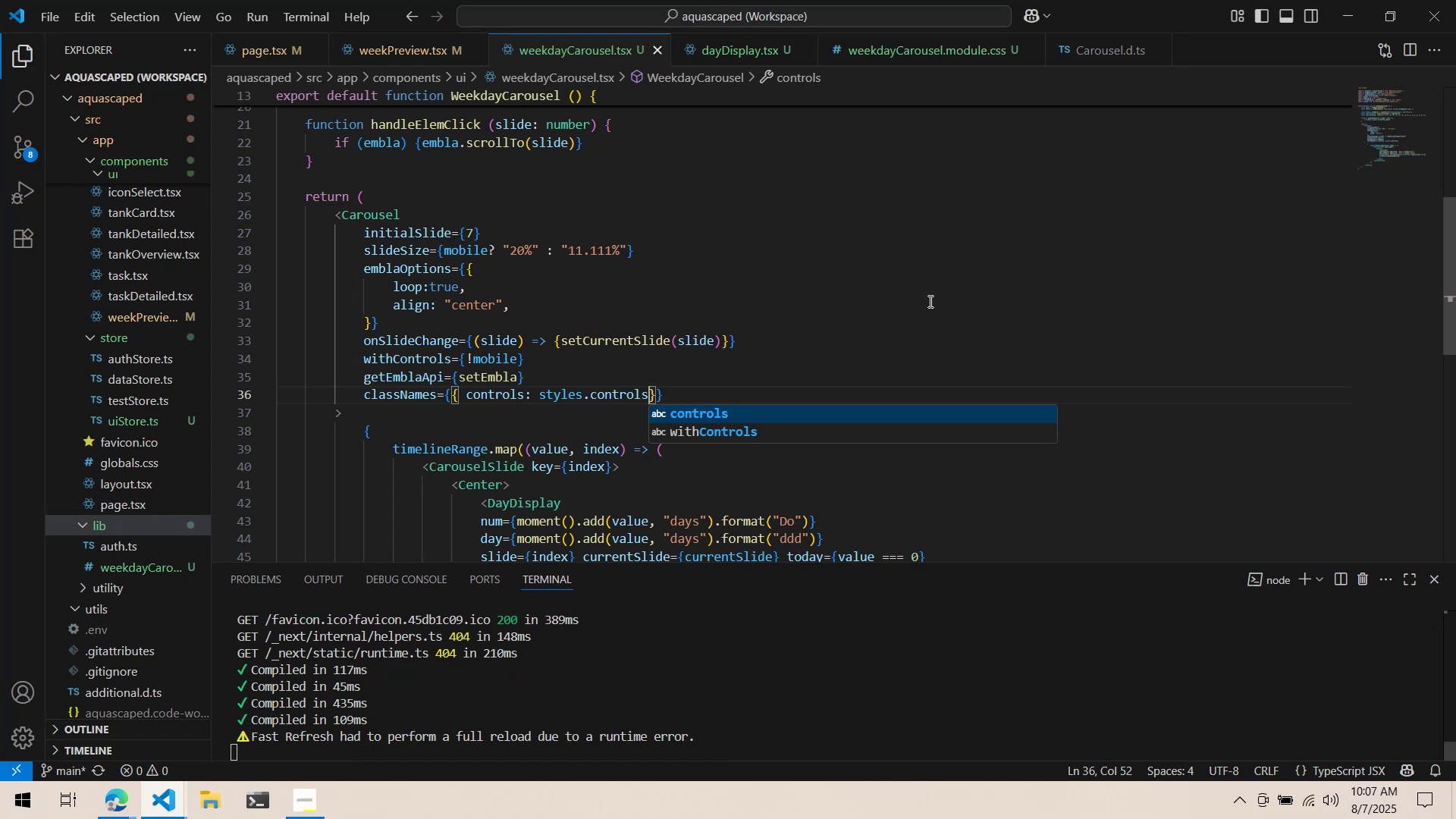 
left_click([929, 301])
 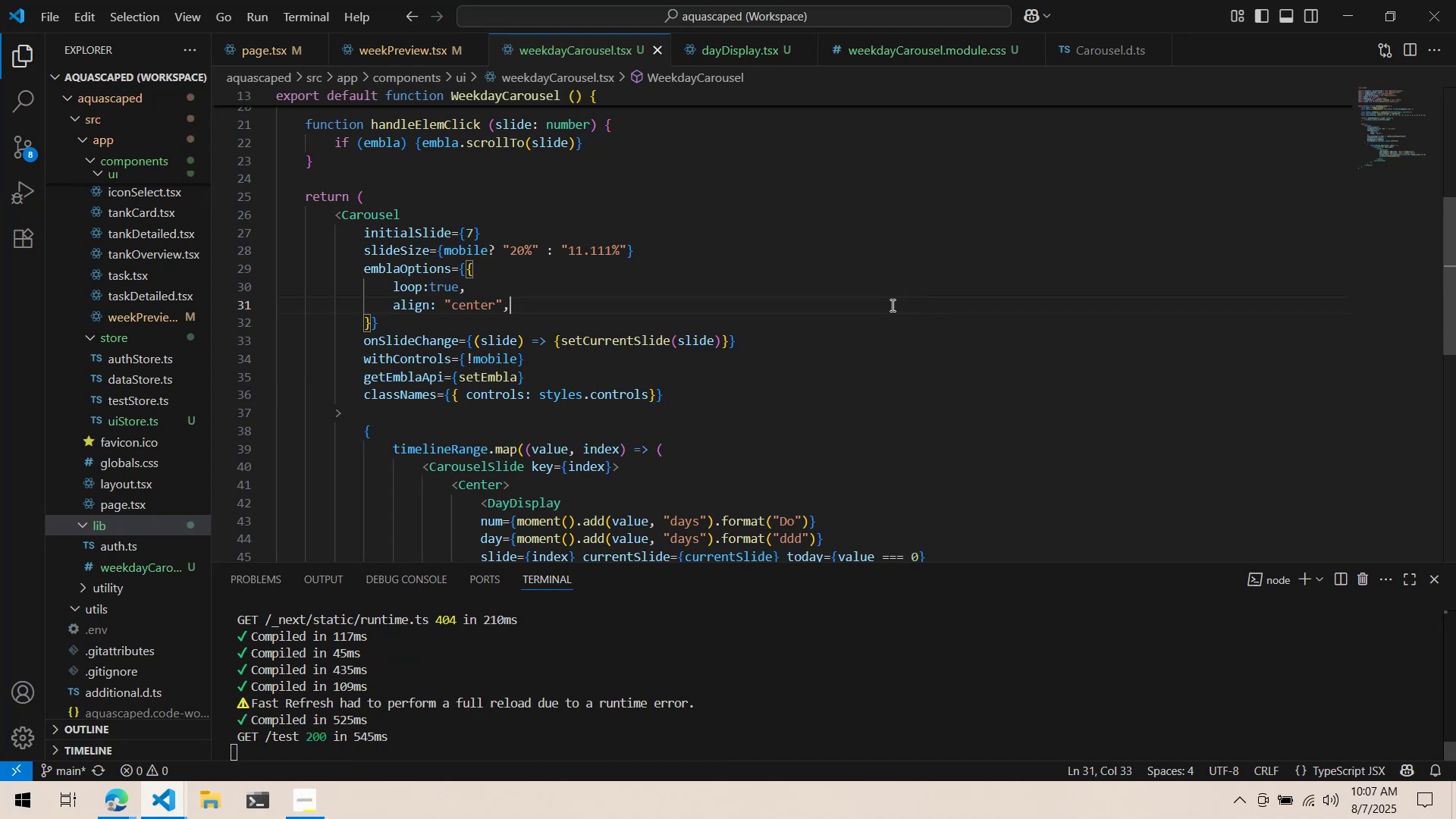 
key(Alt+AltLeft)
 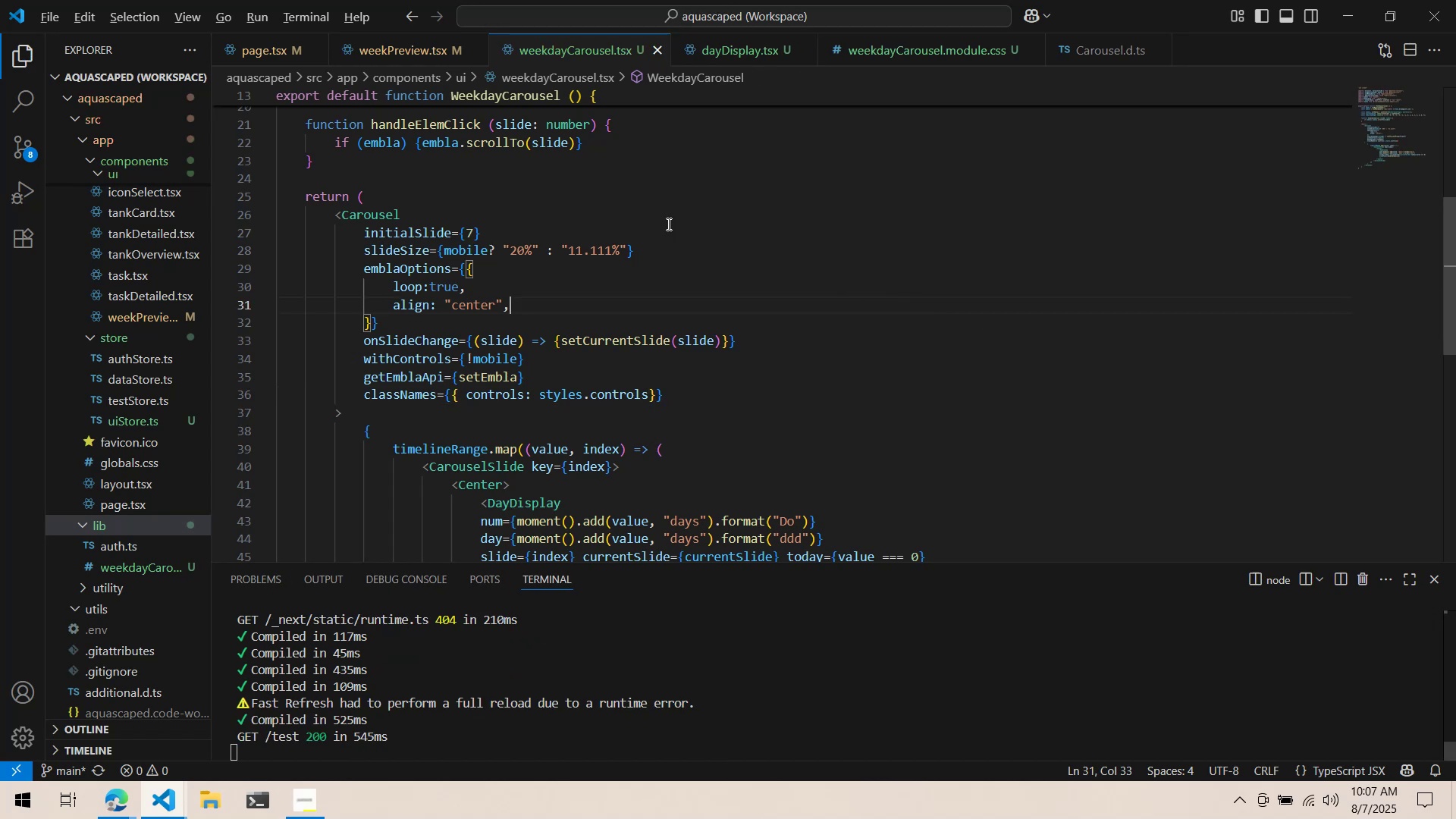 
key(Alt+Tab)
 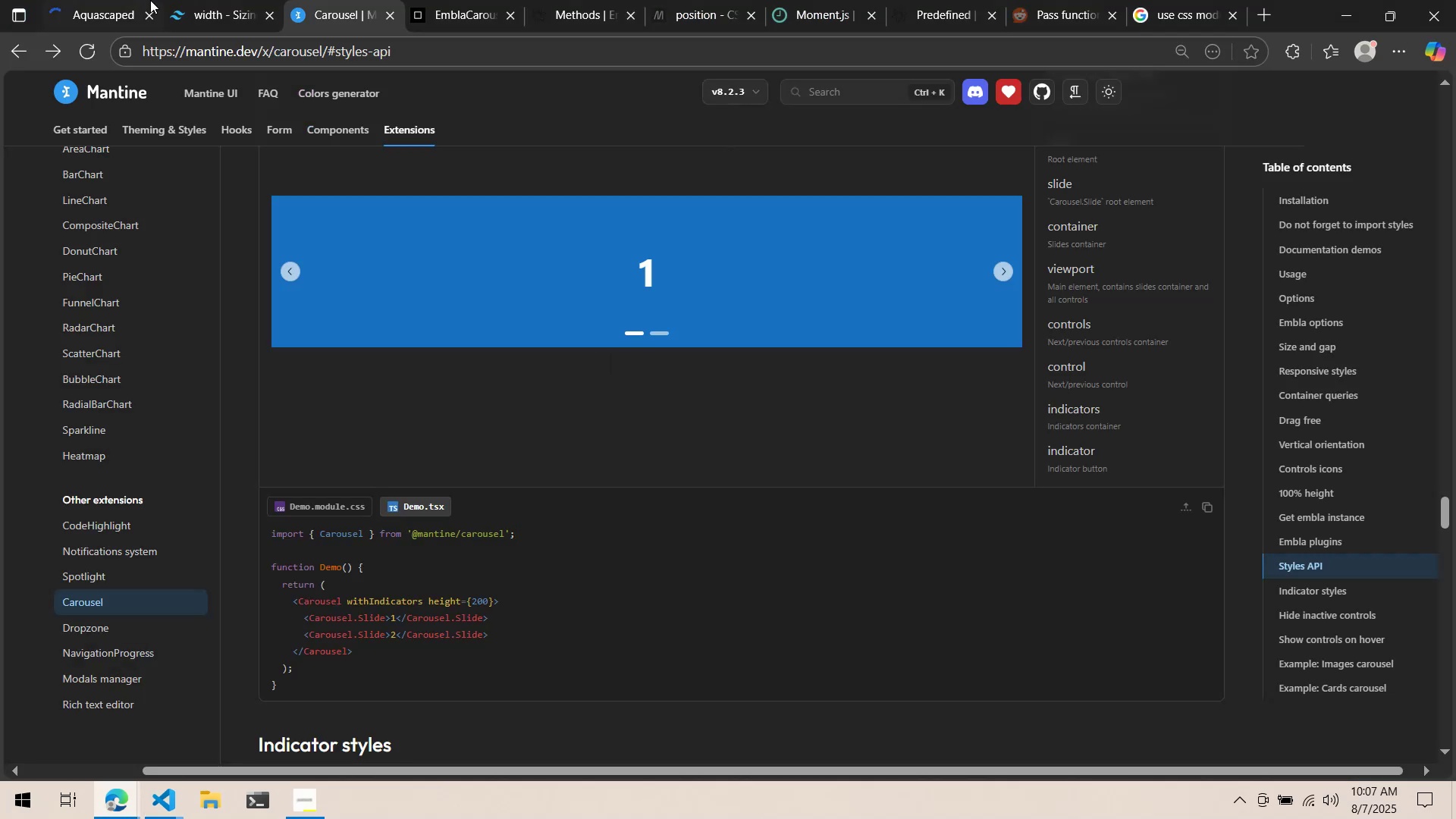 
left_click([150, 0])
 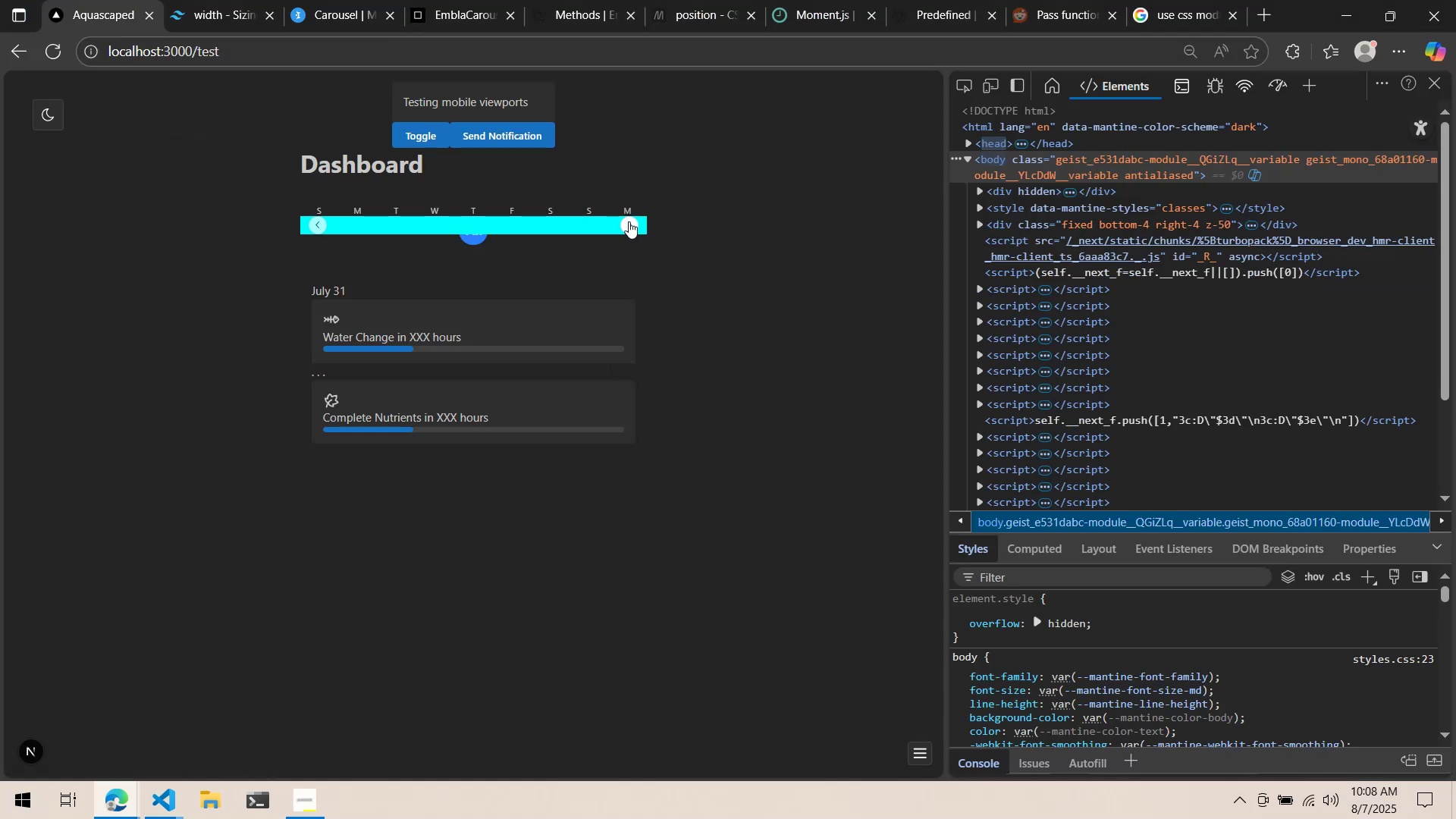 
key(Alt+AltLeft)
 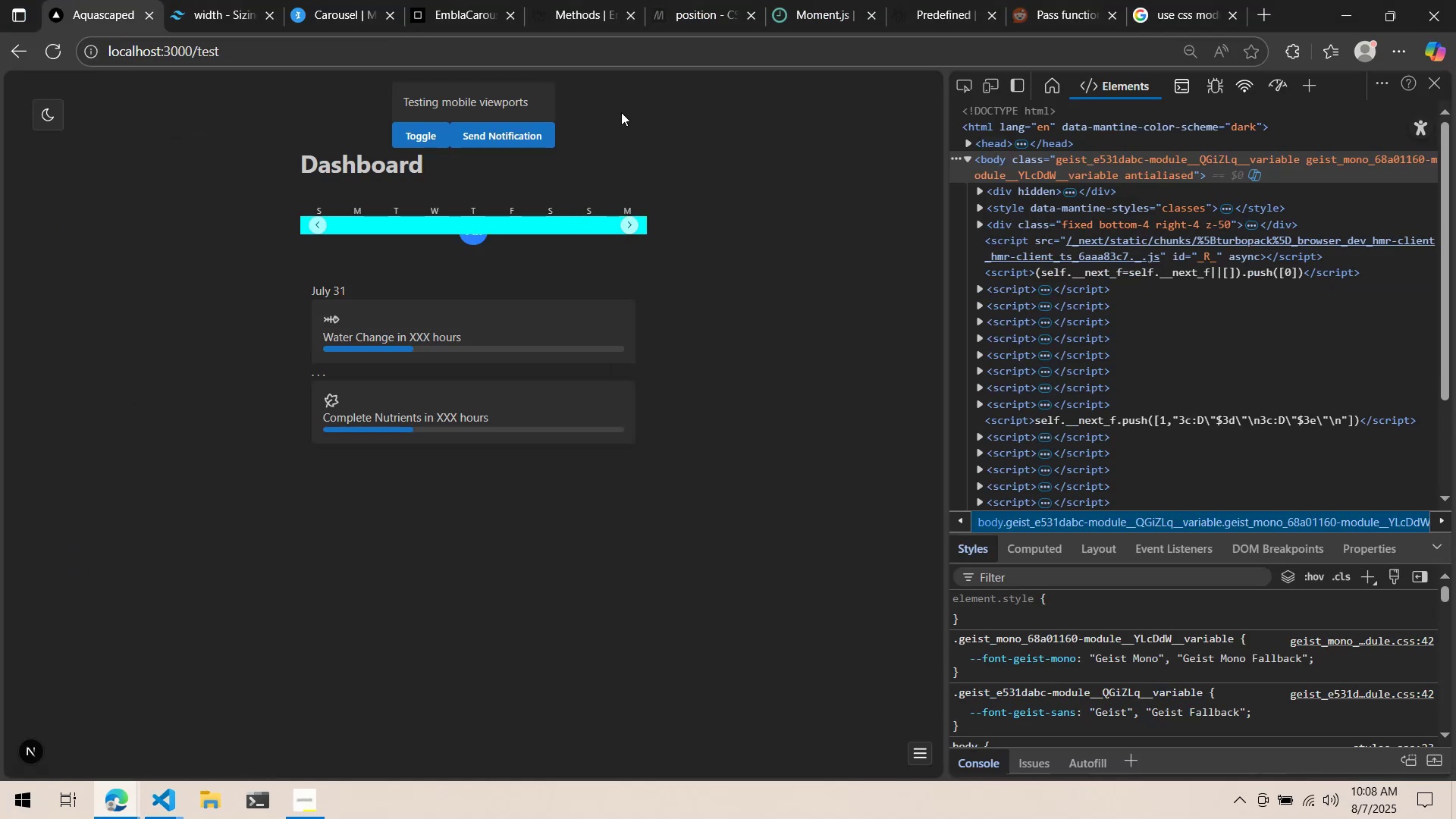 
key(Alt+Tab)
 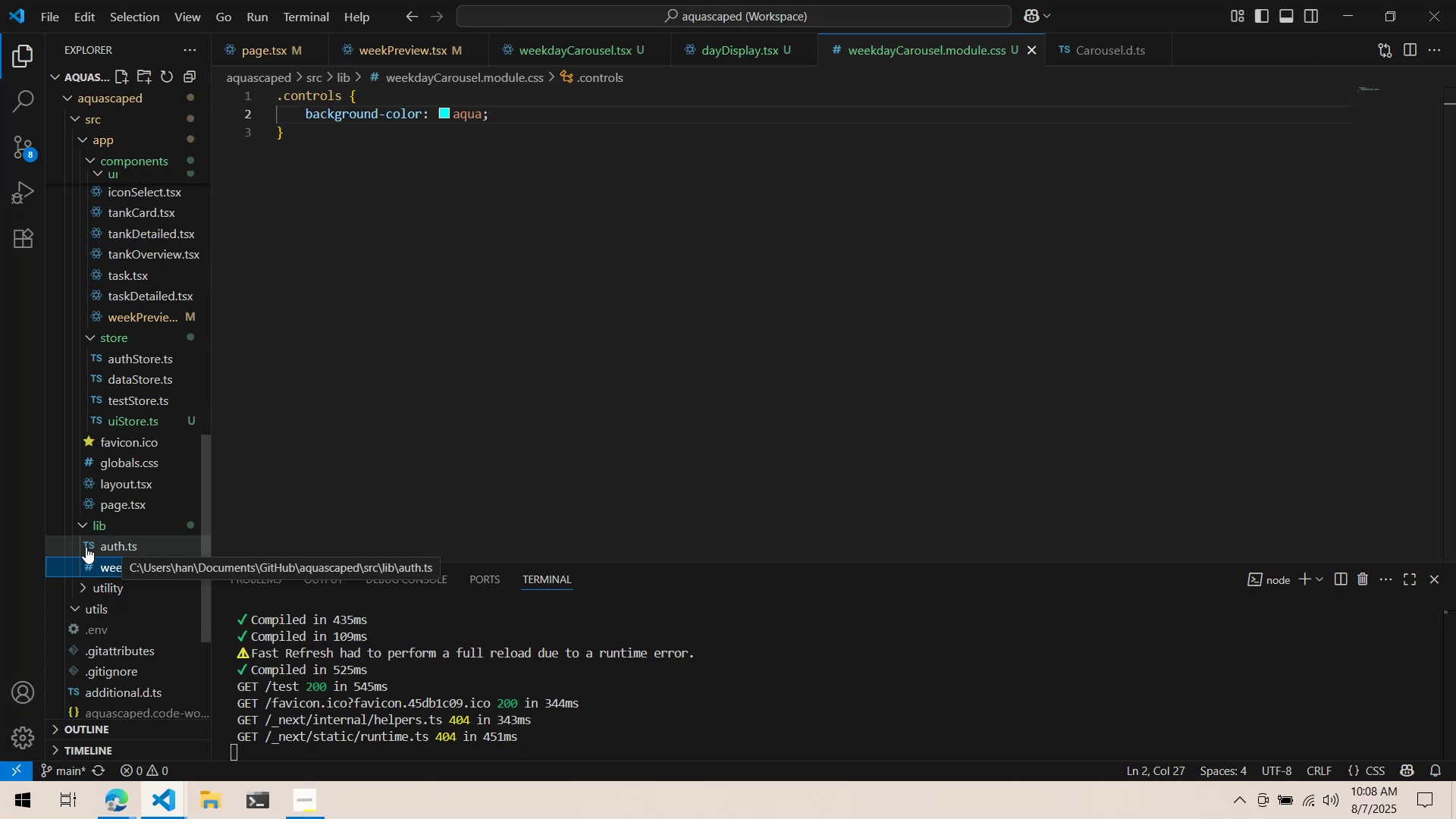 
wait(26.51)
 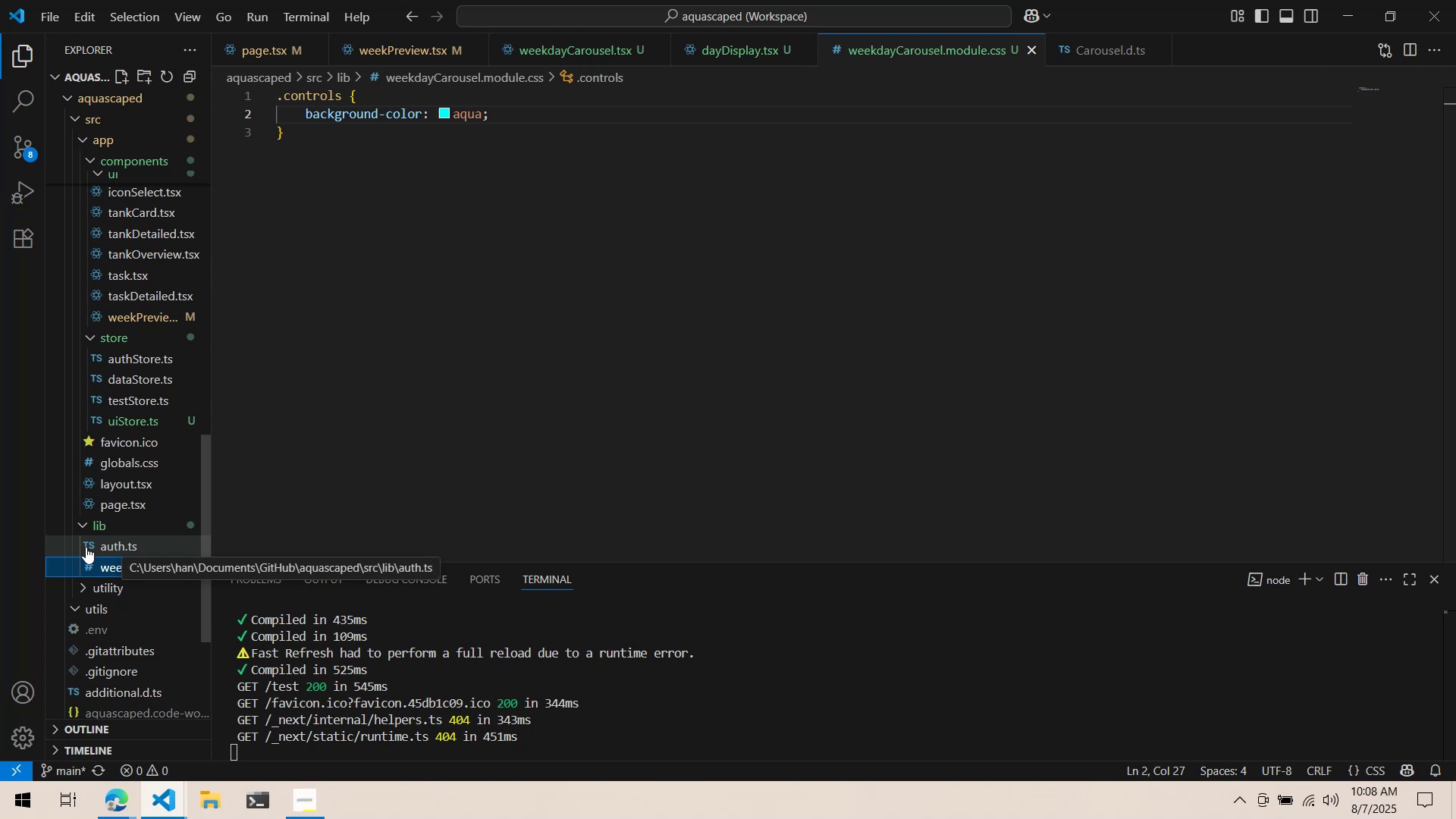 
key(Enter)
 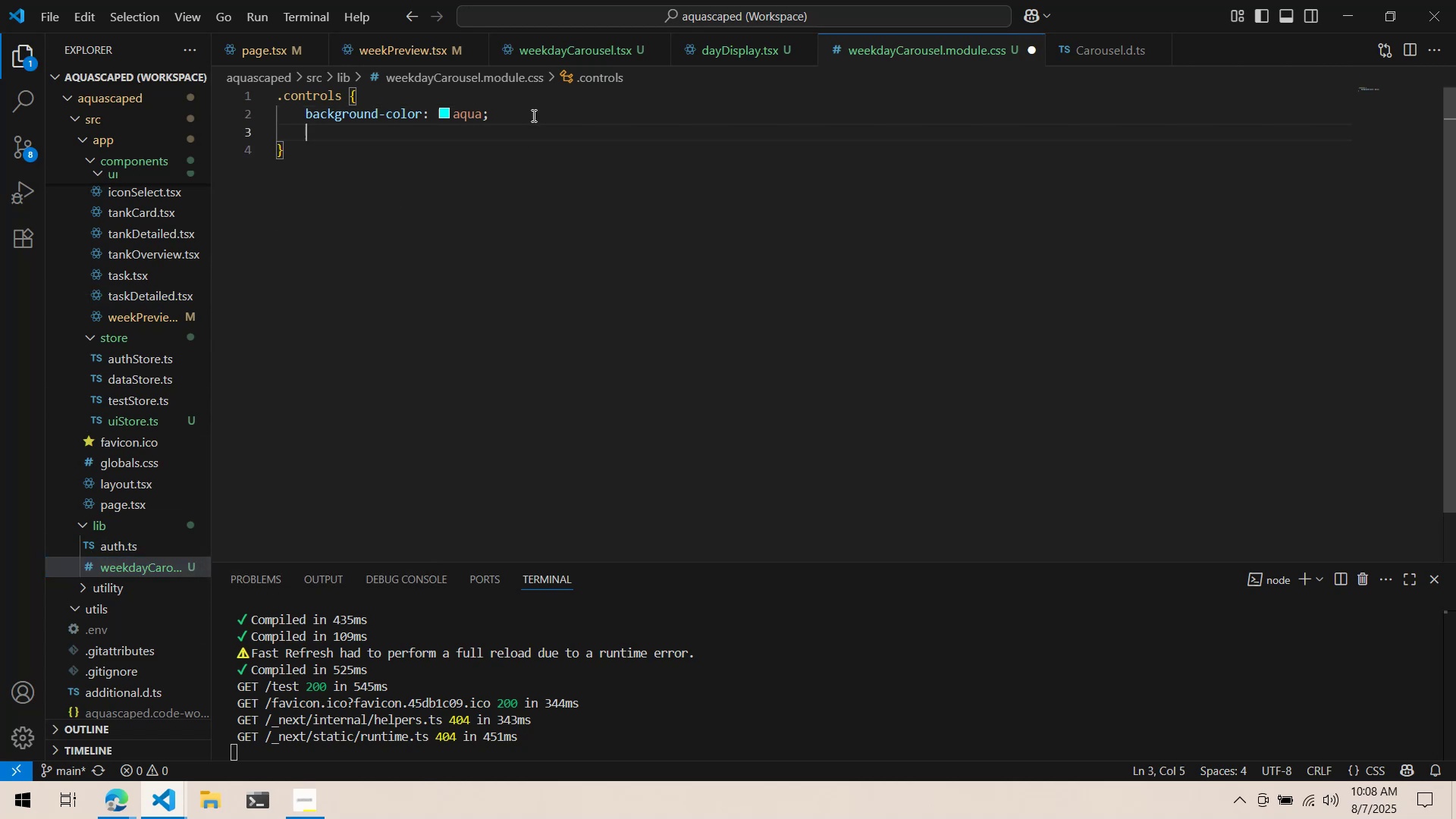 
type(display:block)
 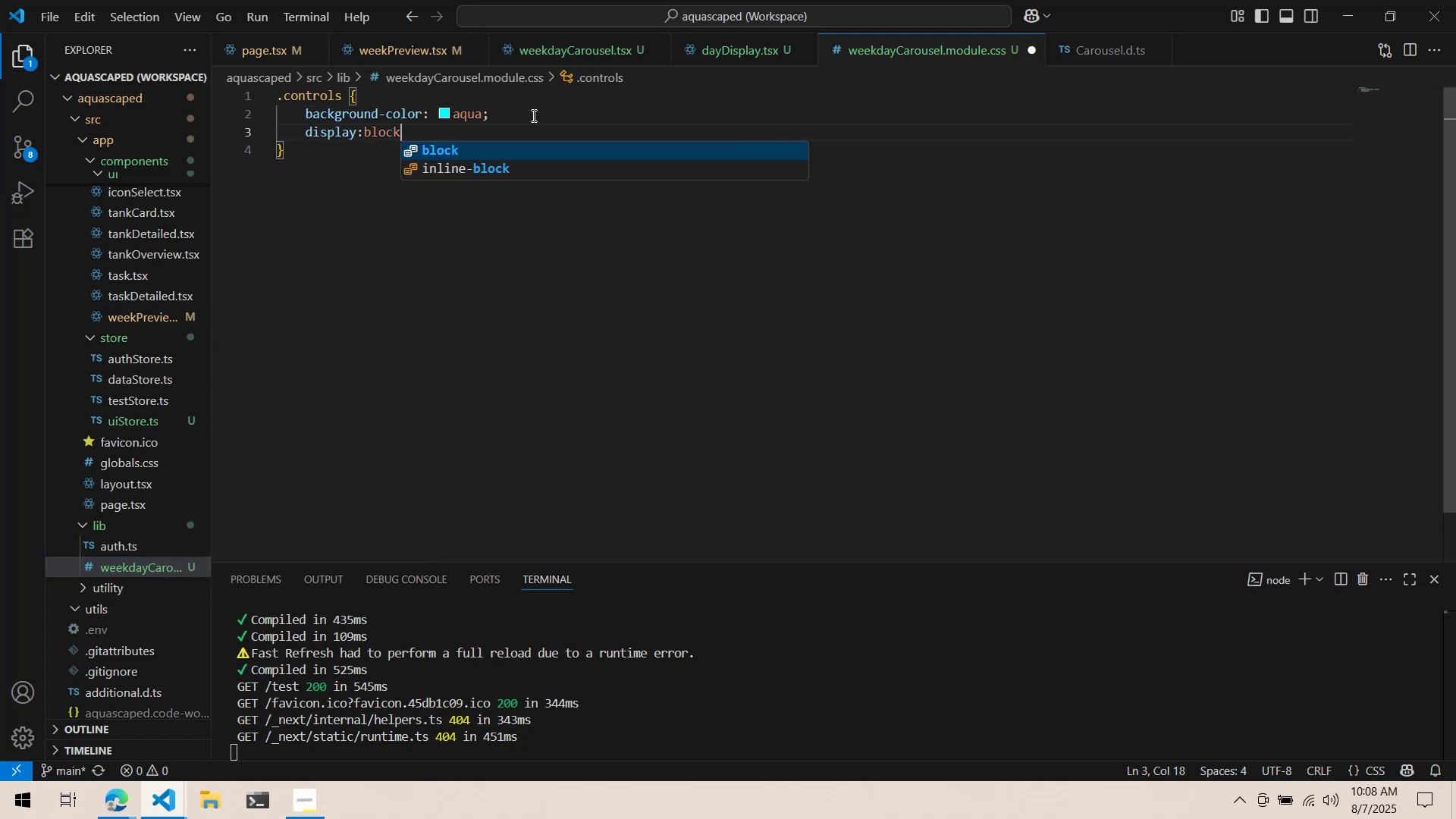 
key(Control+ControlLeft)
 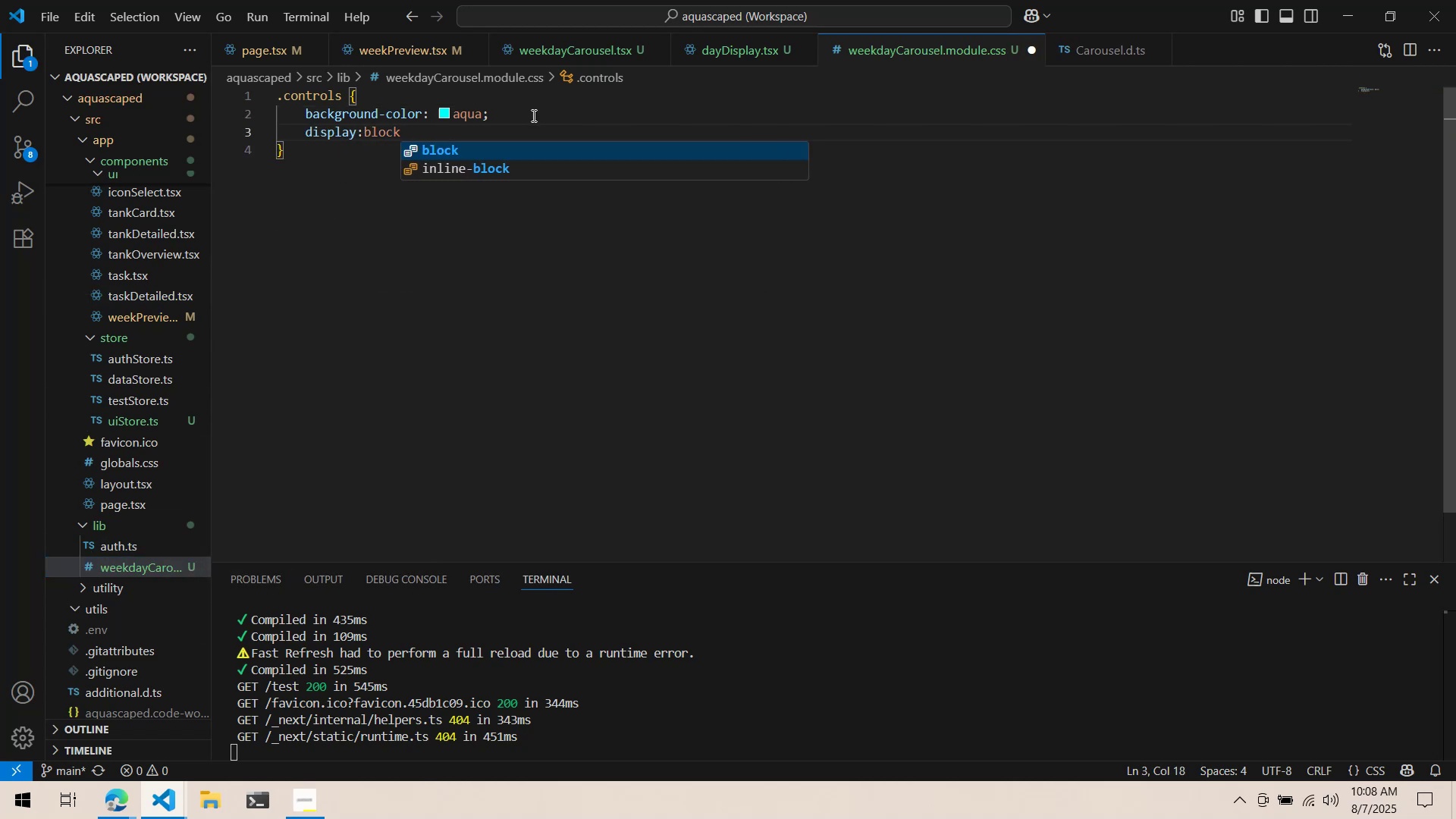 
key(Control+ControlLeft)
 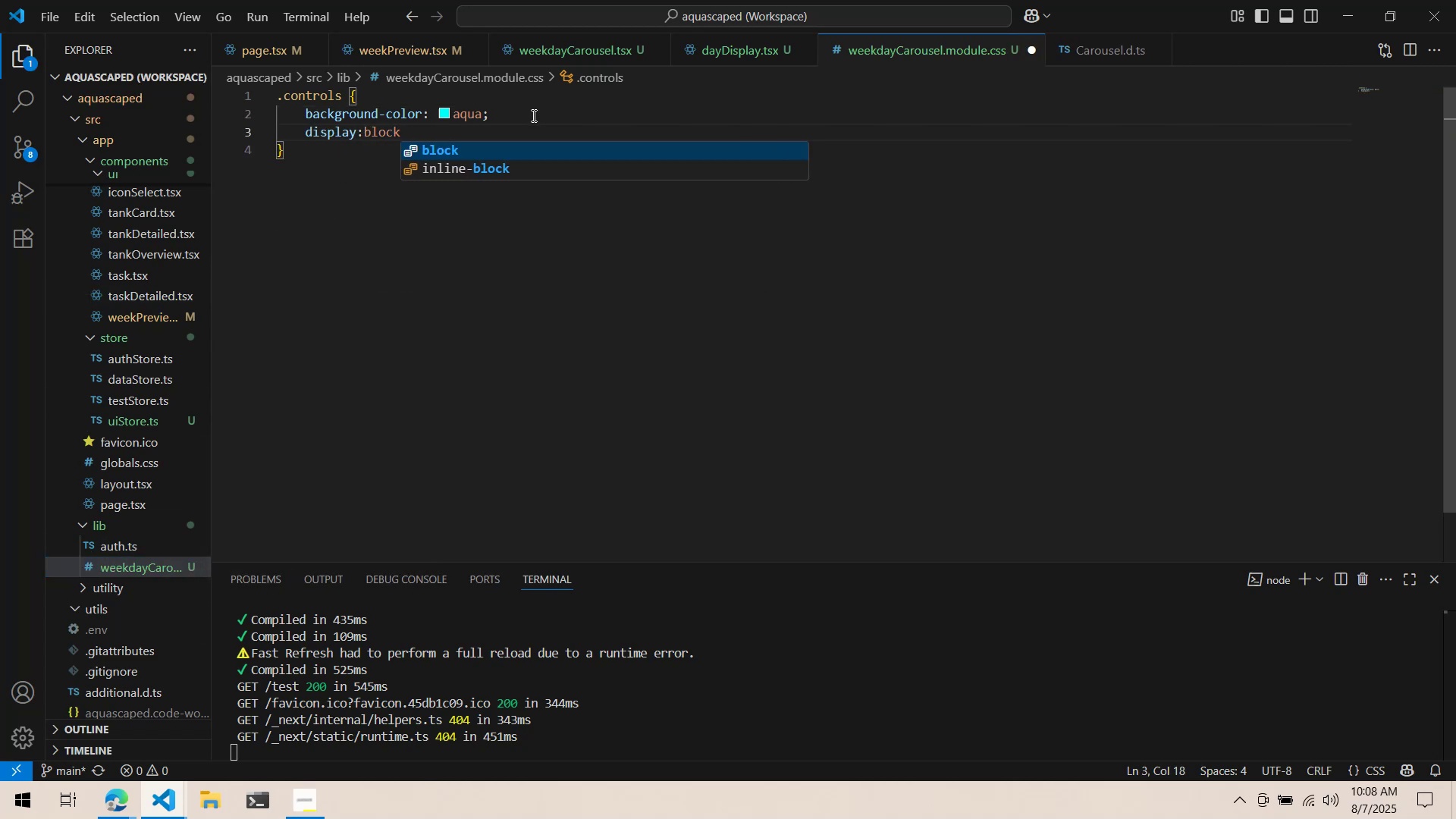 
key(Semicolon)
 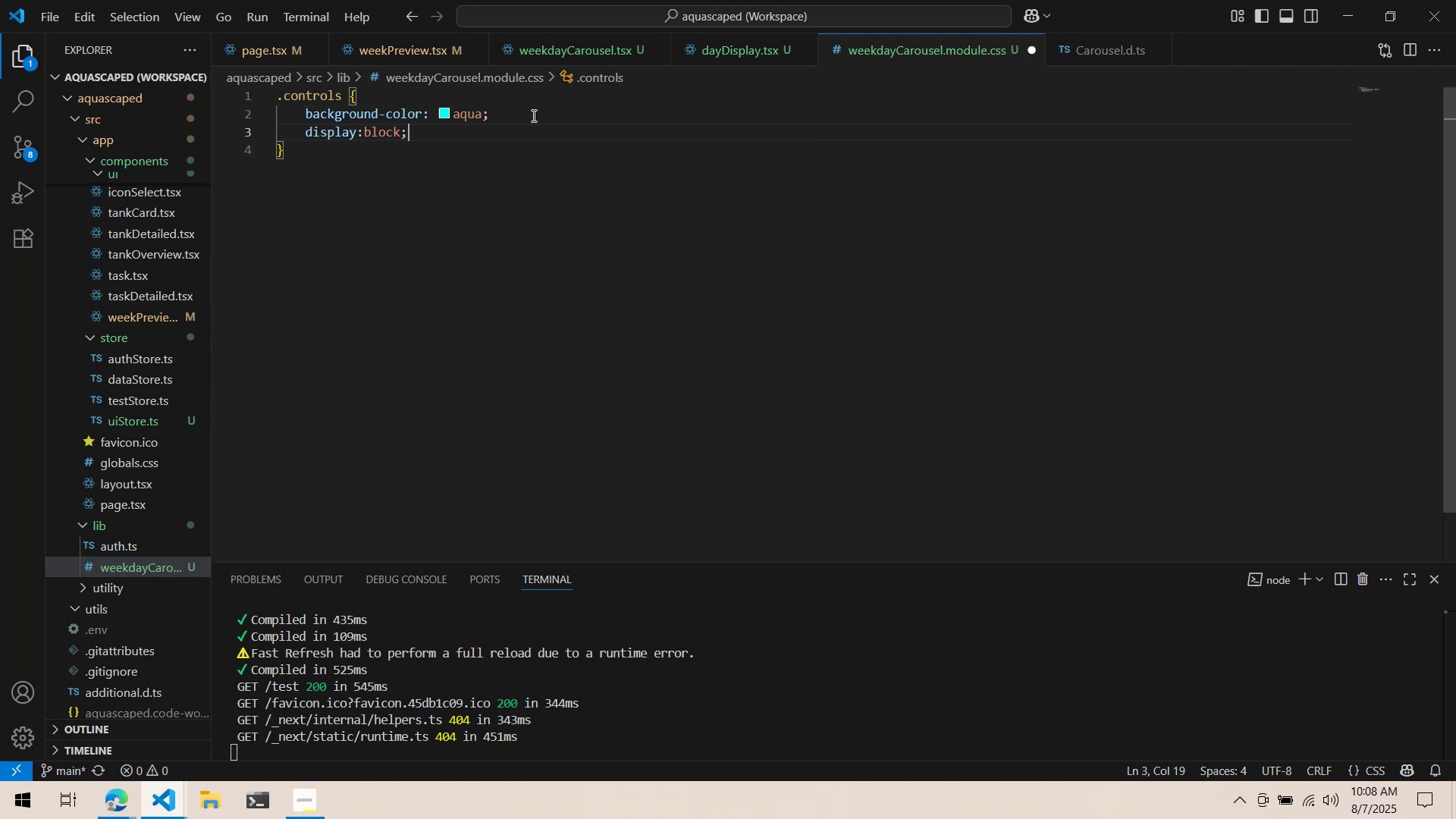 
key(Control+ControlLeft)
 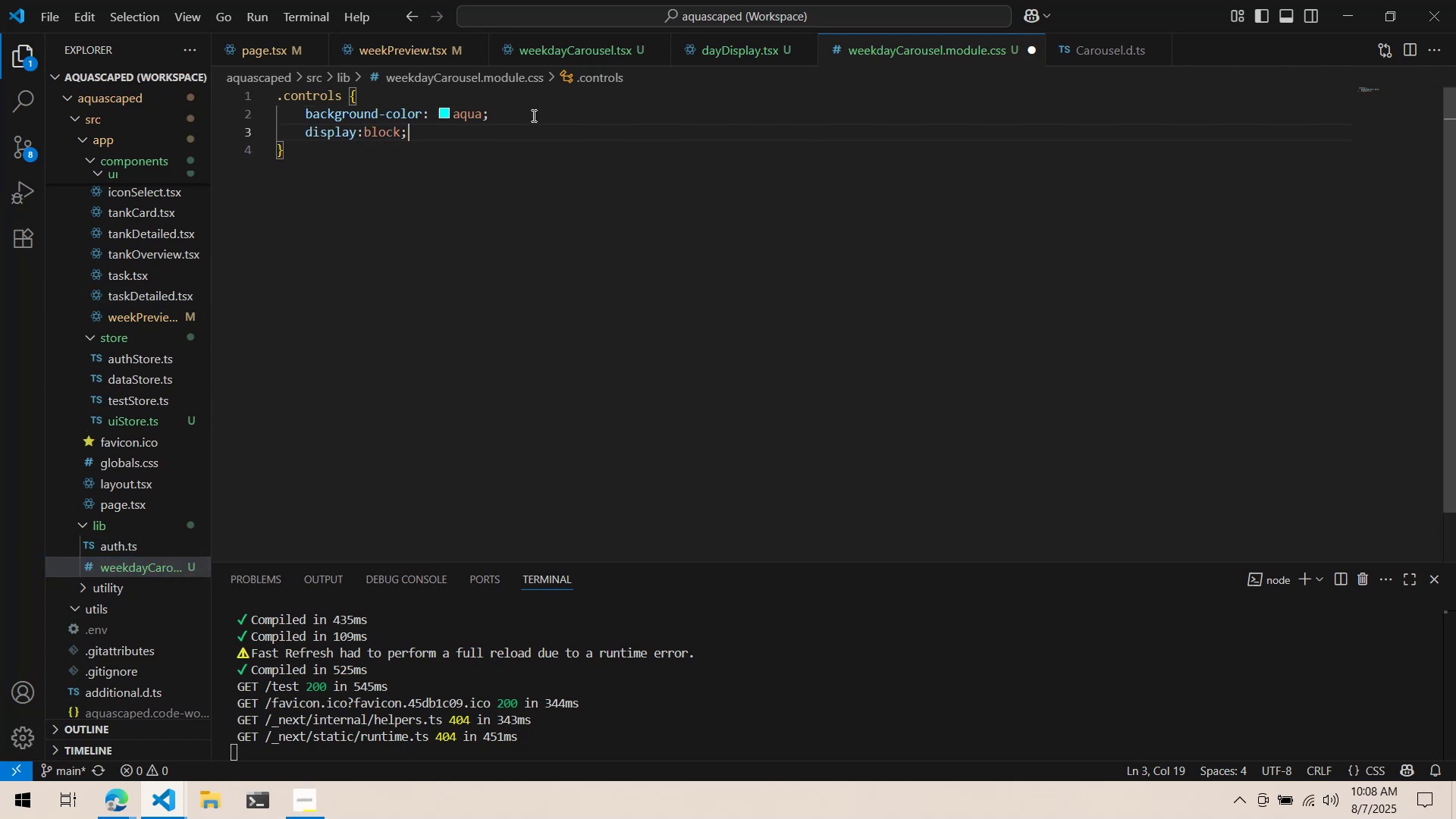 
key(Control+S)
 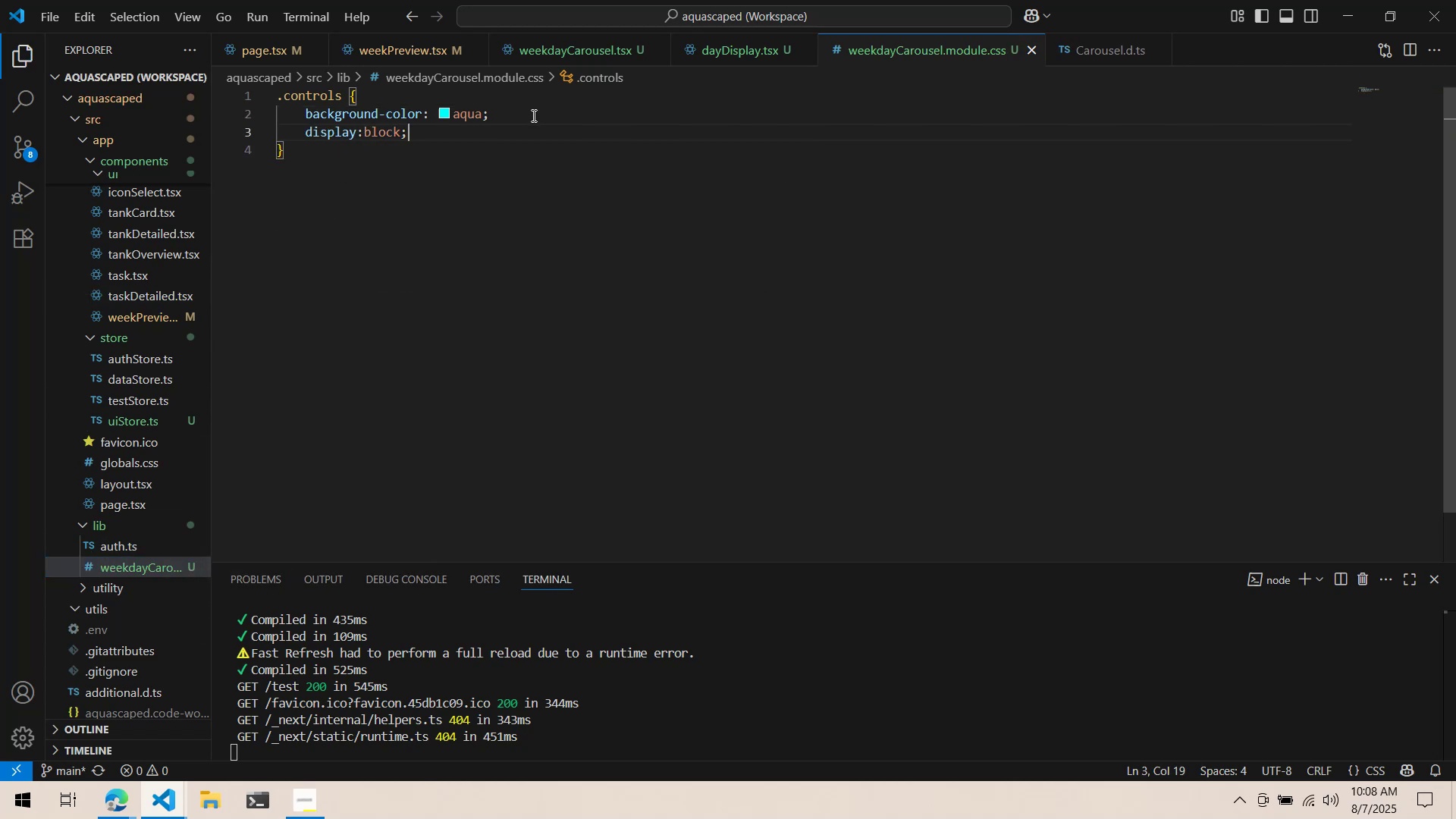 
key(Alt+AltLeft)
 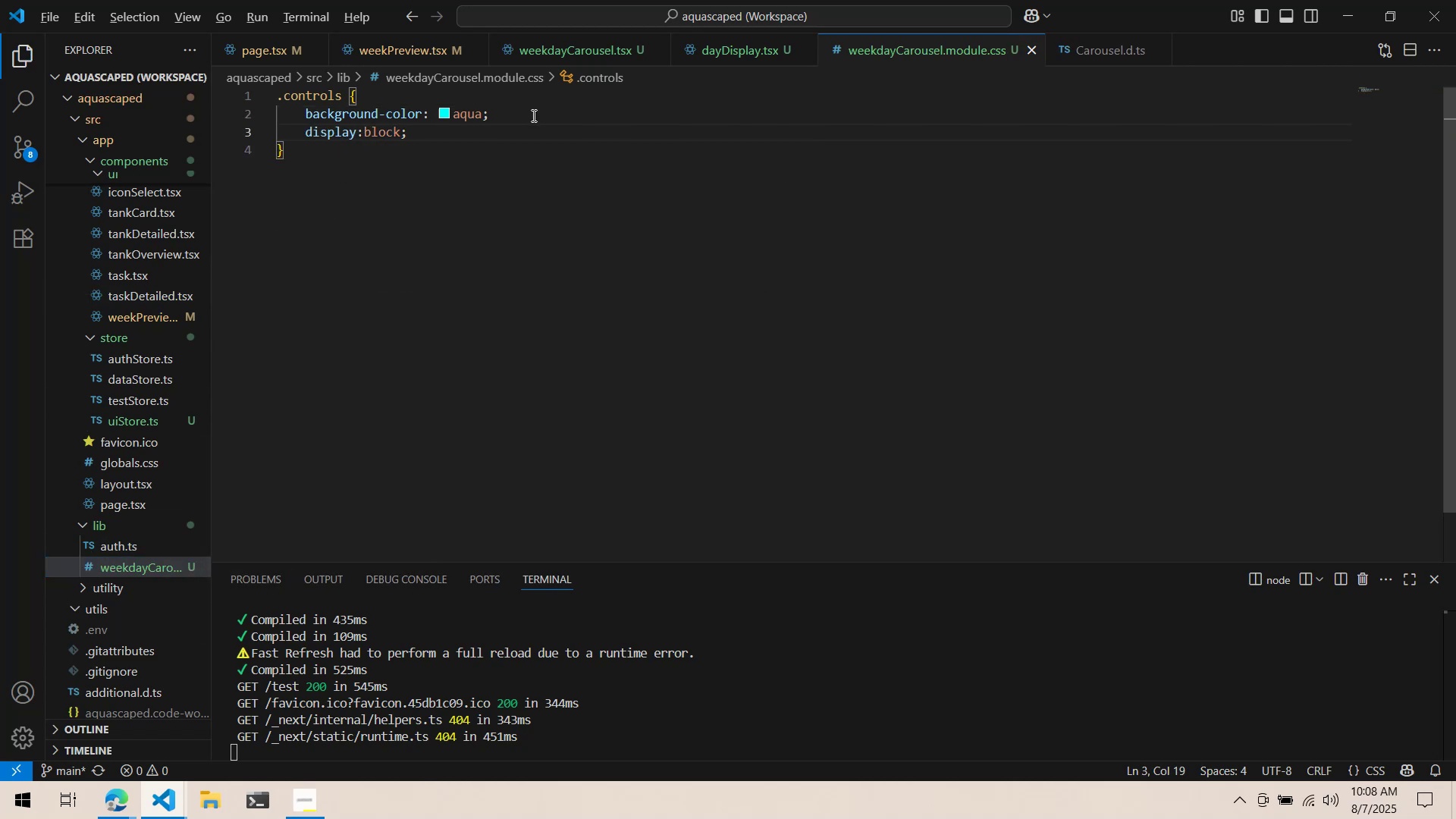 
key(Alt+Tab)
 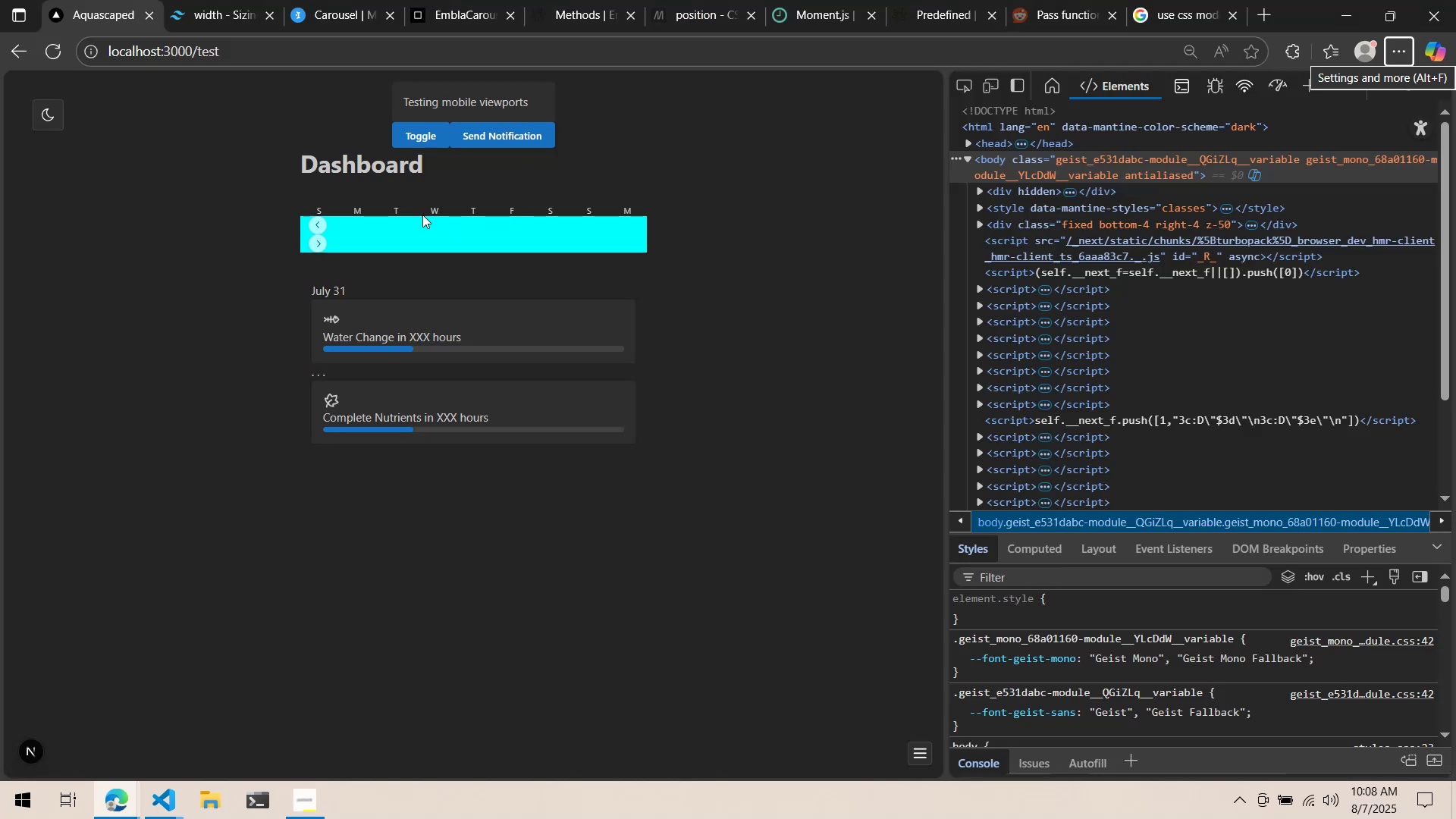 
key(Alt+AltLeft)
 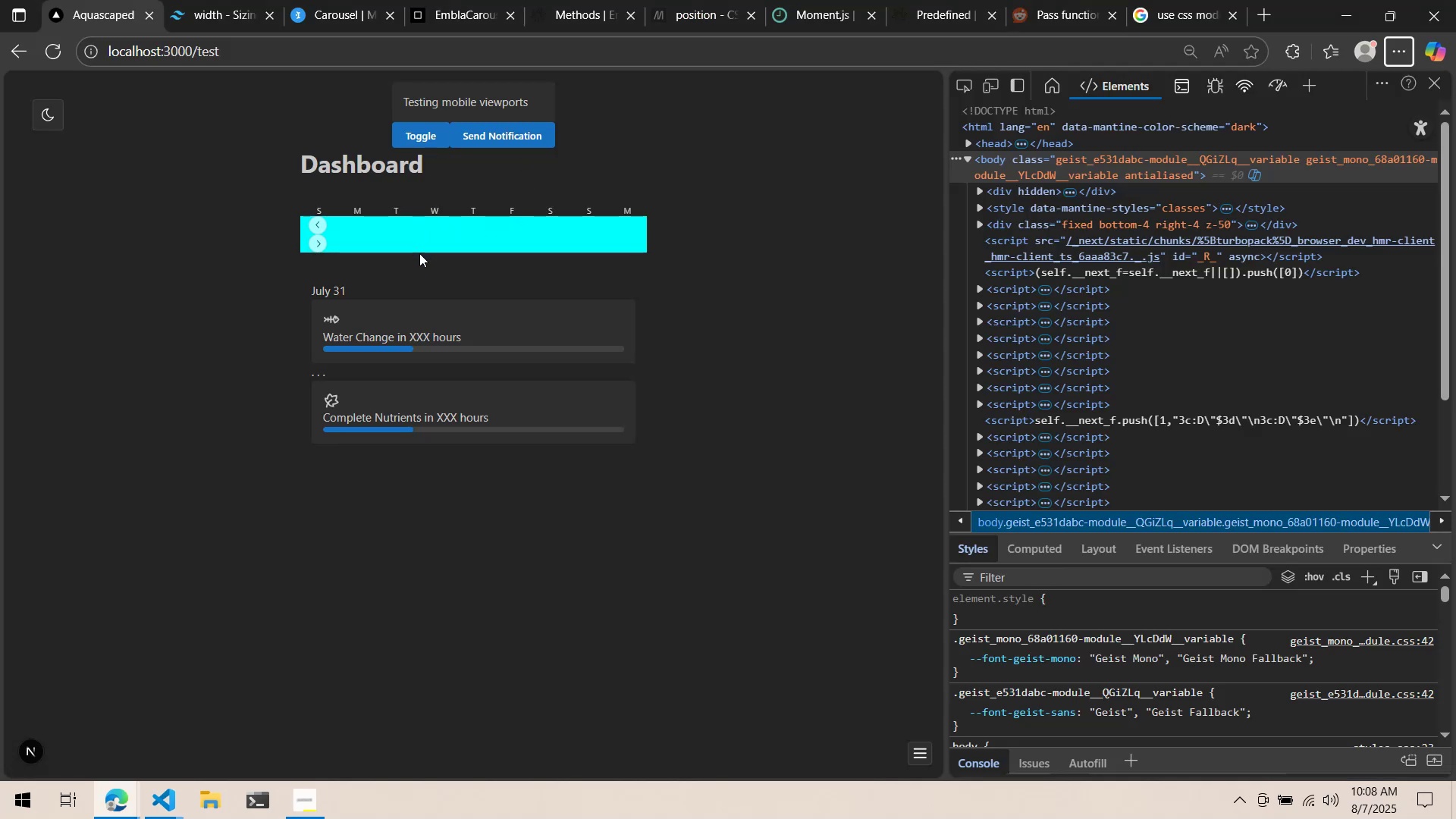 
key(Alt+Tab)
 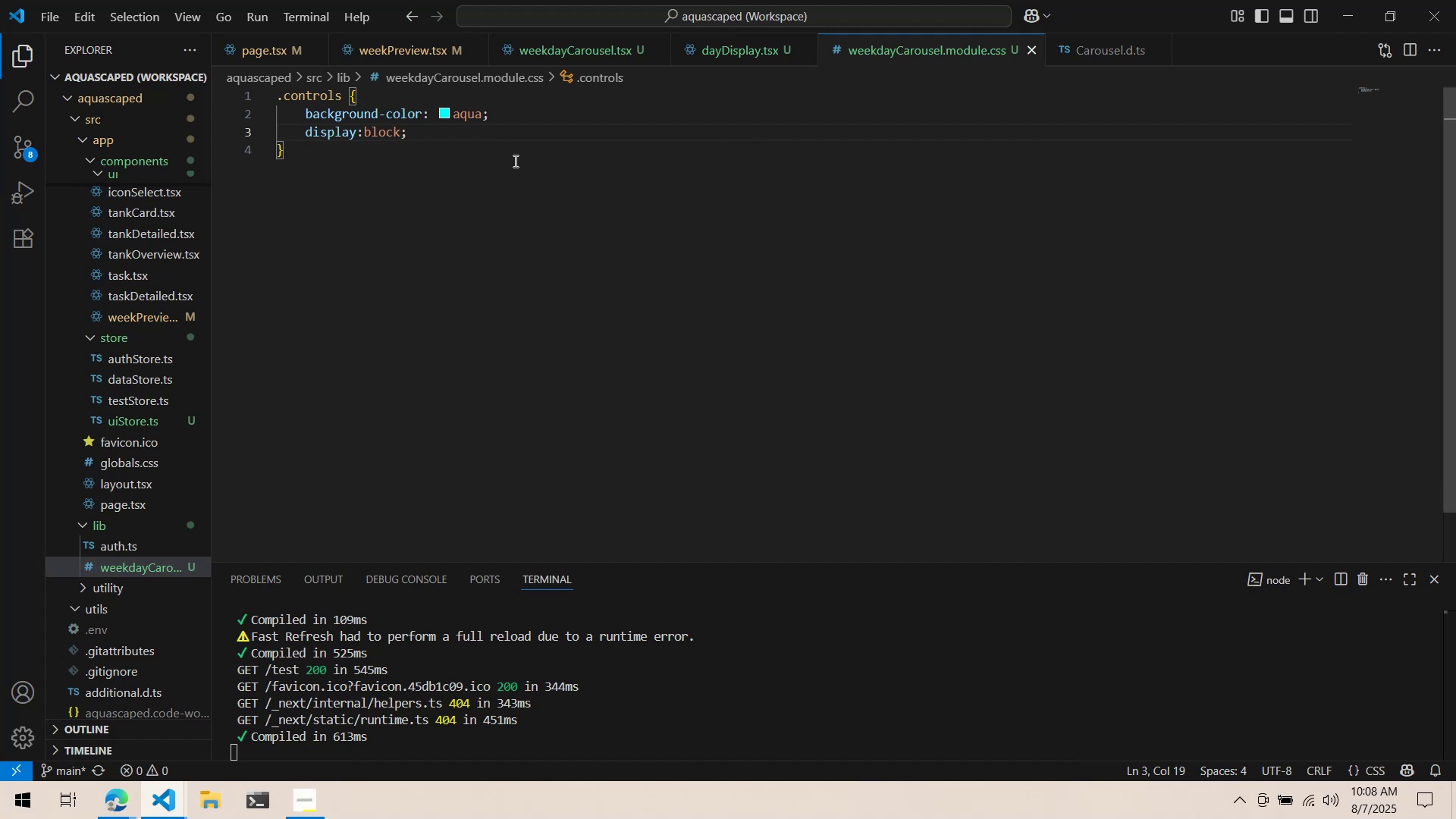 
key(Control+Z)
 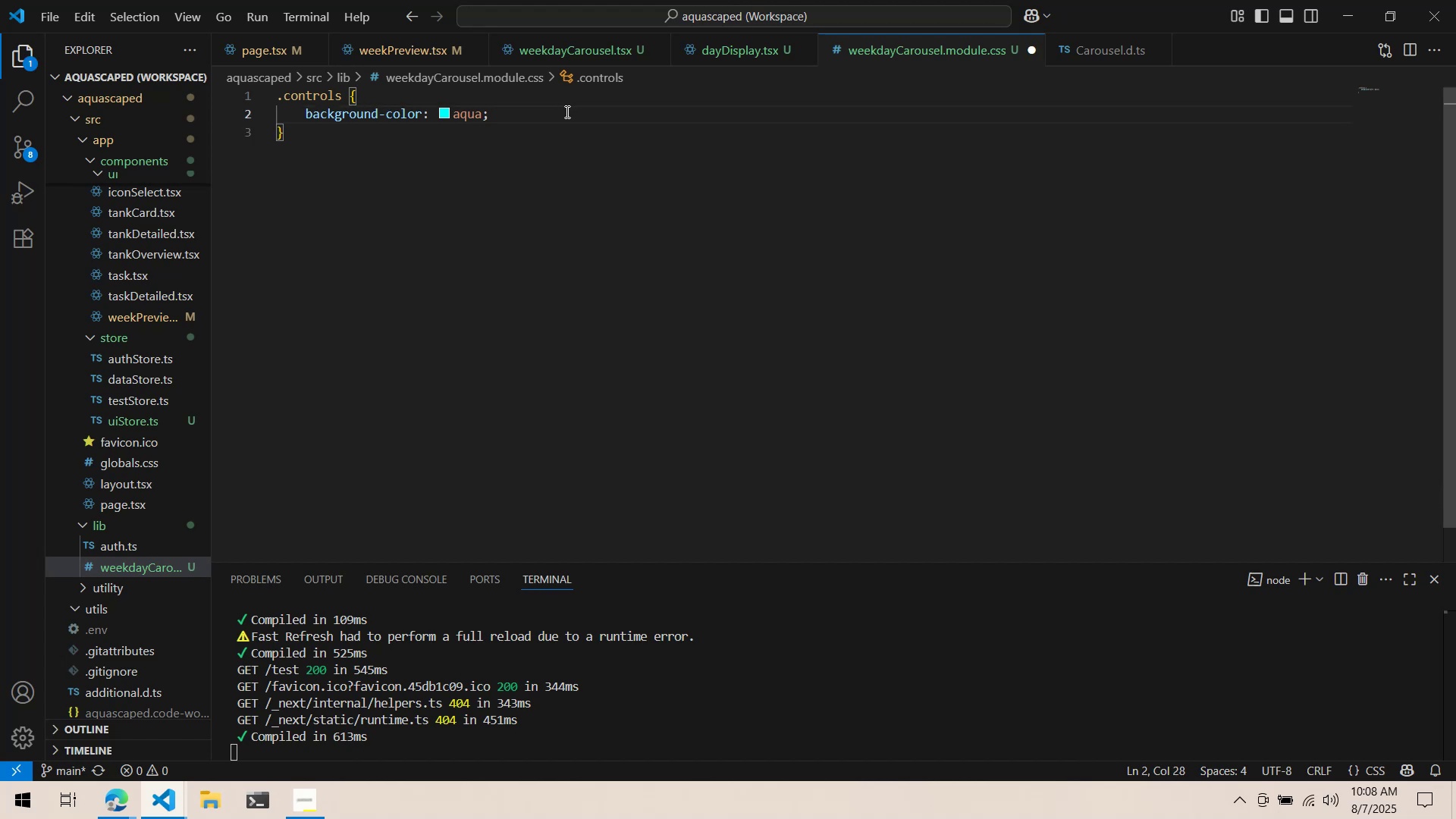 
key(Enter)
 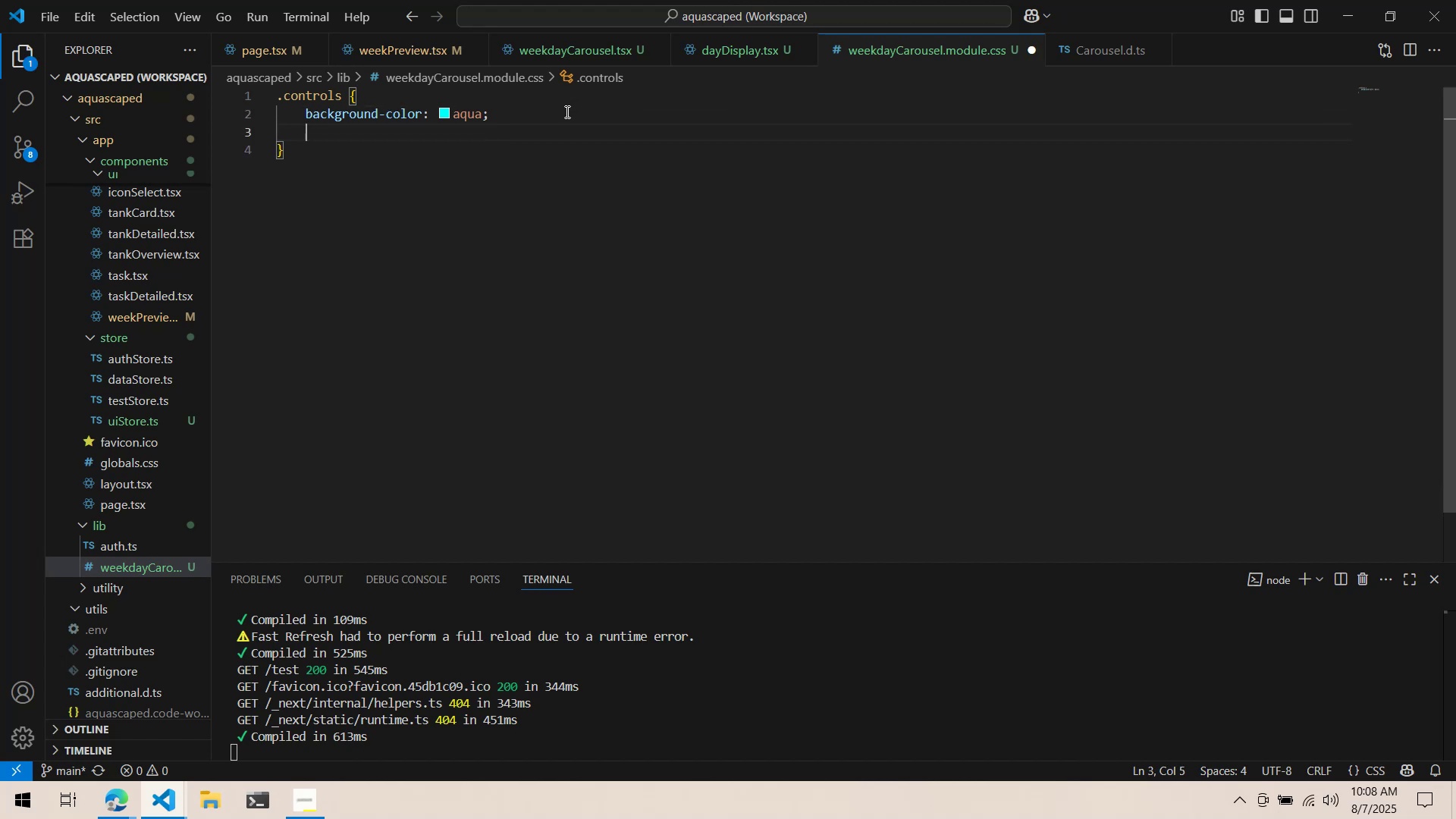 
type(position: block;)
 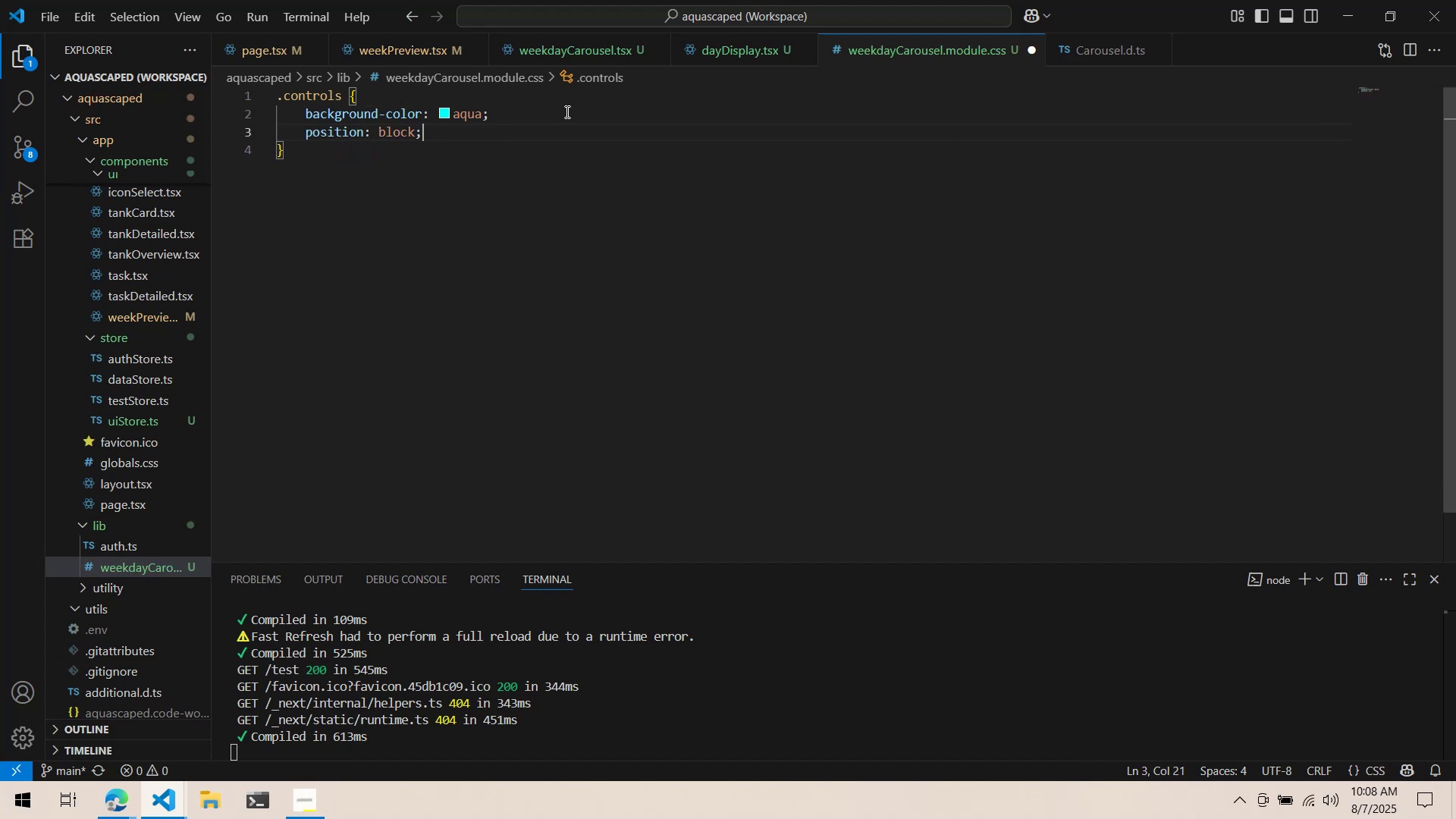 
key(Control+ControlLeft)
 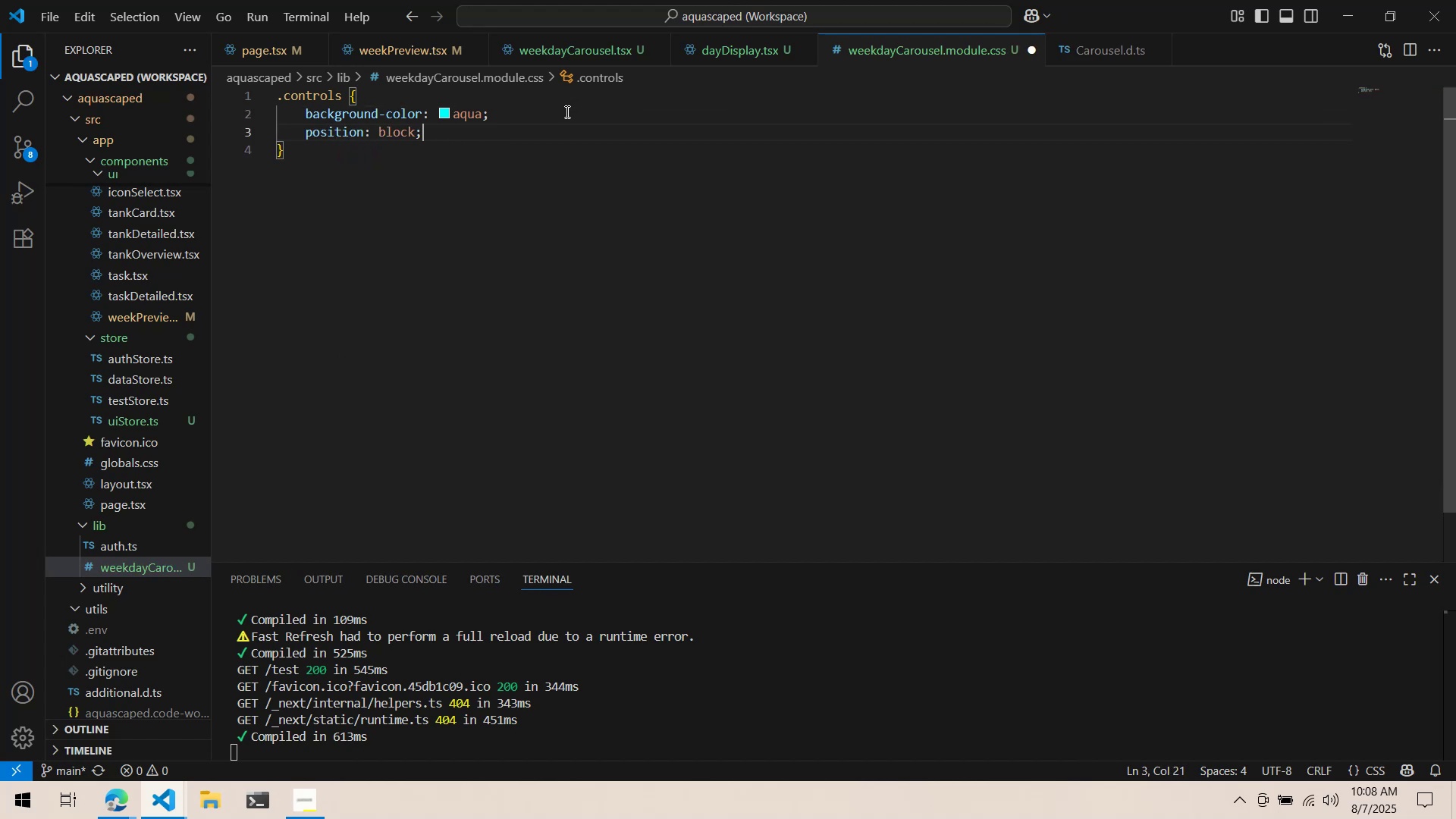 
key(Control+S)
 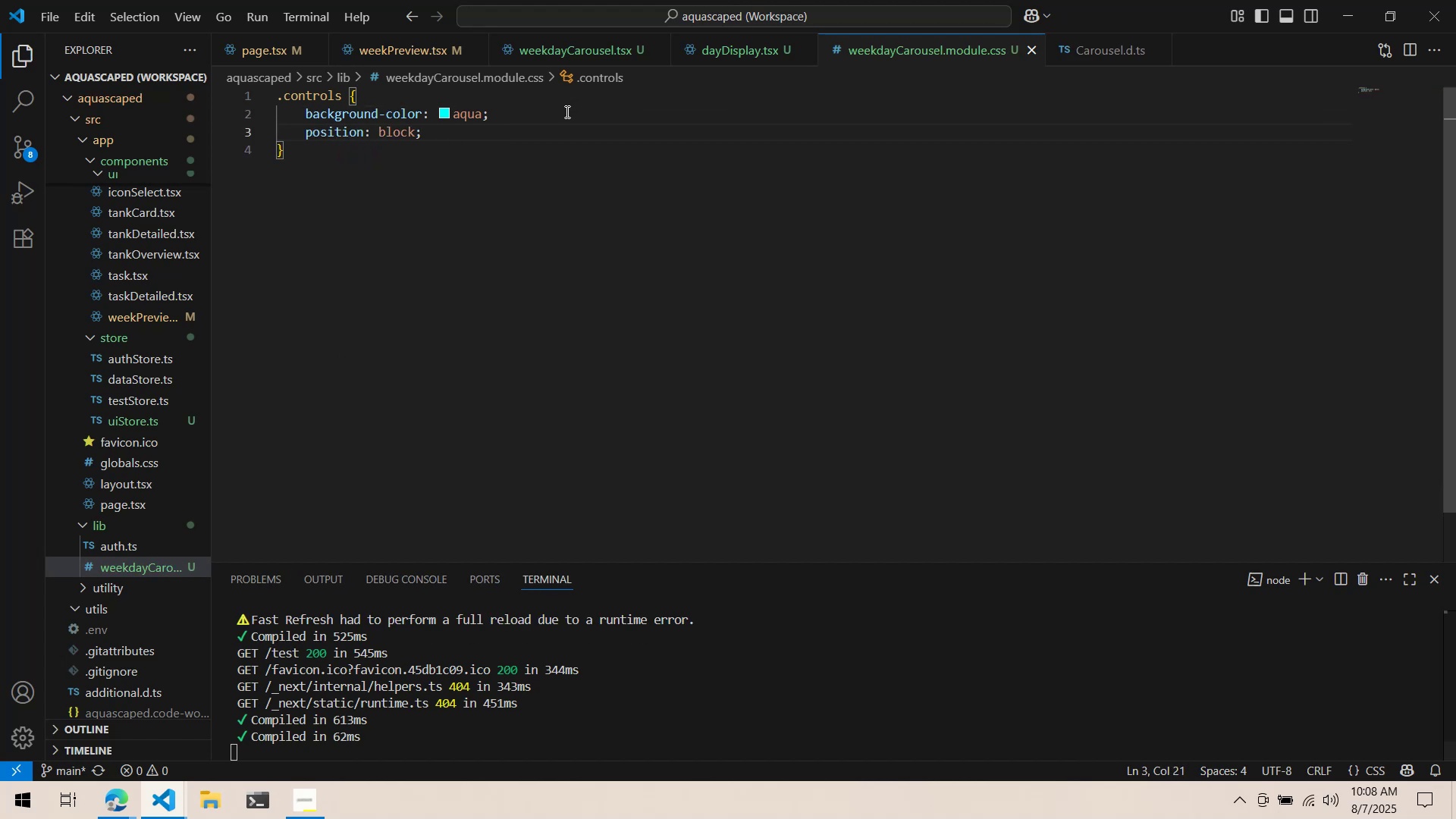 
key(Alt+AltLeft)
 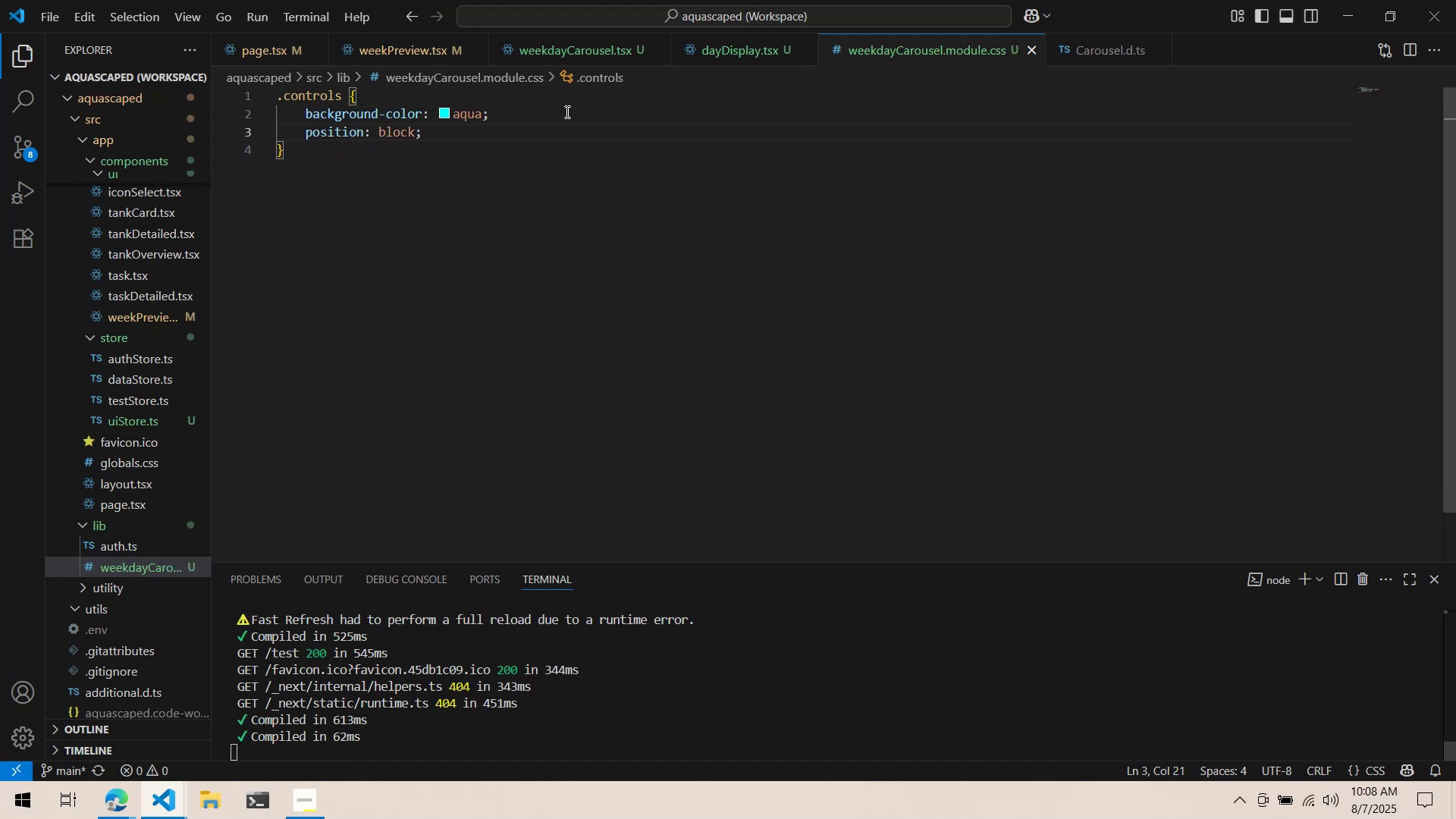 
key(Alt+Tab)
 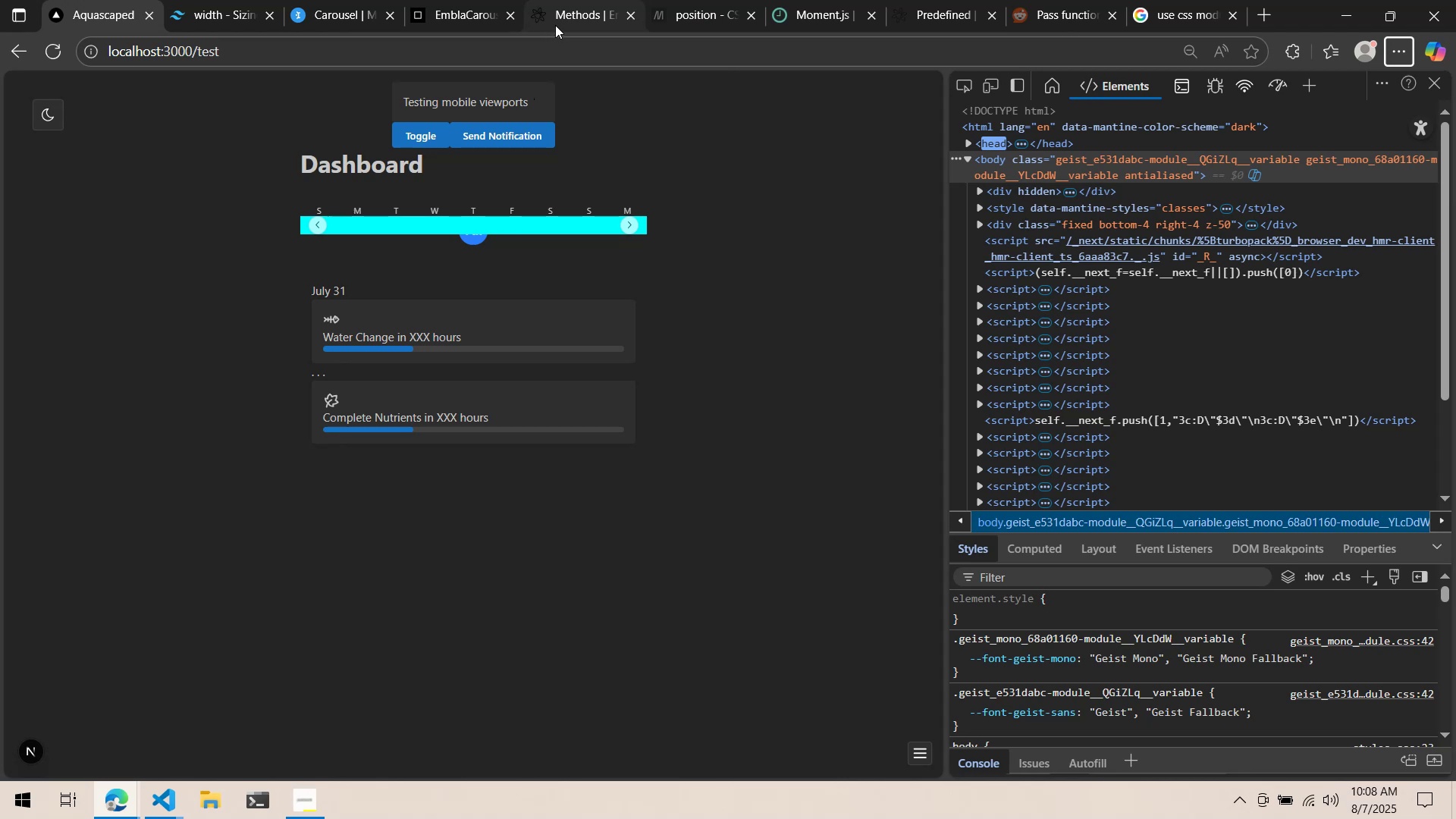 
left_click([650, 0])
 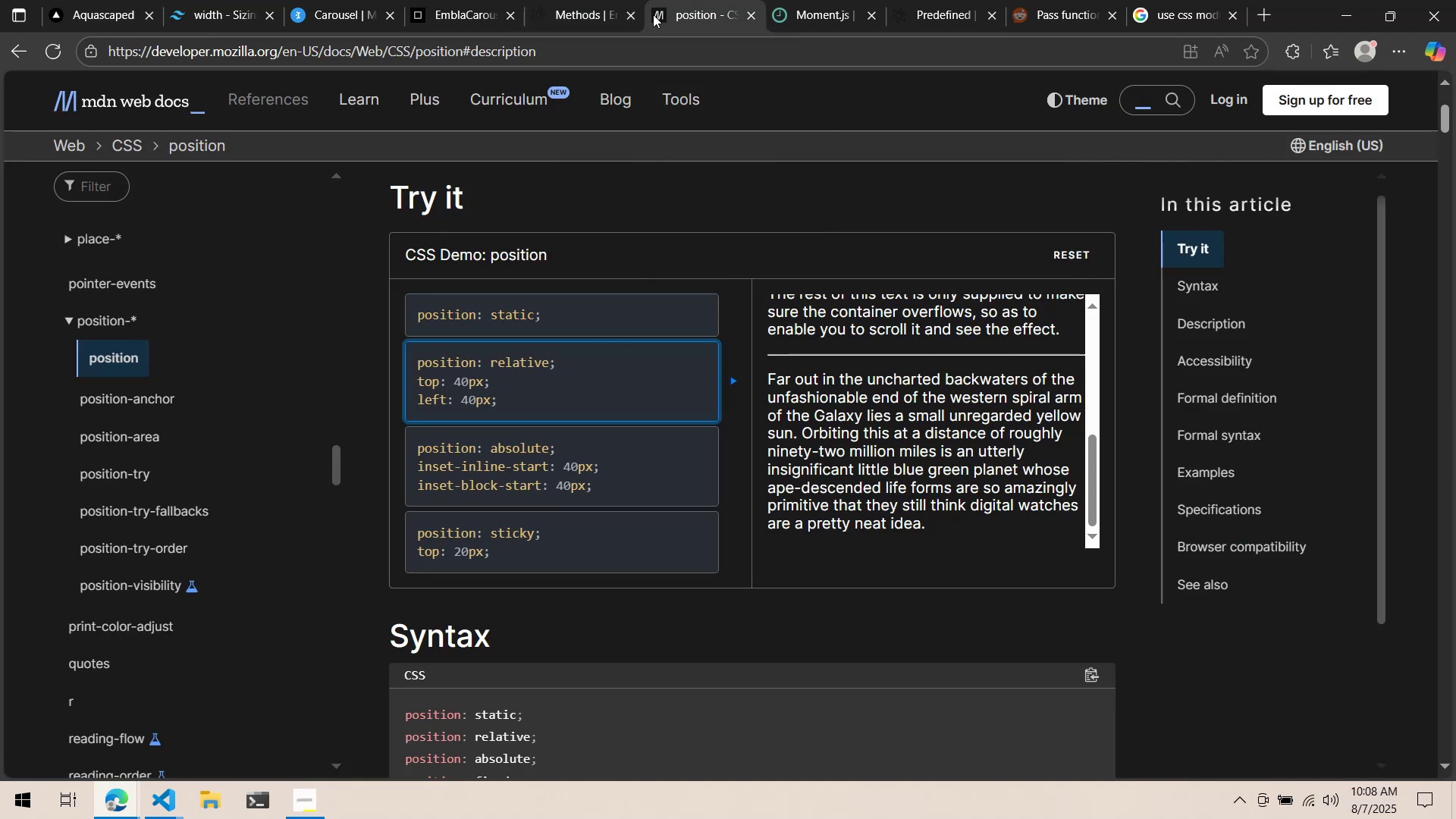 
key(Alt+AltLeft)
 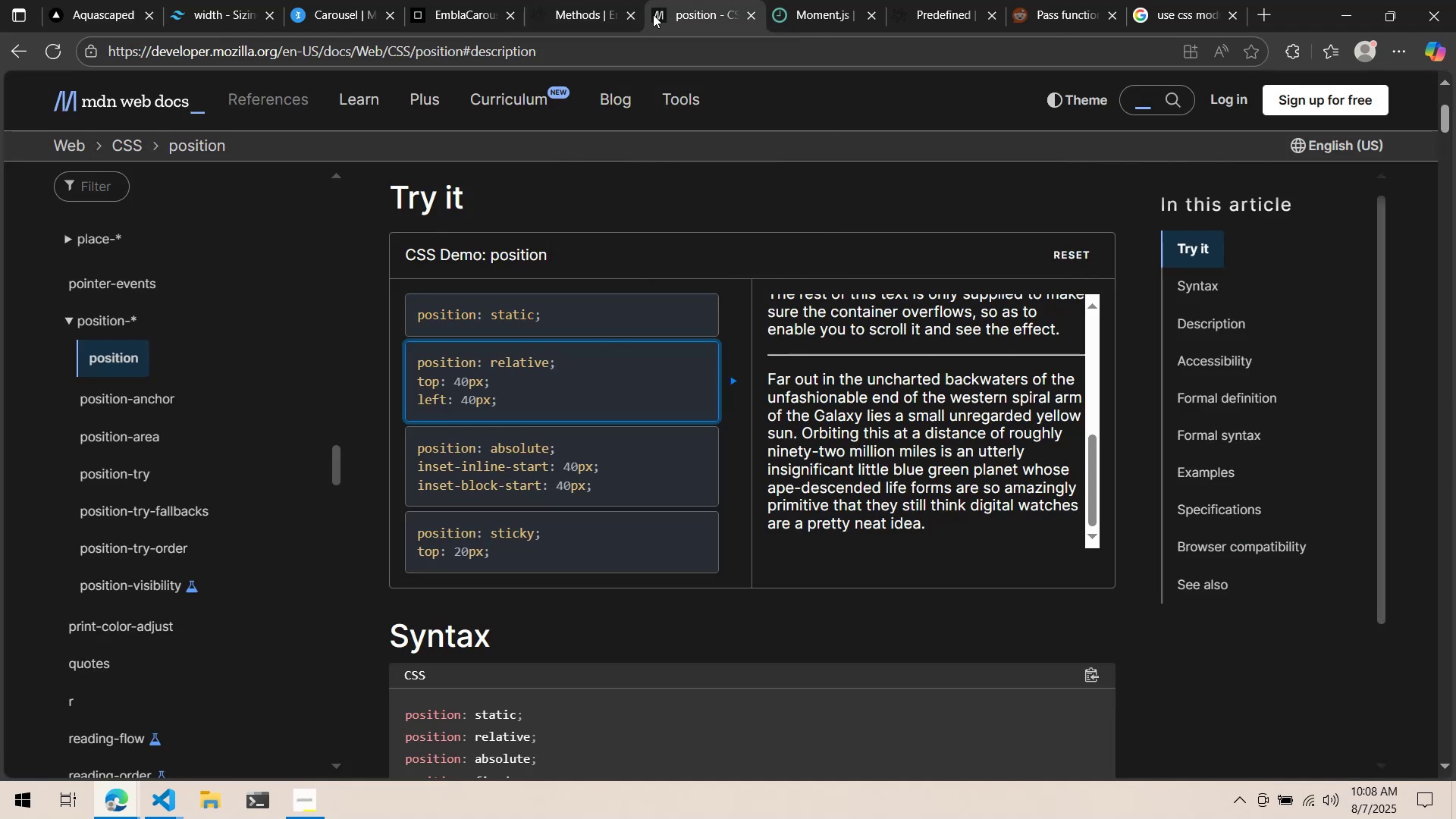 
key(Alt+Tab)
 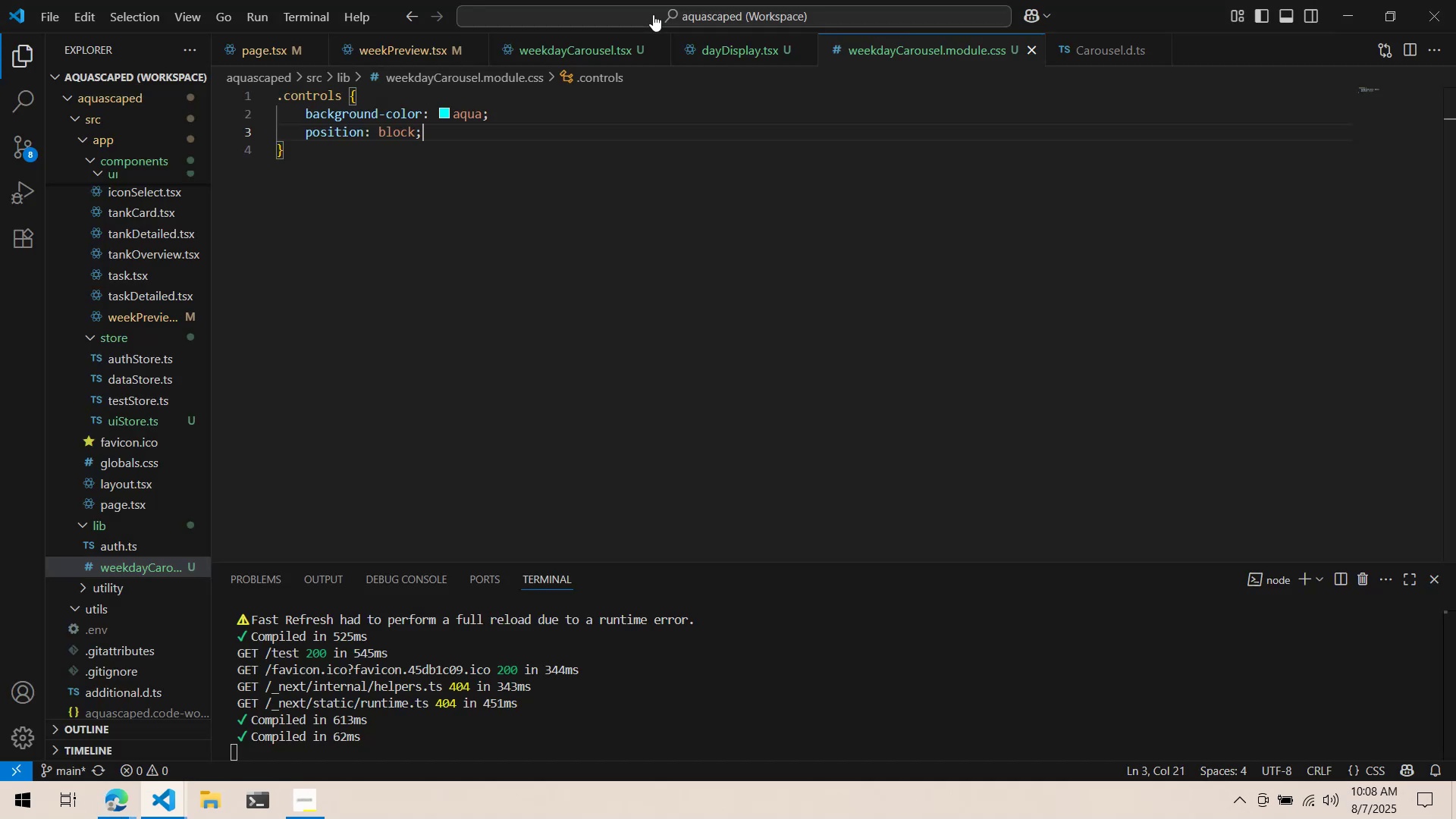 
key(Alt+AltLeft)
 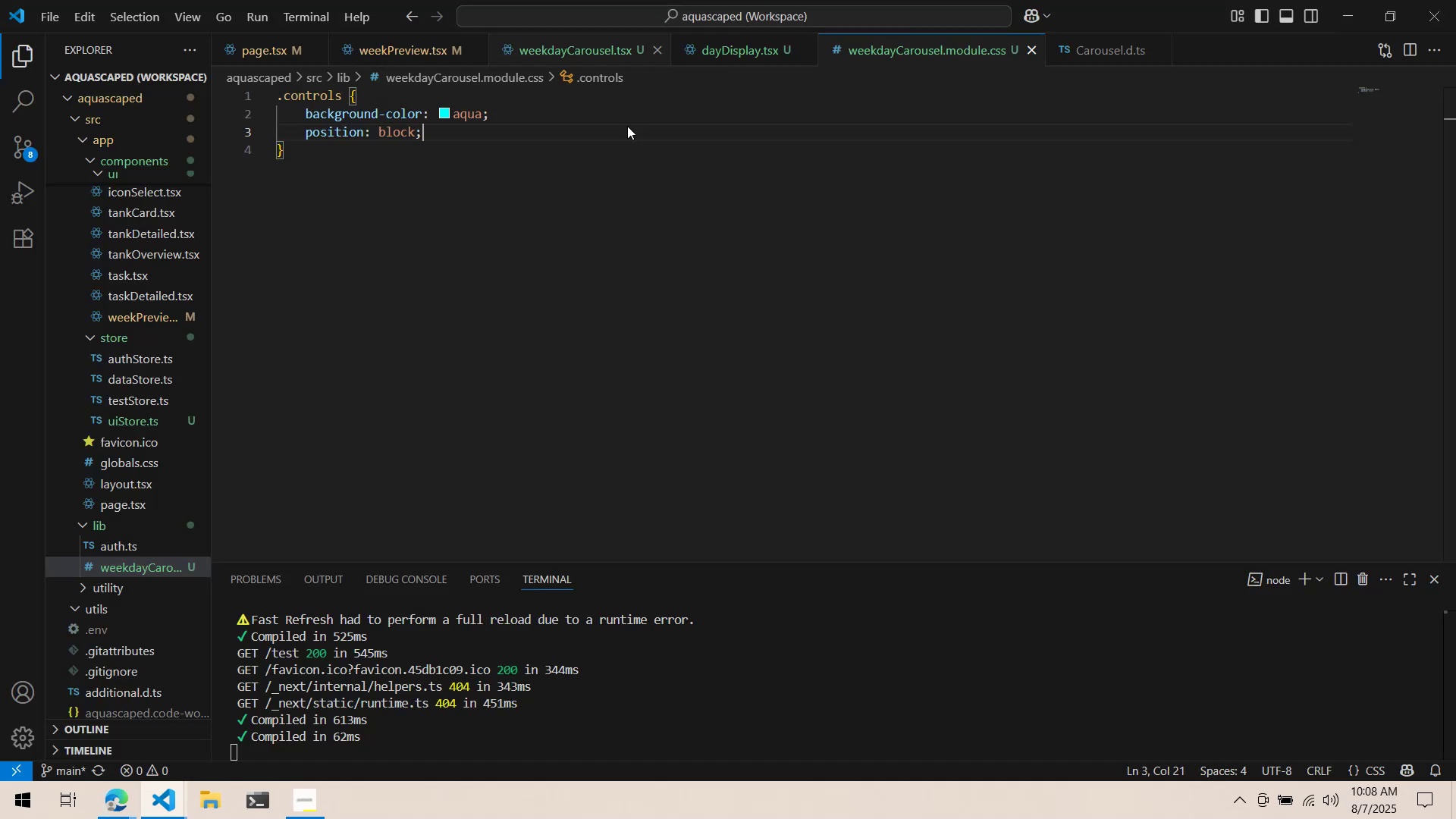 
key(Alt+Tab)
 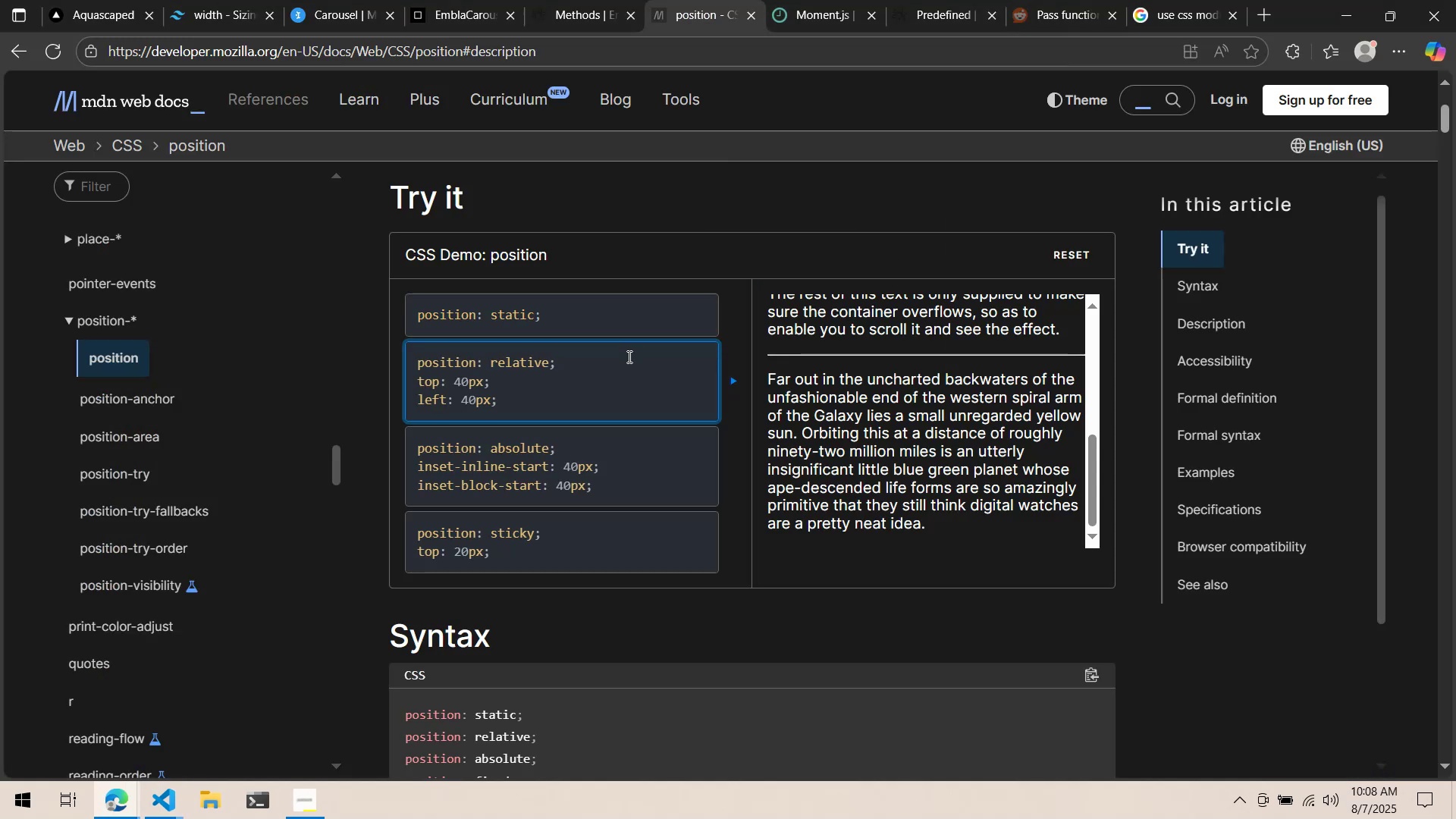 
scroll: coordinate [635, 355], scroll_direction: up, amount: 3.0
 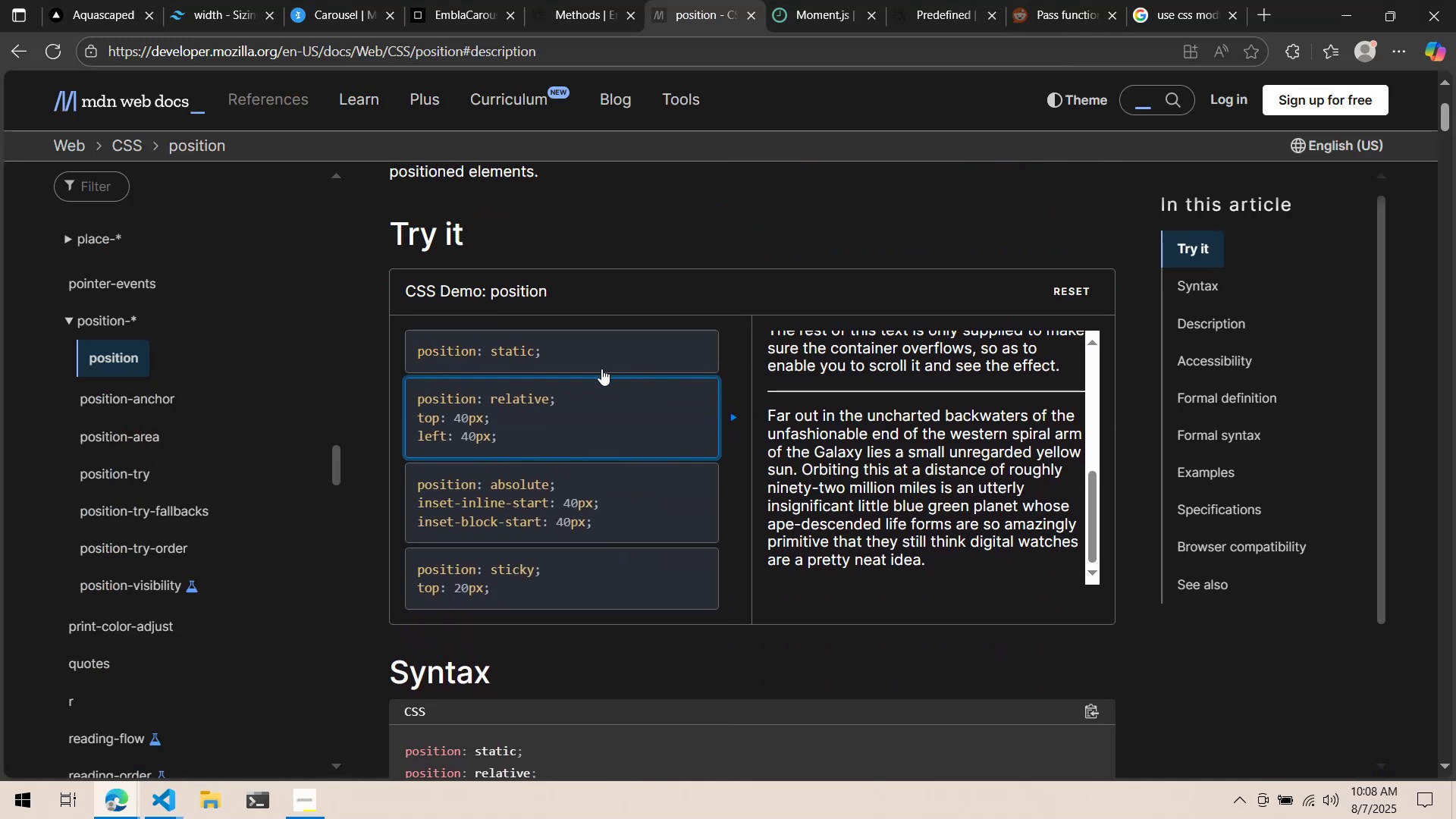 
left_click([601, 369])
 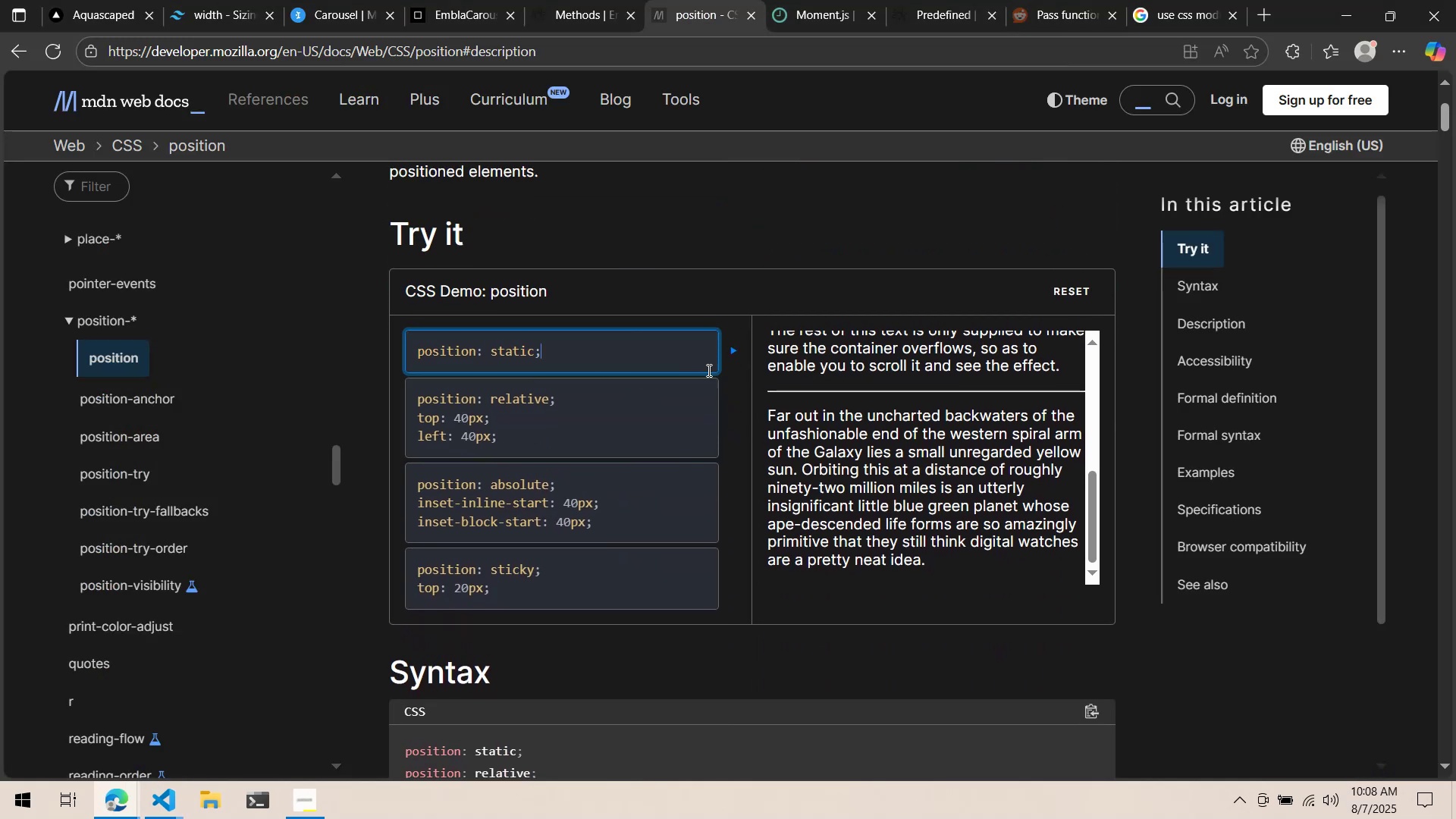 
scroll: coordinate [875, 411], scroll_direction: up, amount: 8.0
 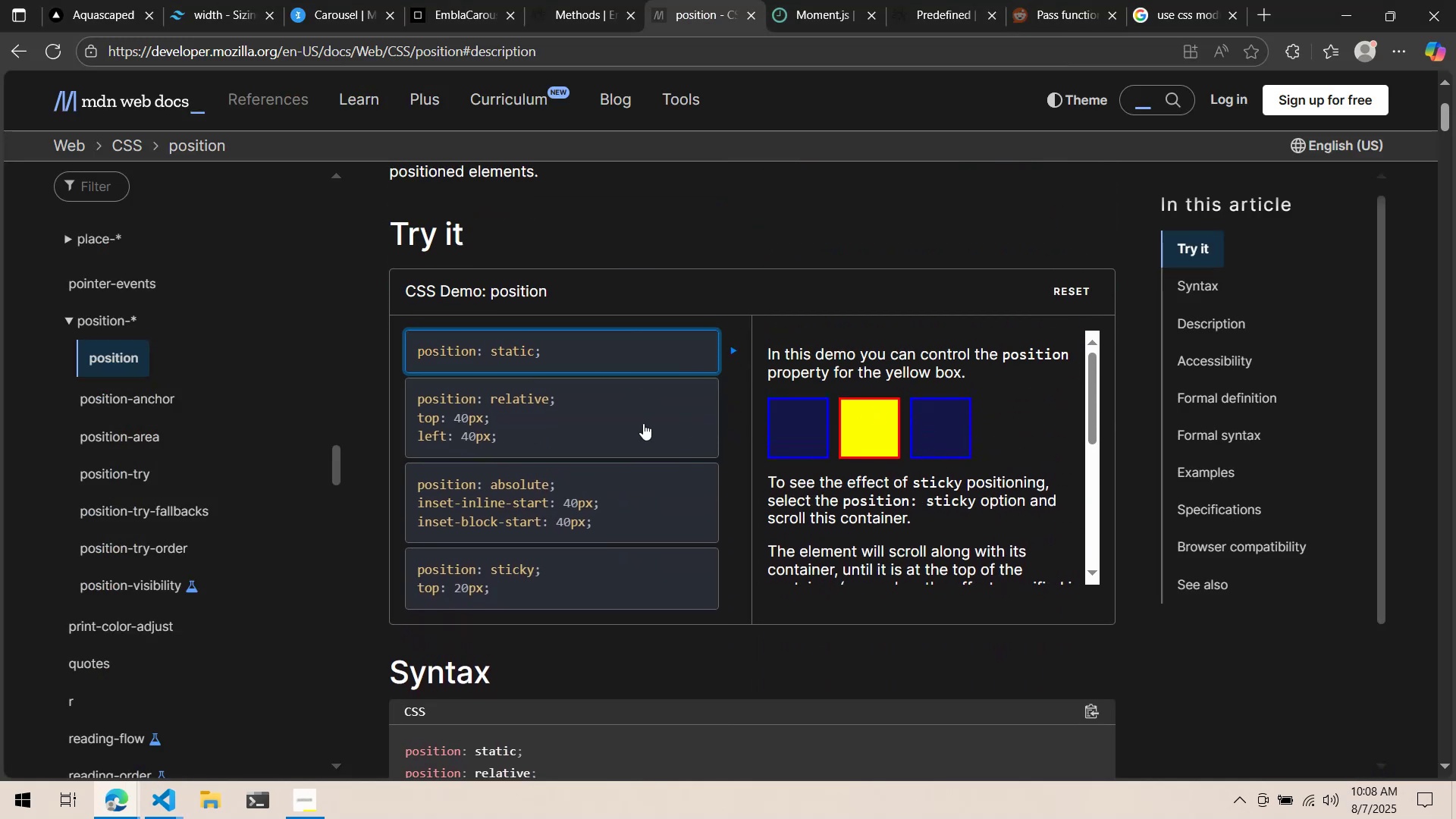 
left_click([643, 423])
 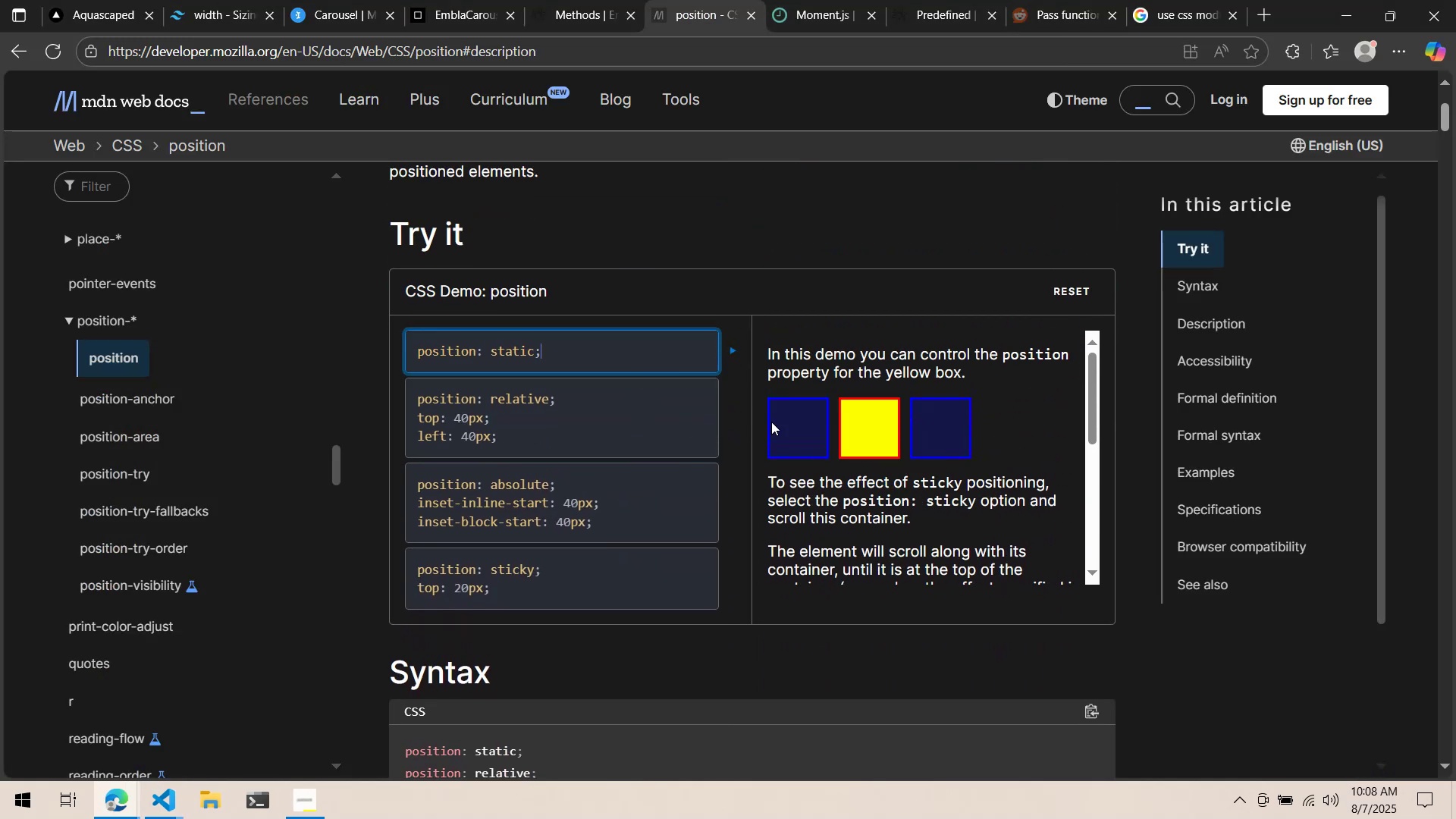 
scroll: coordinate [880, 448], scroll_direction: down, amount: 2.0
 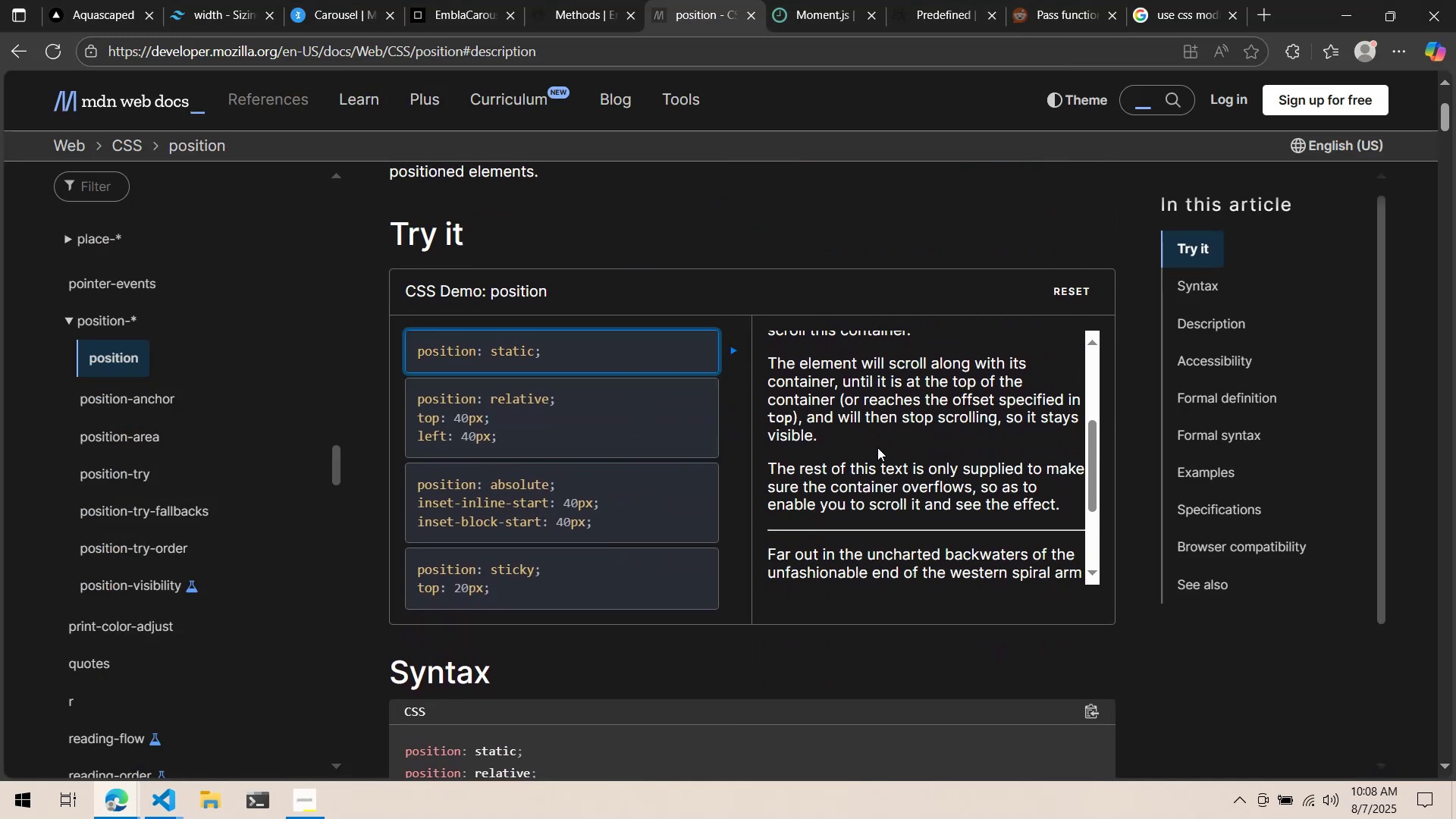 
key(Alt+AltLeft)
 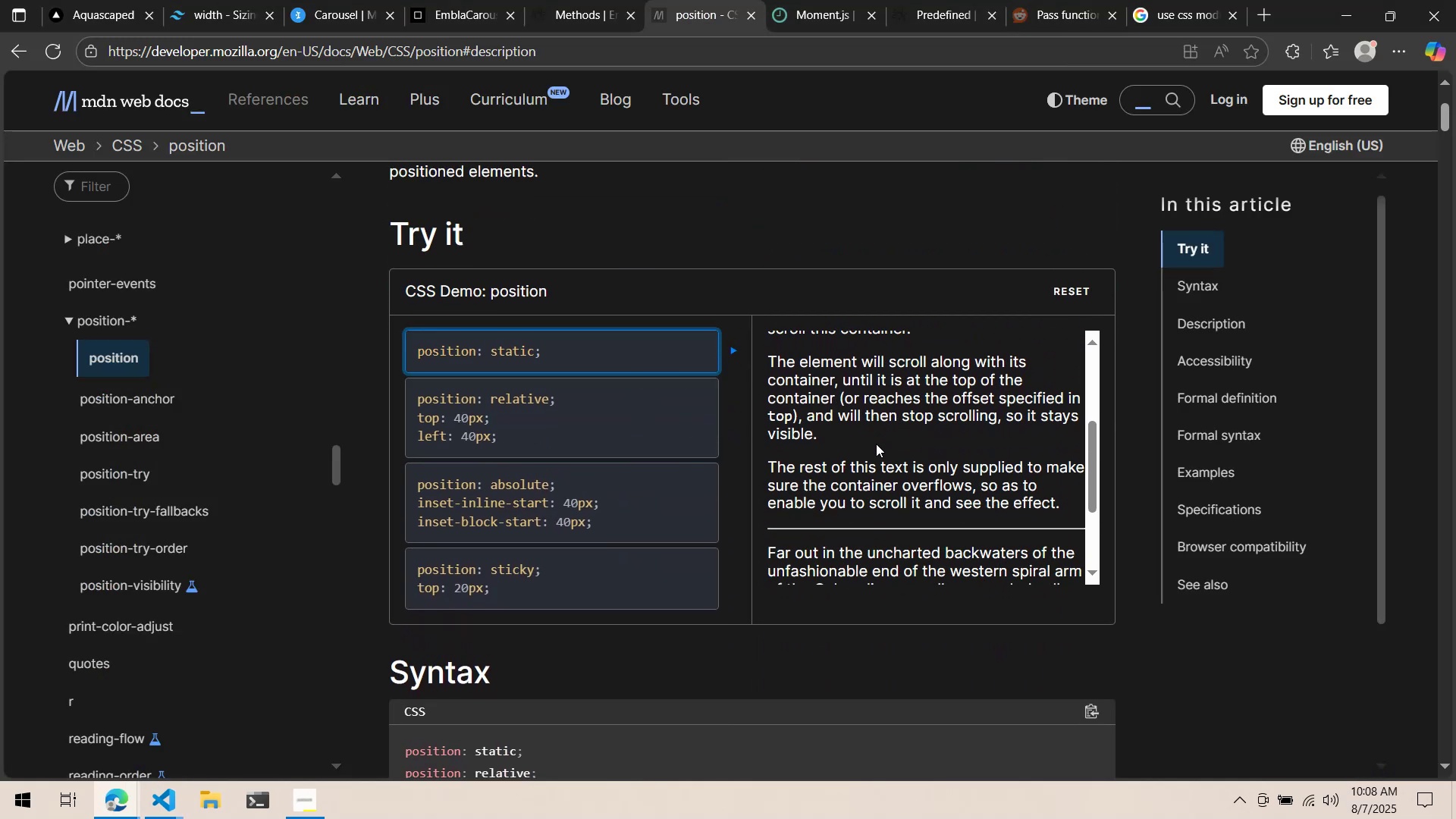 
key(Alt+Tab)
 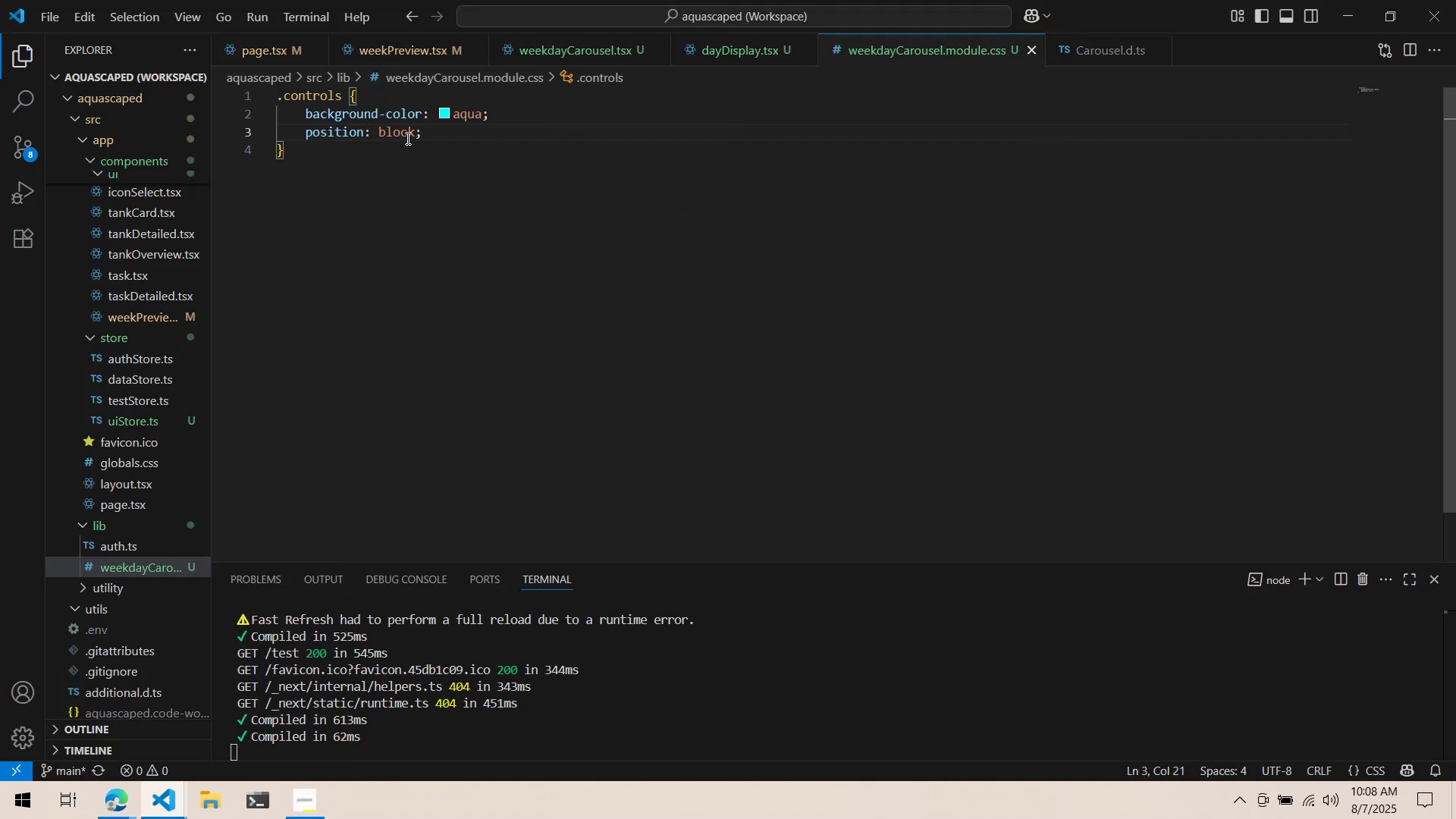 
double_click([398, 133])
 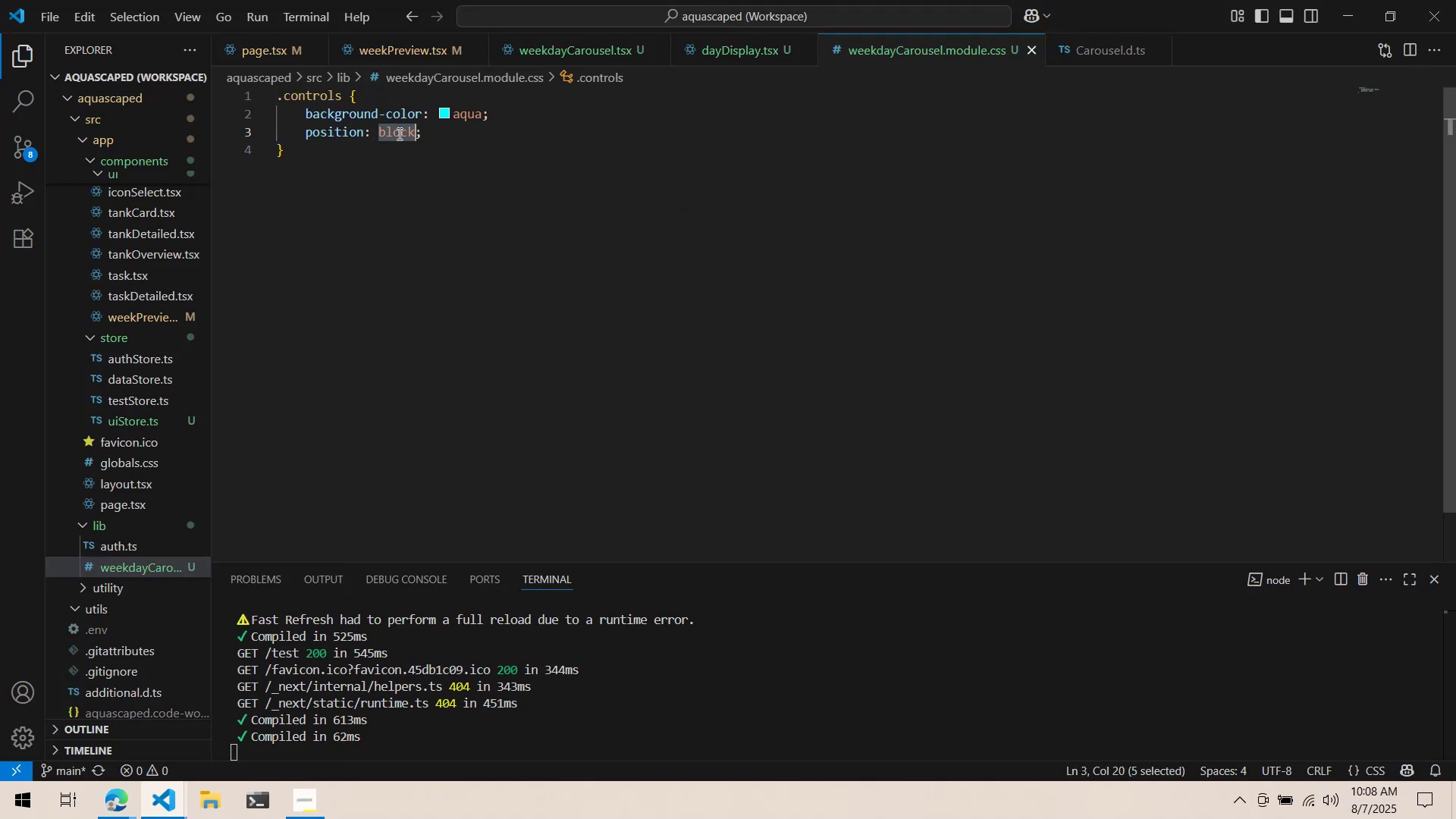 
type(static)
 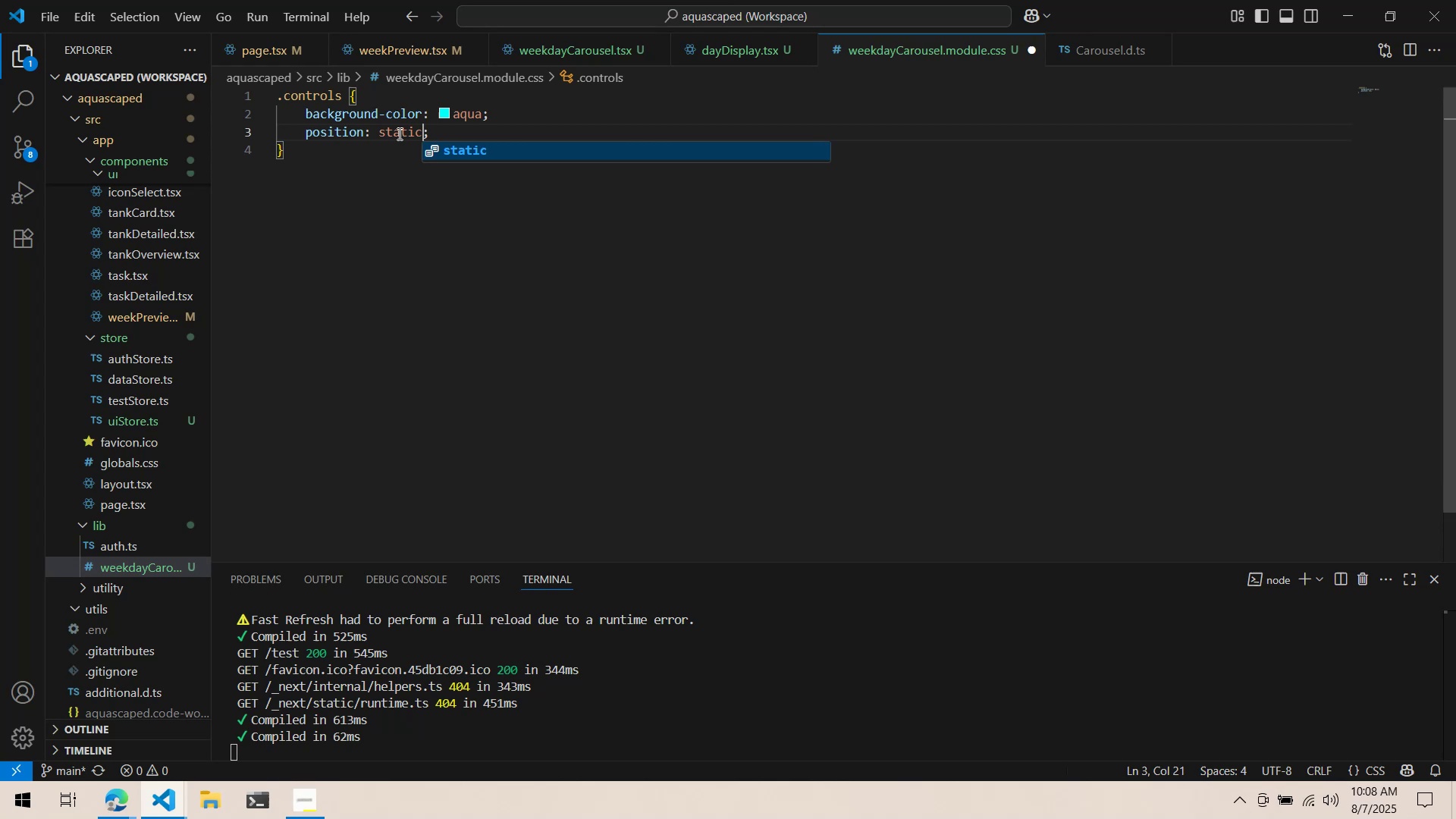 
key(Control+ControlLeft)
 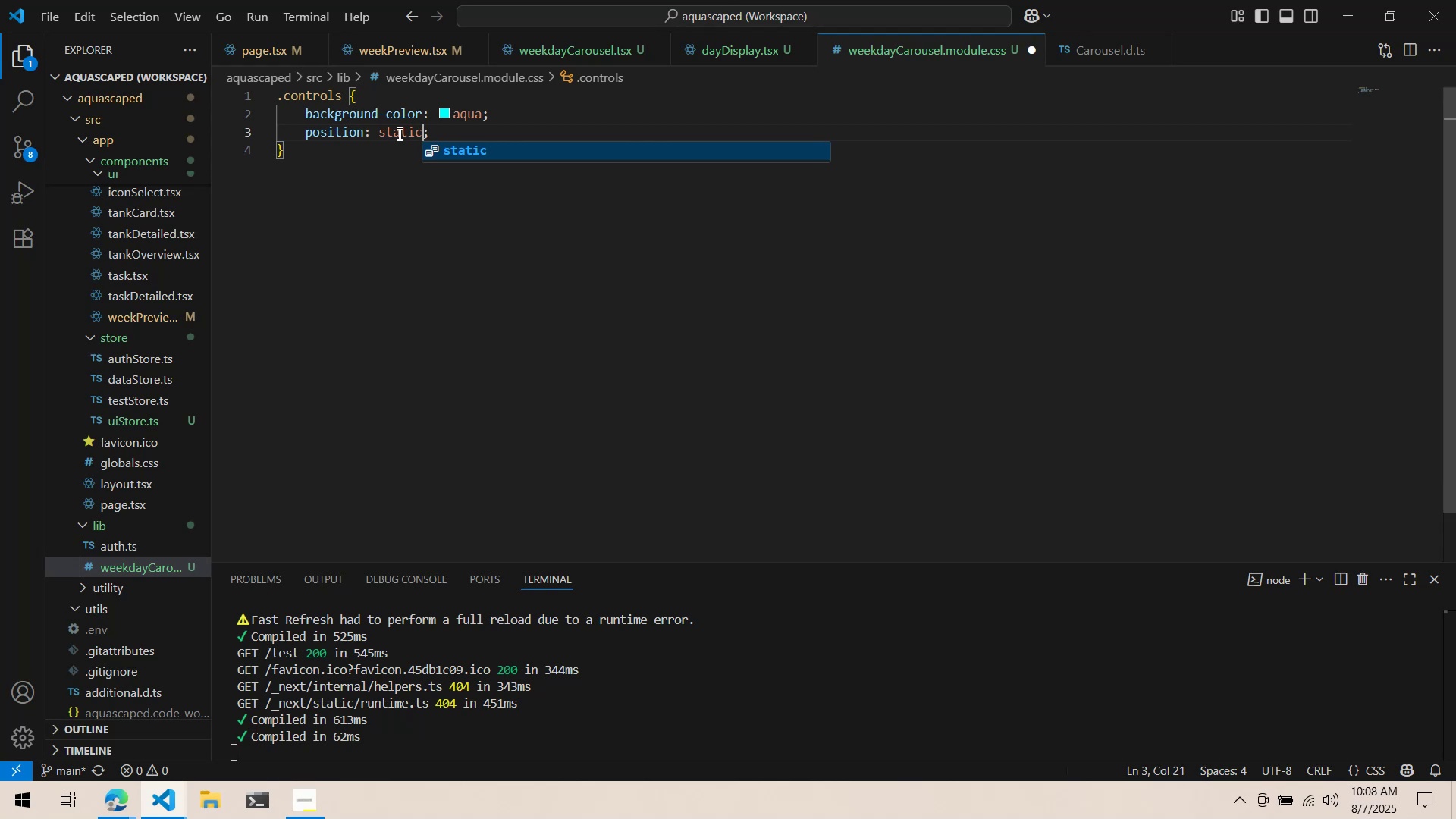 
key(Control+S)
 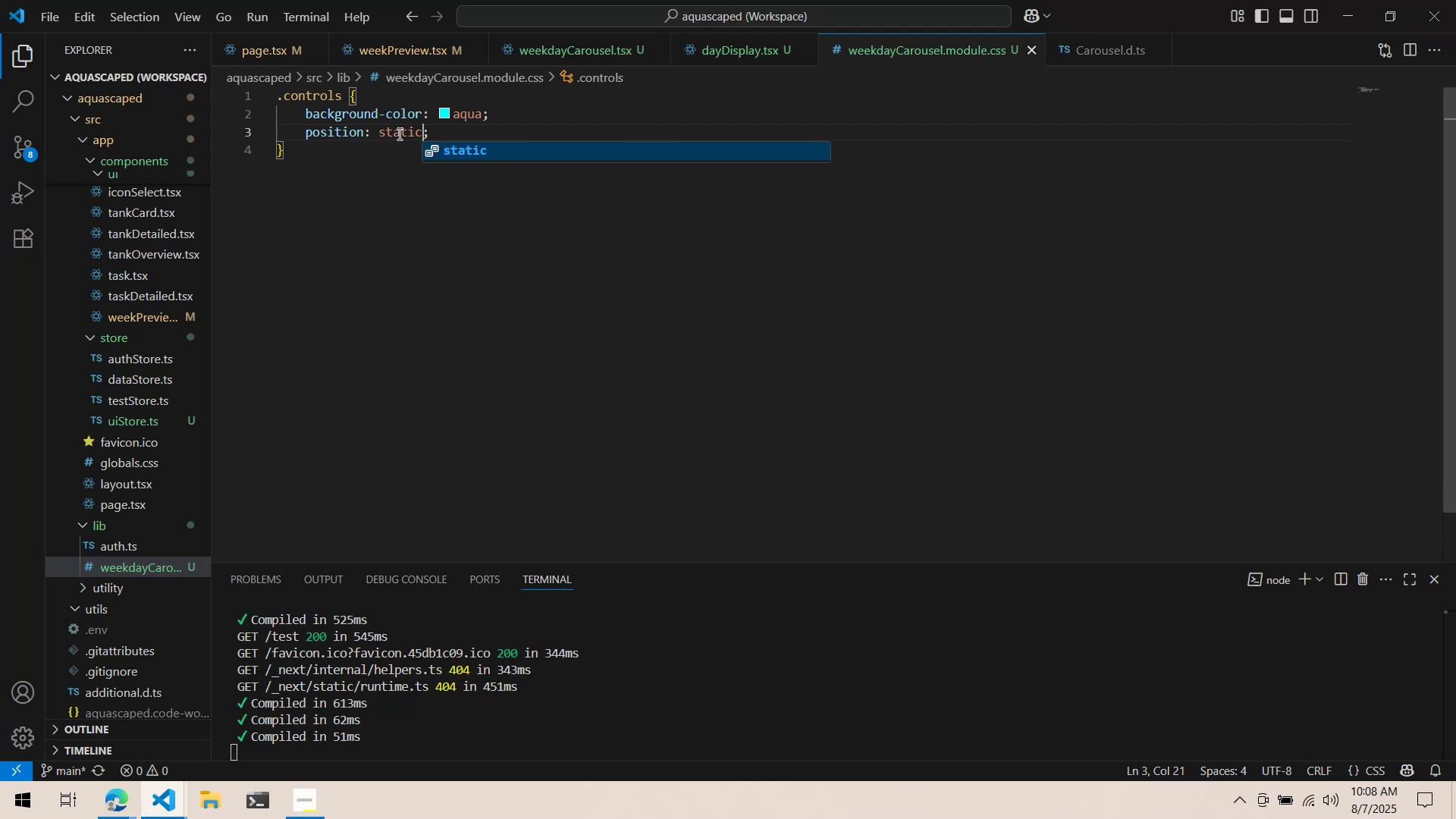 
key(Alt+AltLeft)
 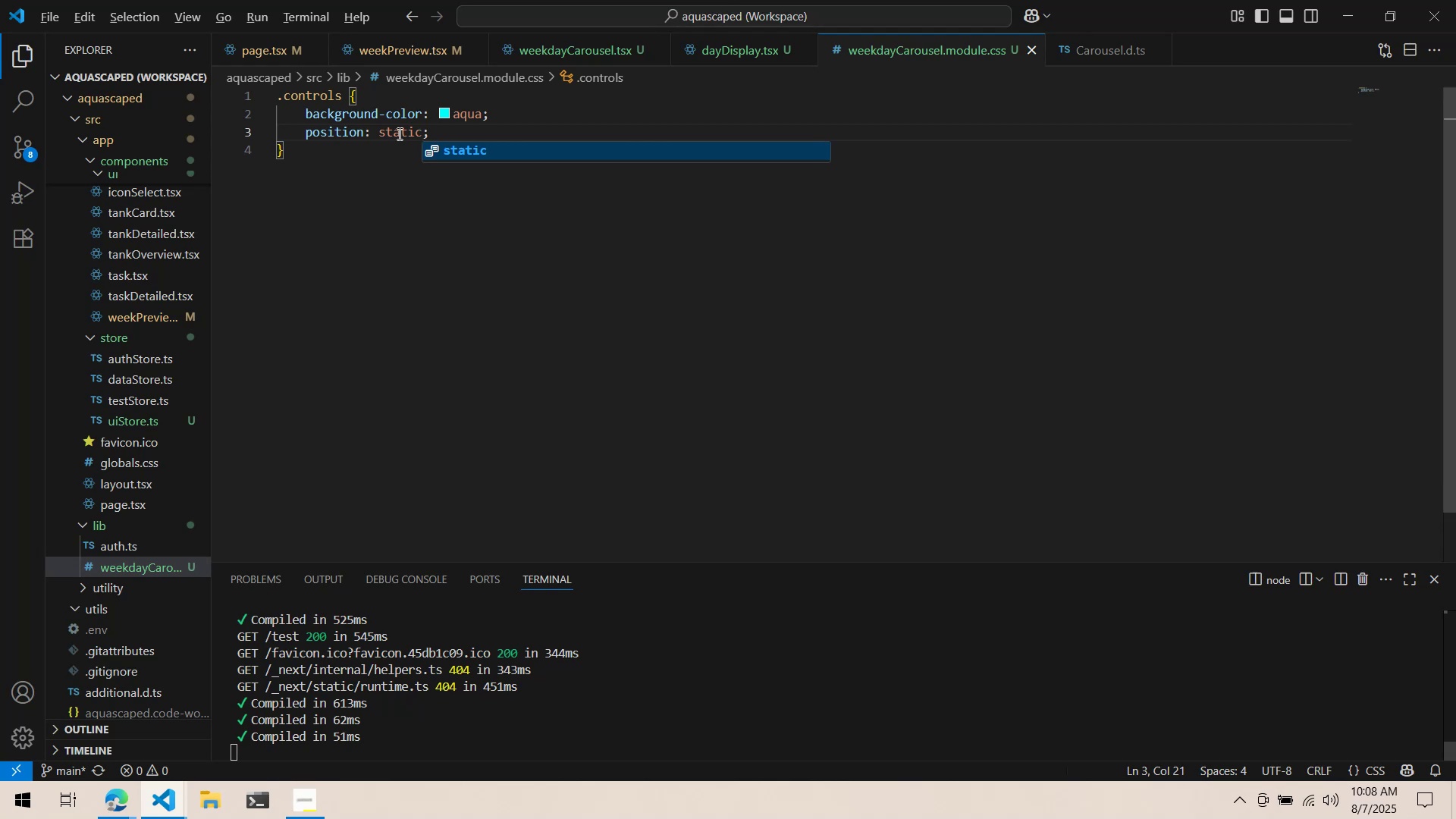 
key(Alt+Tab)
 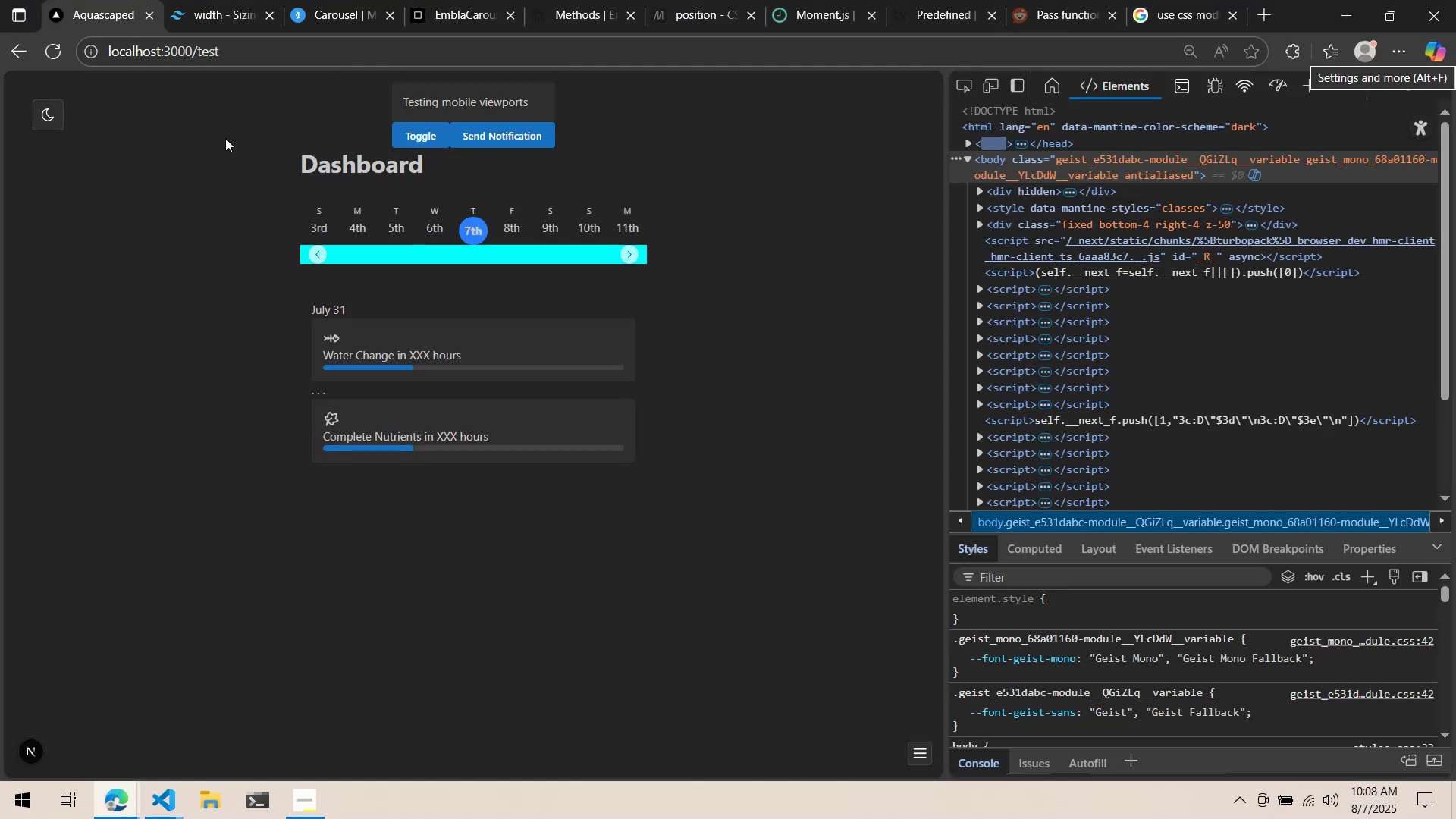 
key(Alt+AltLeft)
 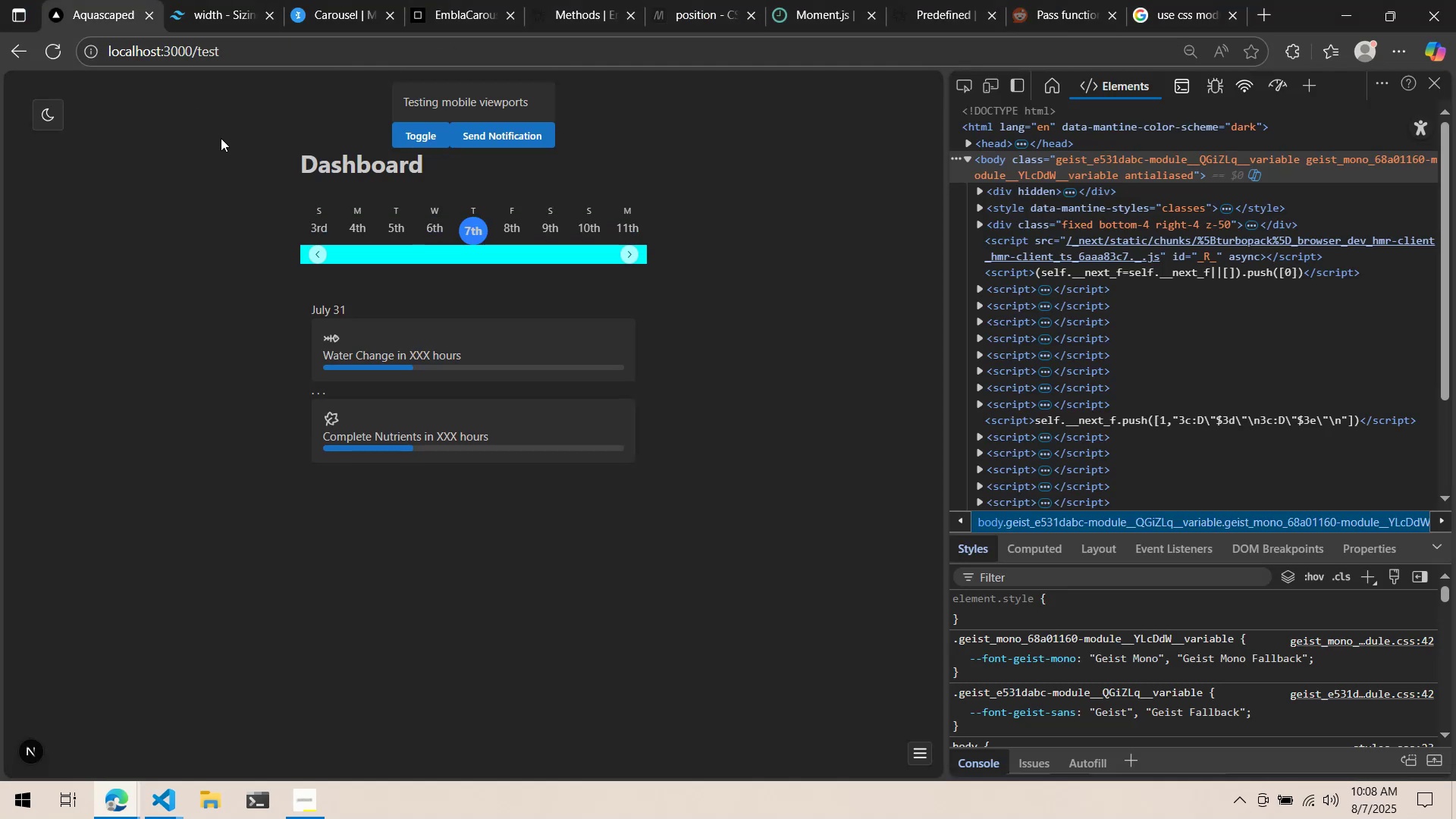 
key(Alt+Tab)
 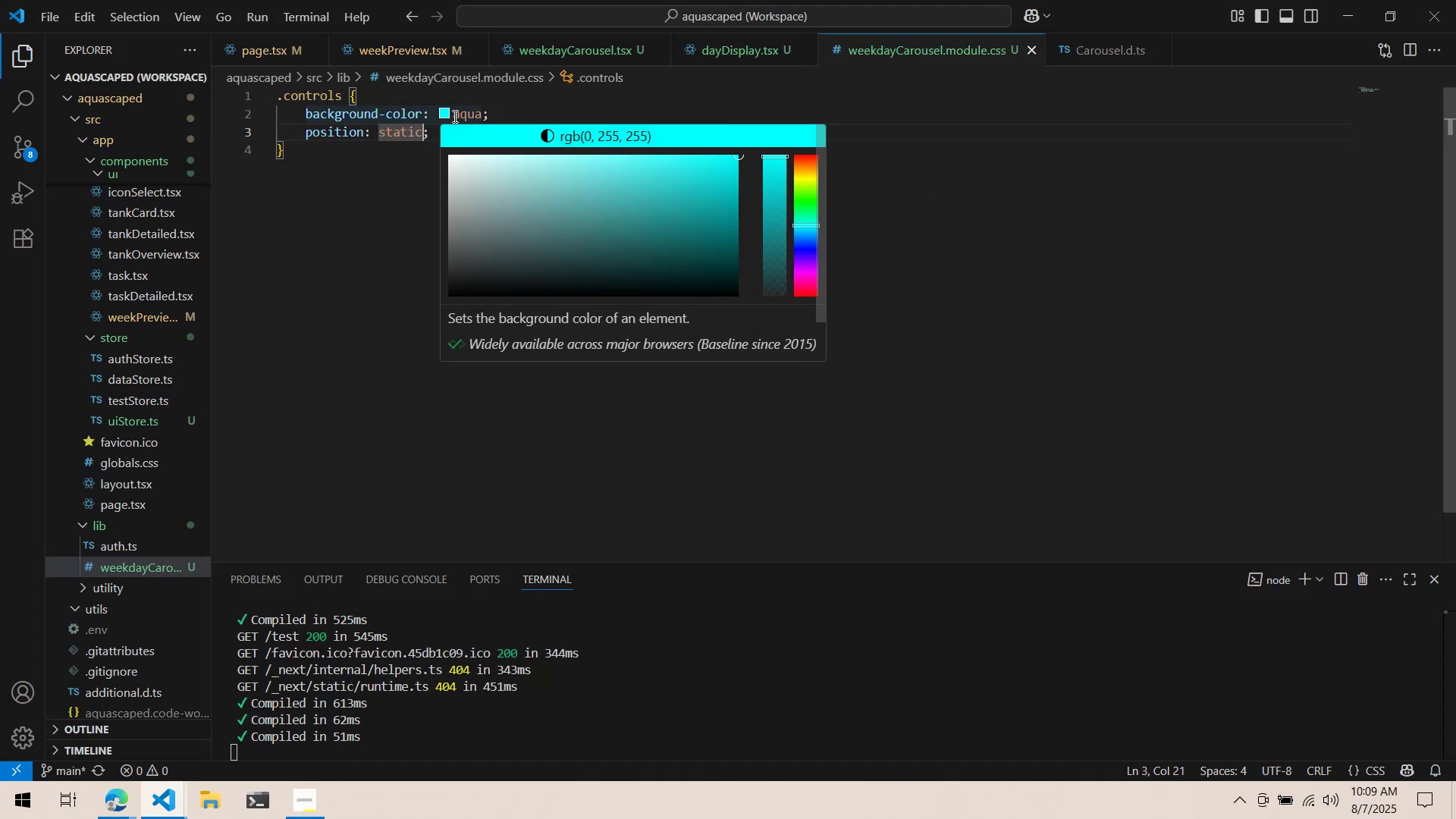 
left_click([435, 136])
 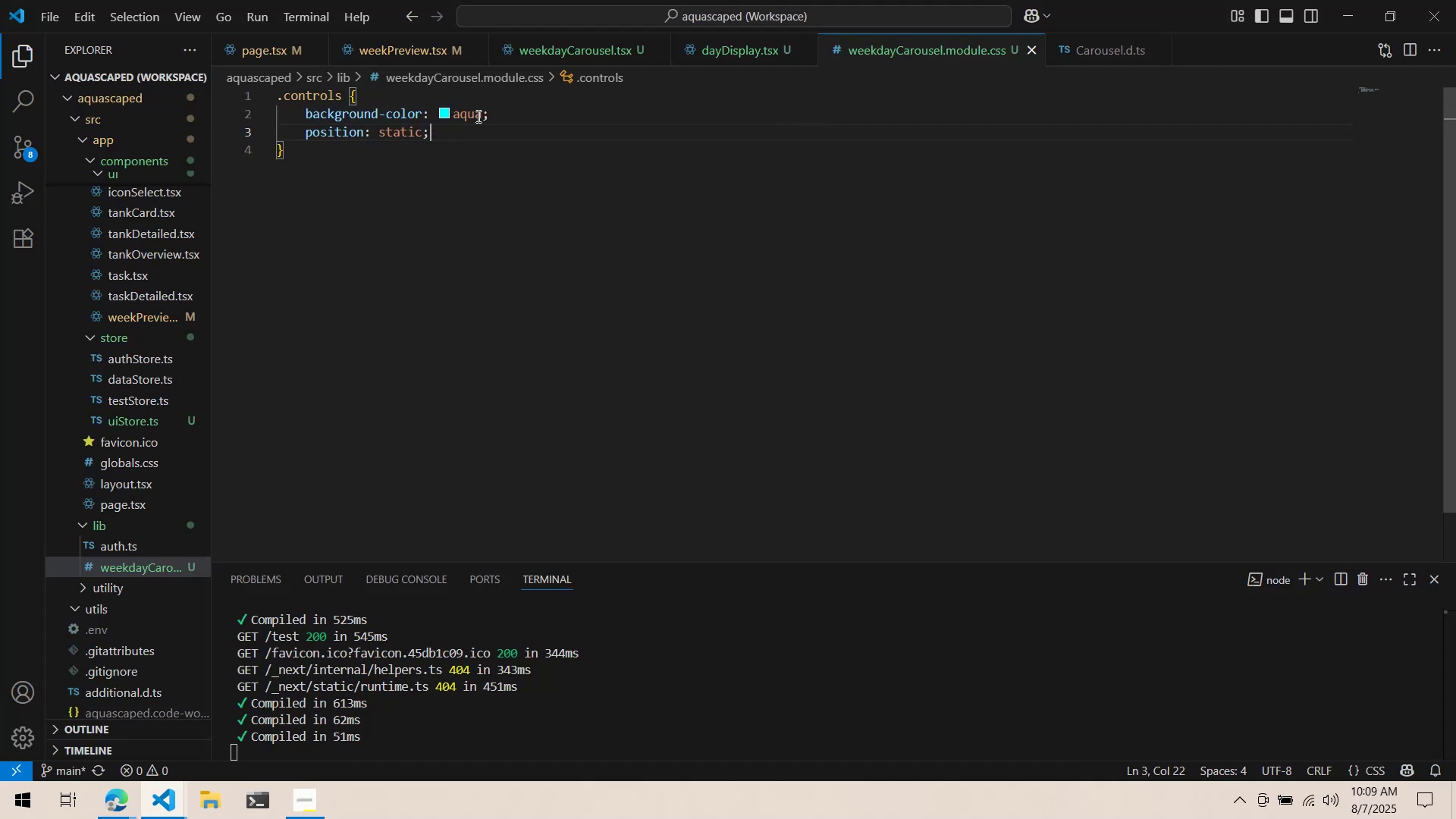 
left_click([477, 116])
 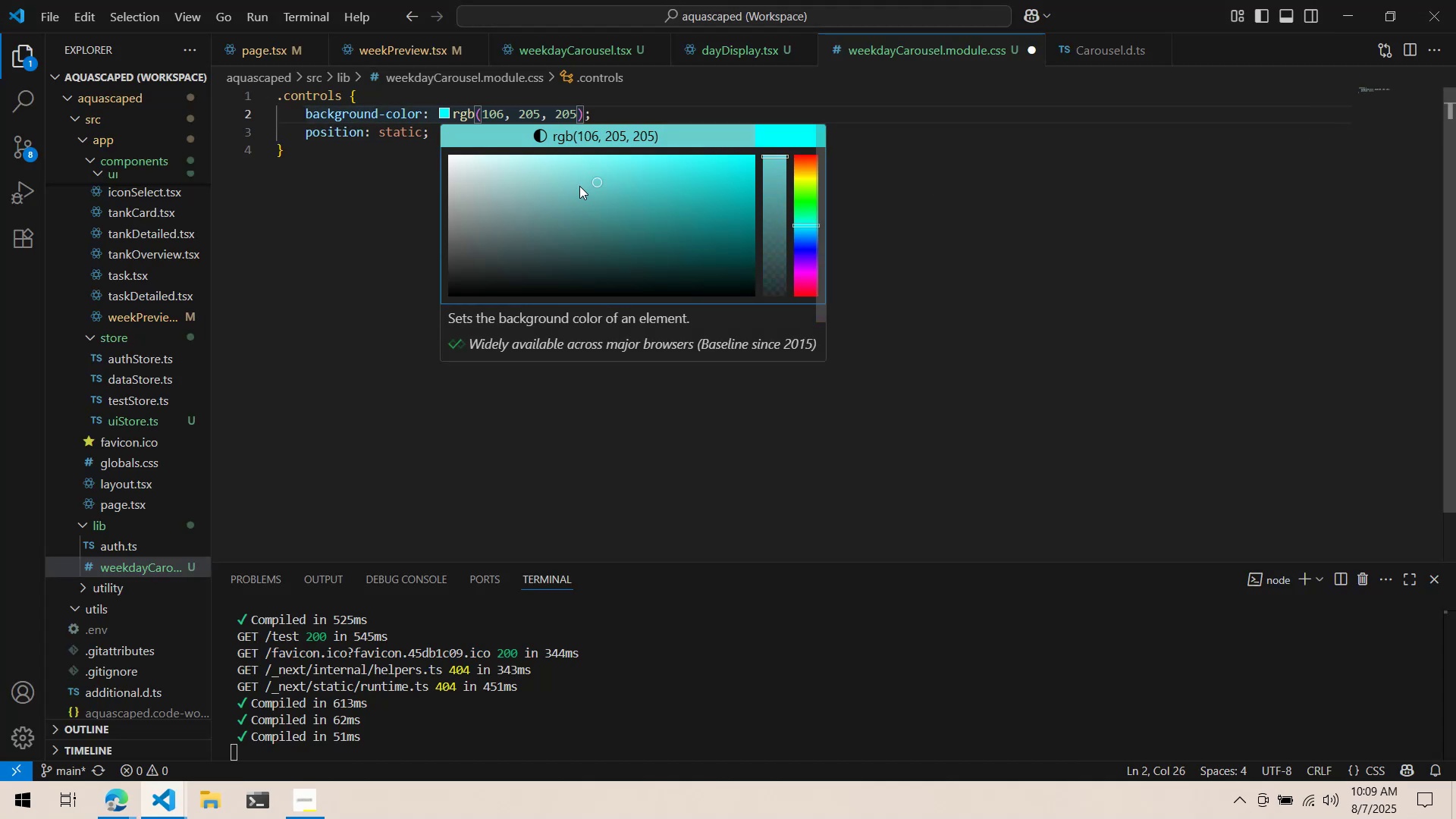 
triple_click([960, 184])
 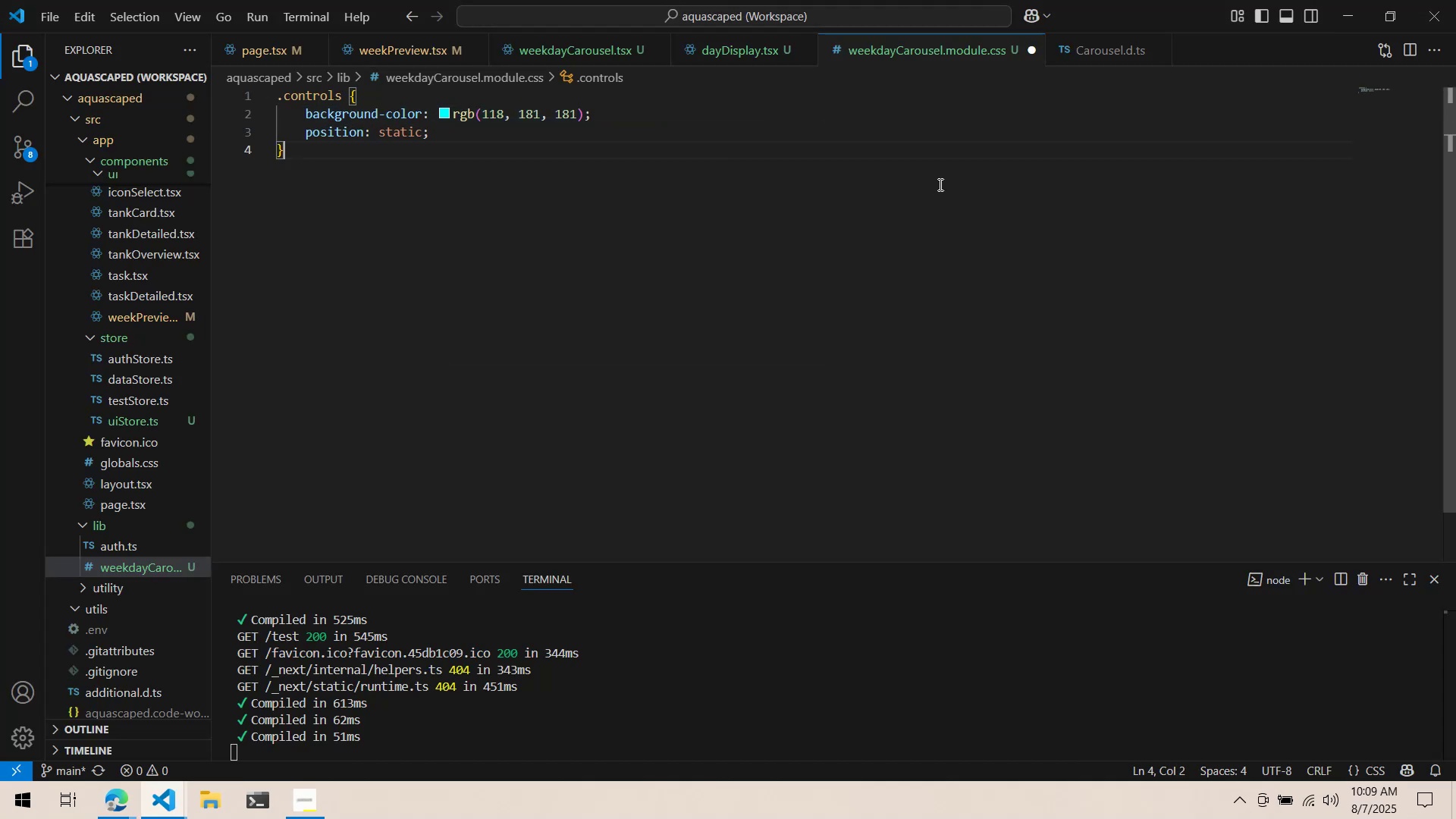 
key(Control+ControlLeft)
 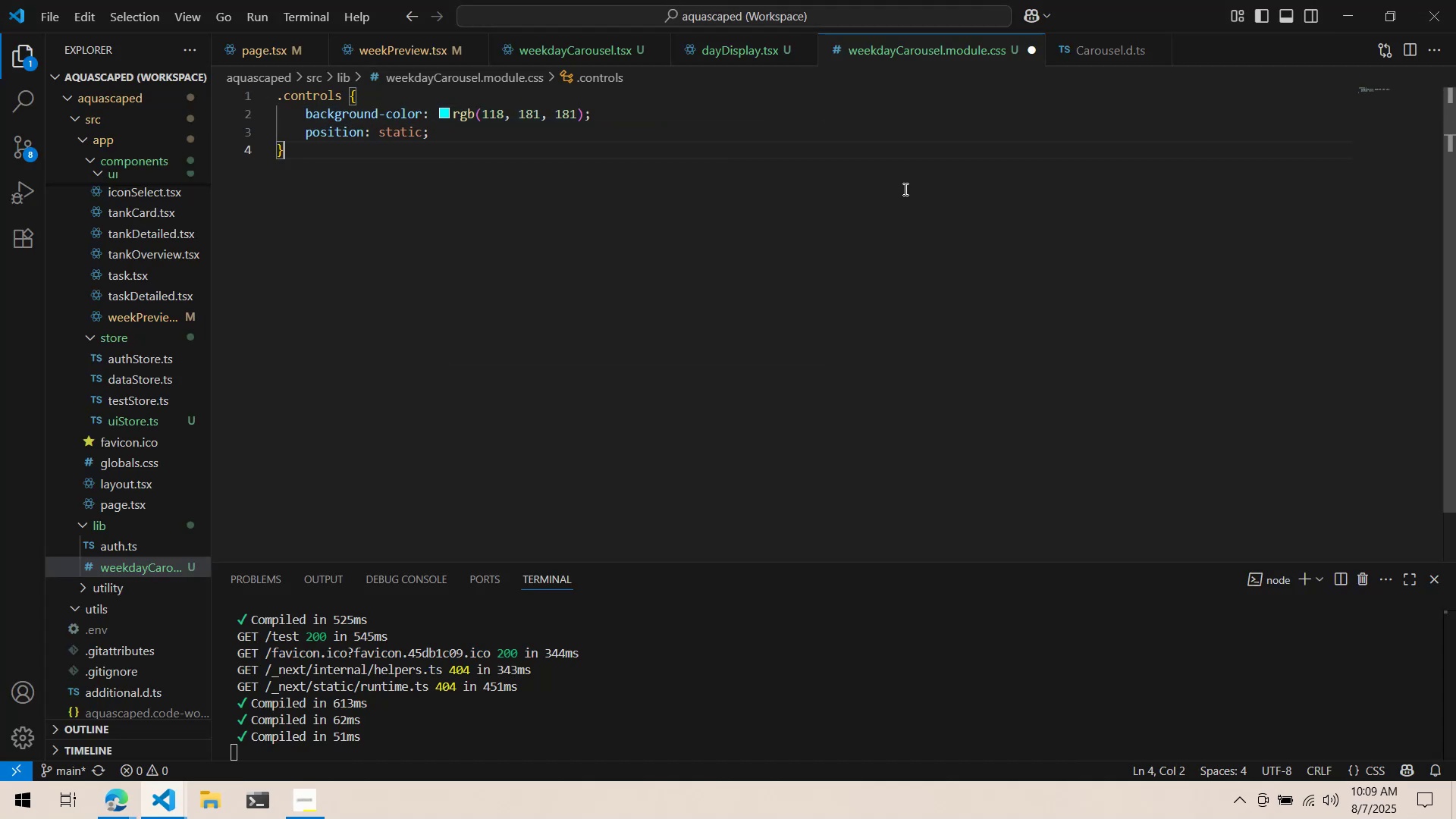 
key(Control+S)
 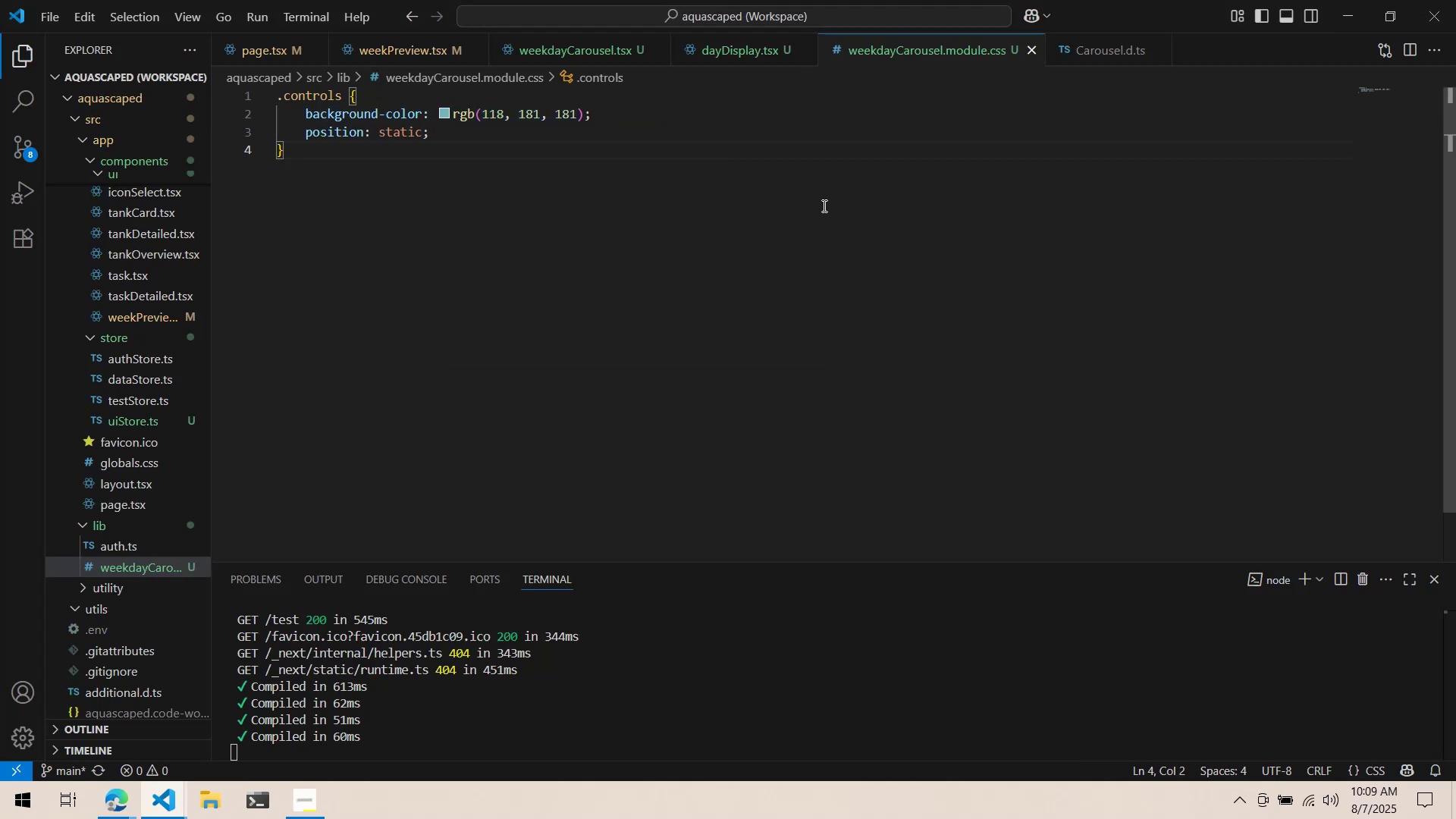 
key(Alt+AltLeft)
 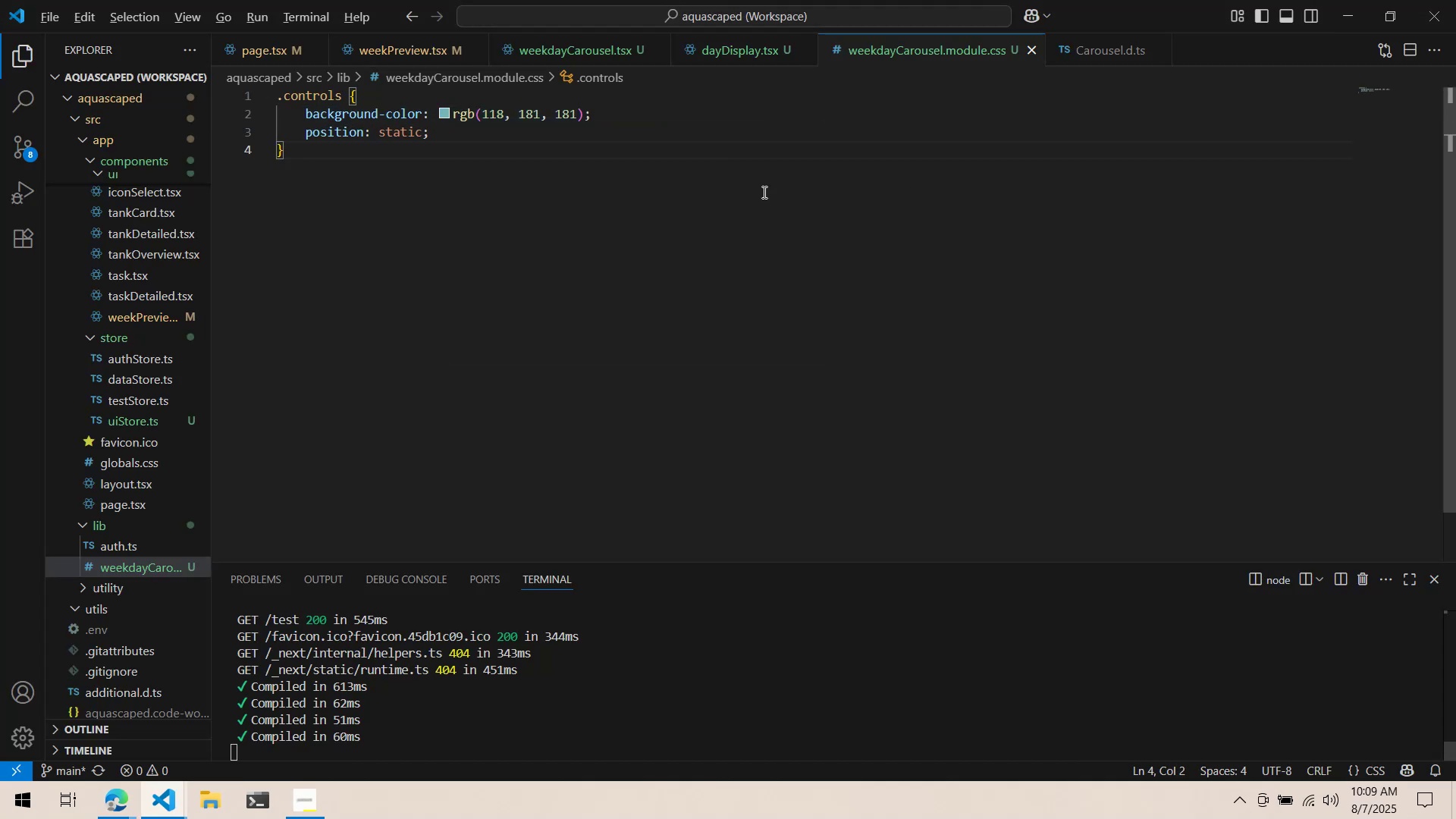 
key(Alt+Tab)
 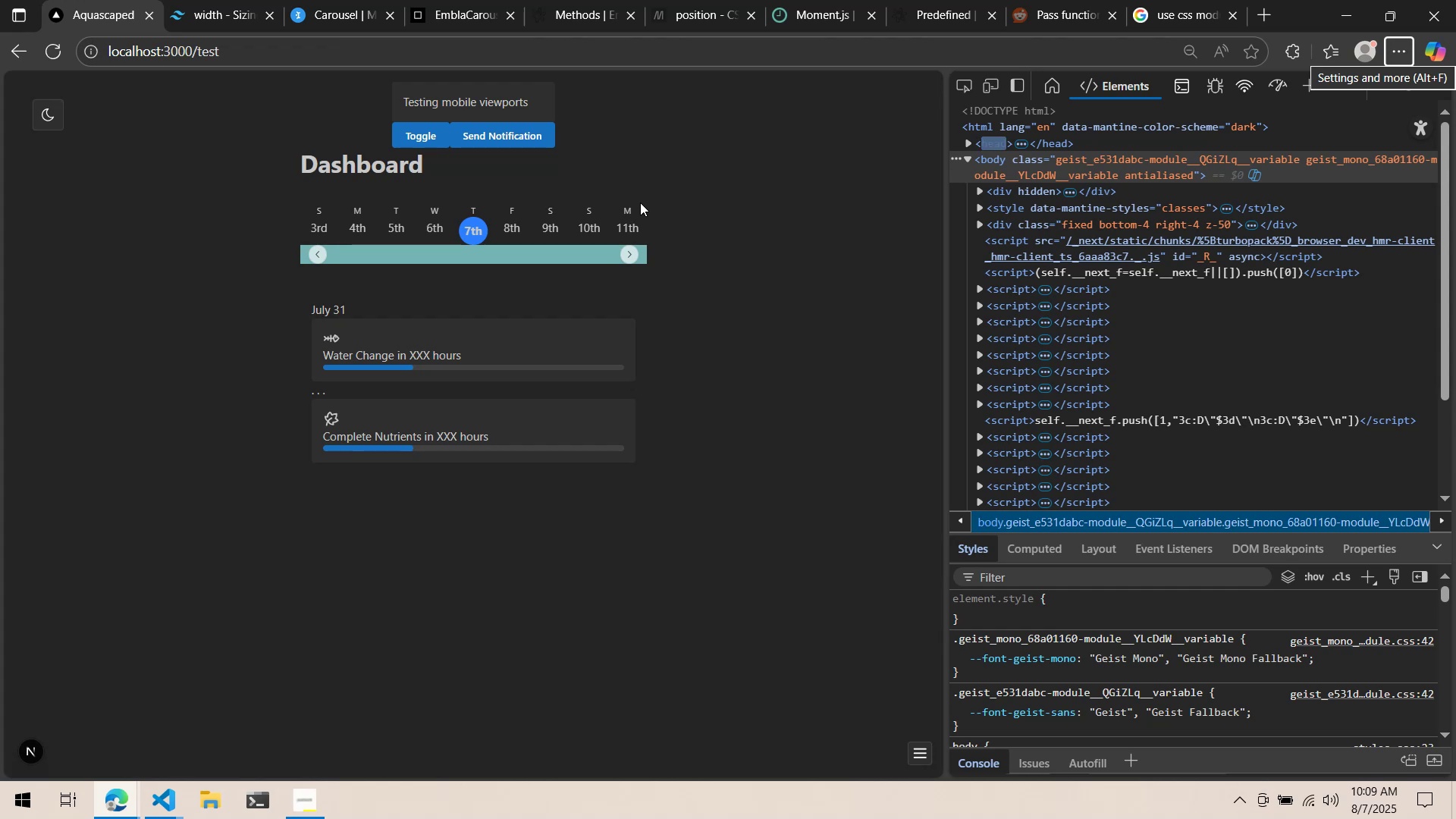 
key(Alt+AltLeft)
 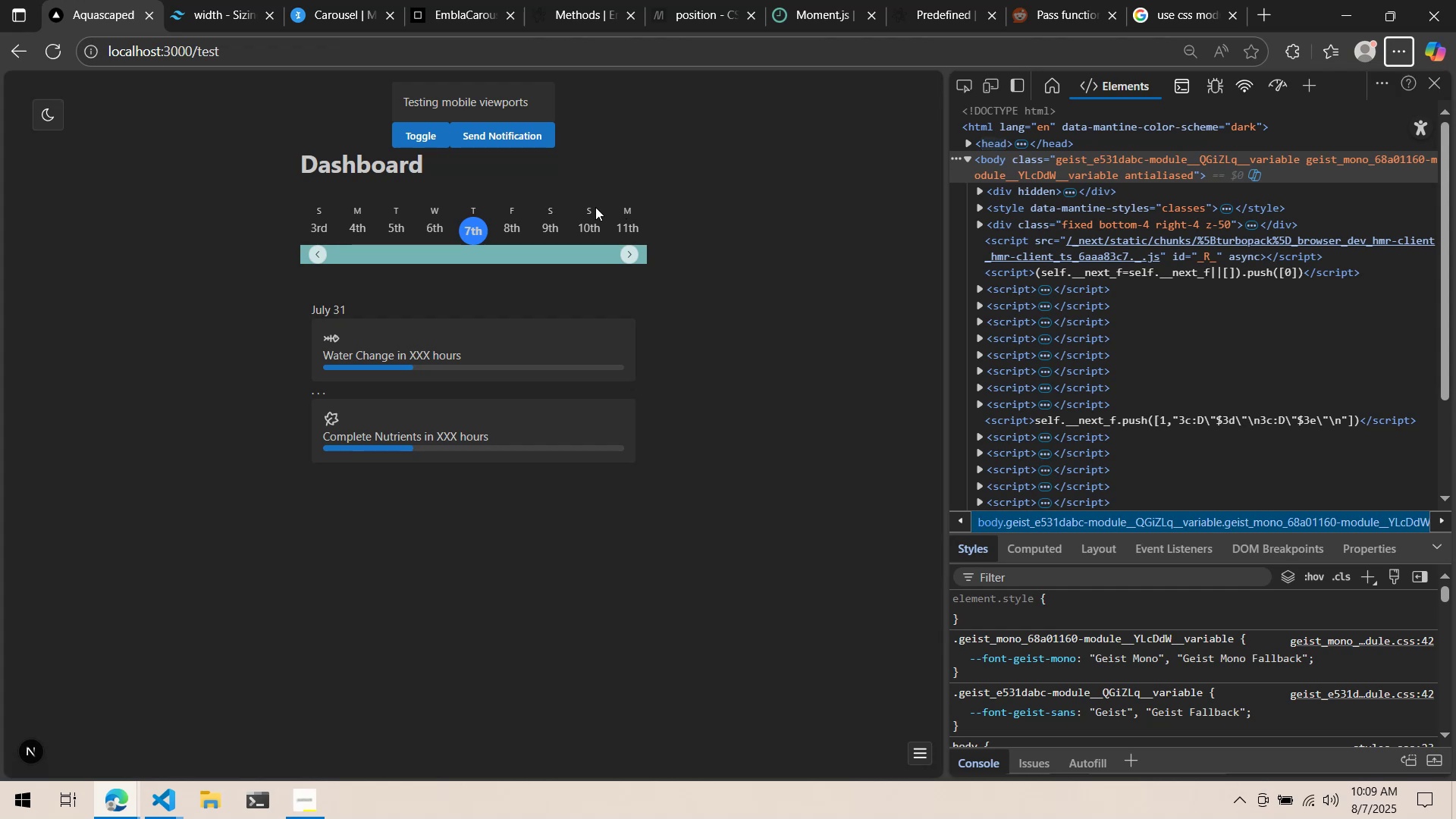 
key(Alt+Tab)
 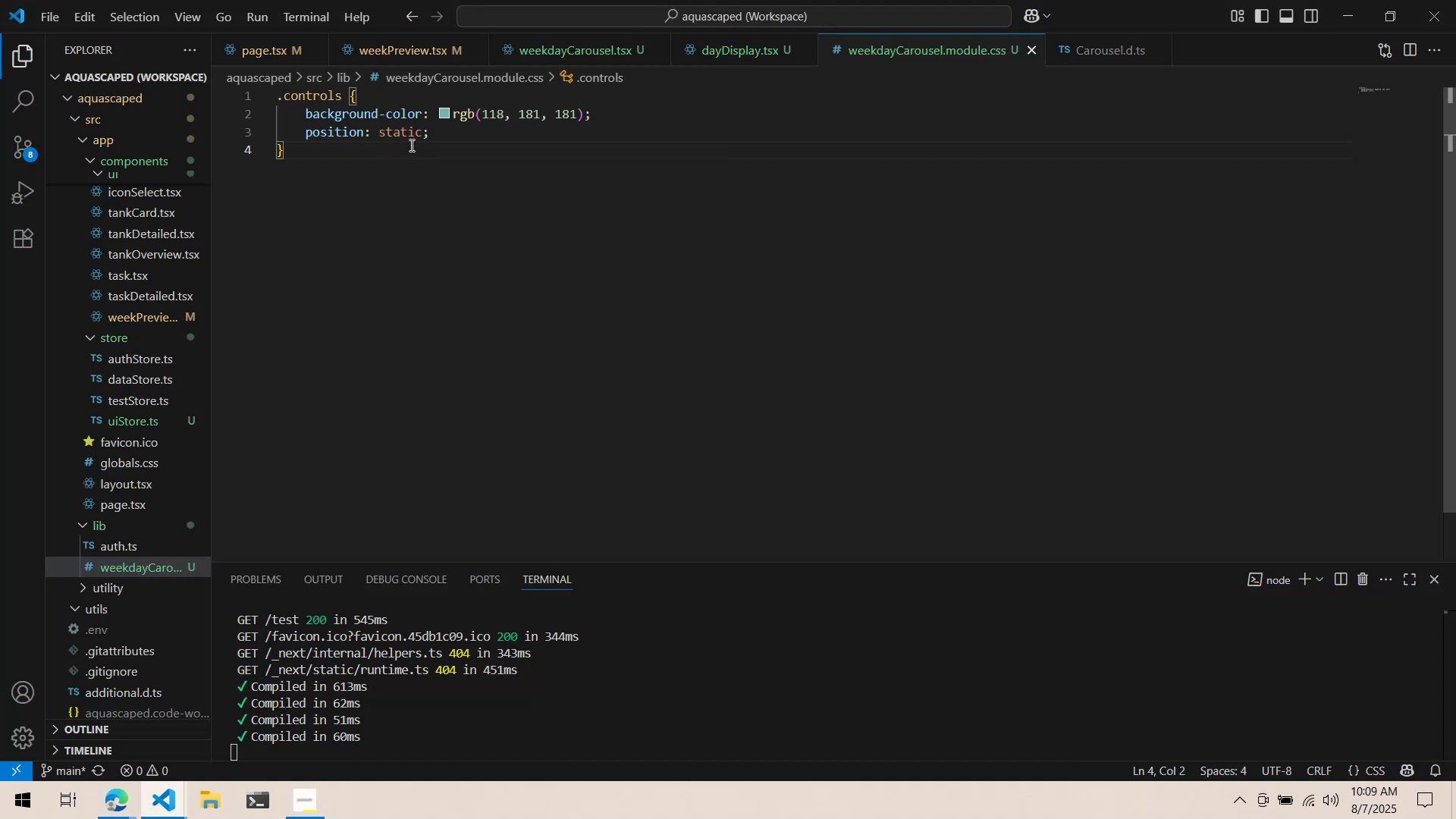 
left_click([450, 135])
 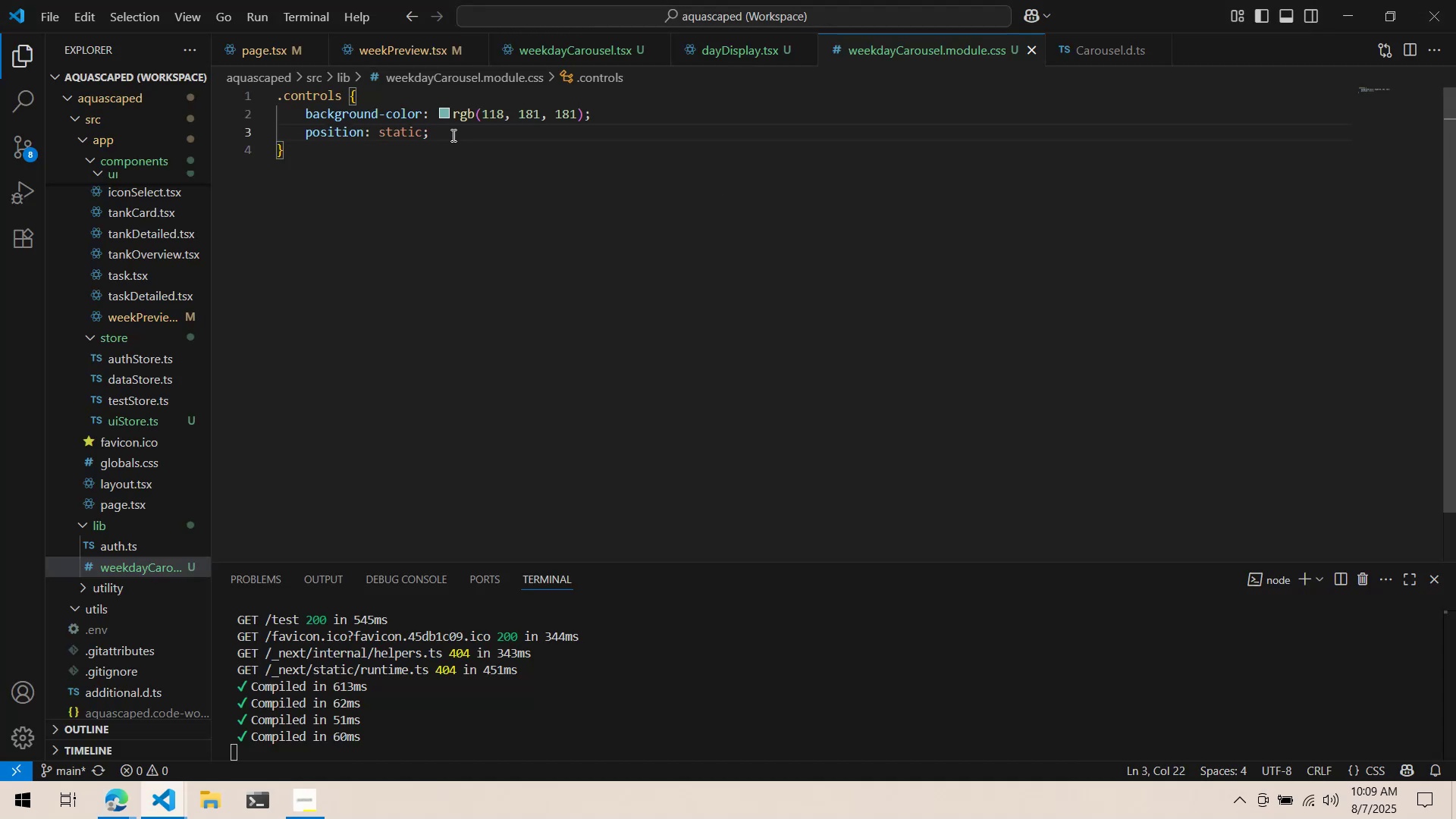 
key(Enter)
 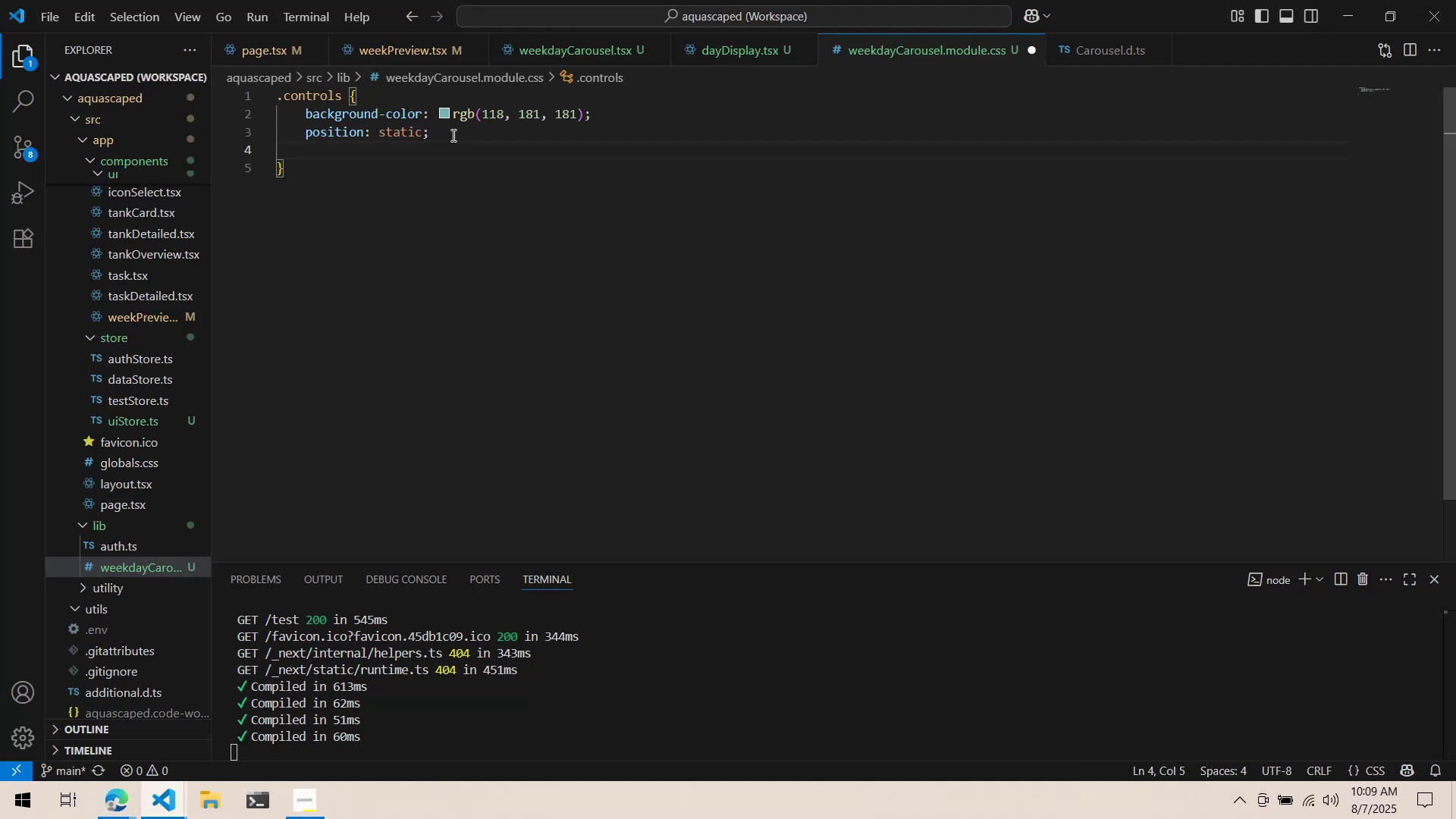 
type(displa)
 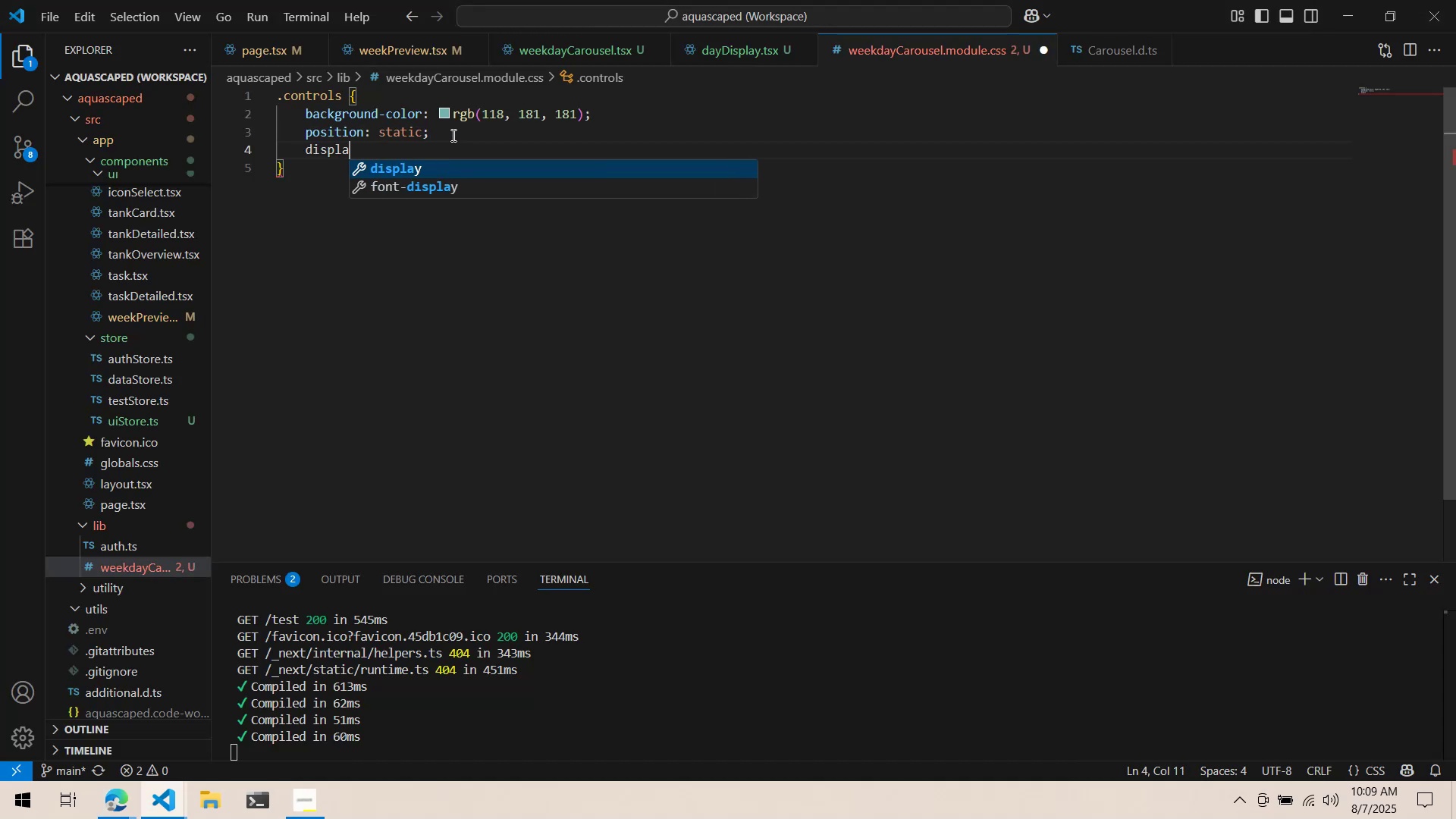 
key(Enter)
 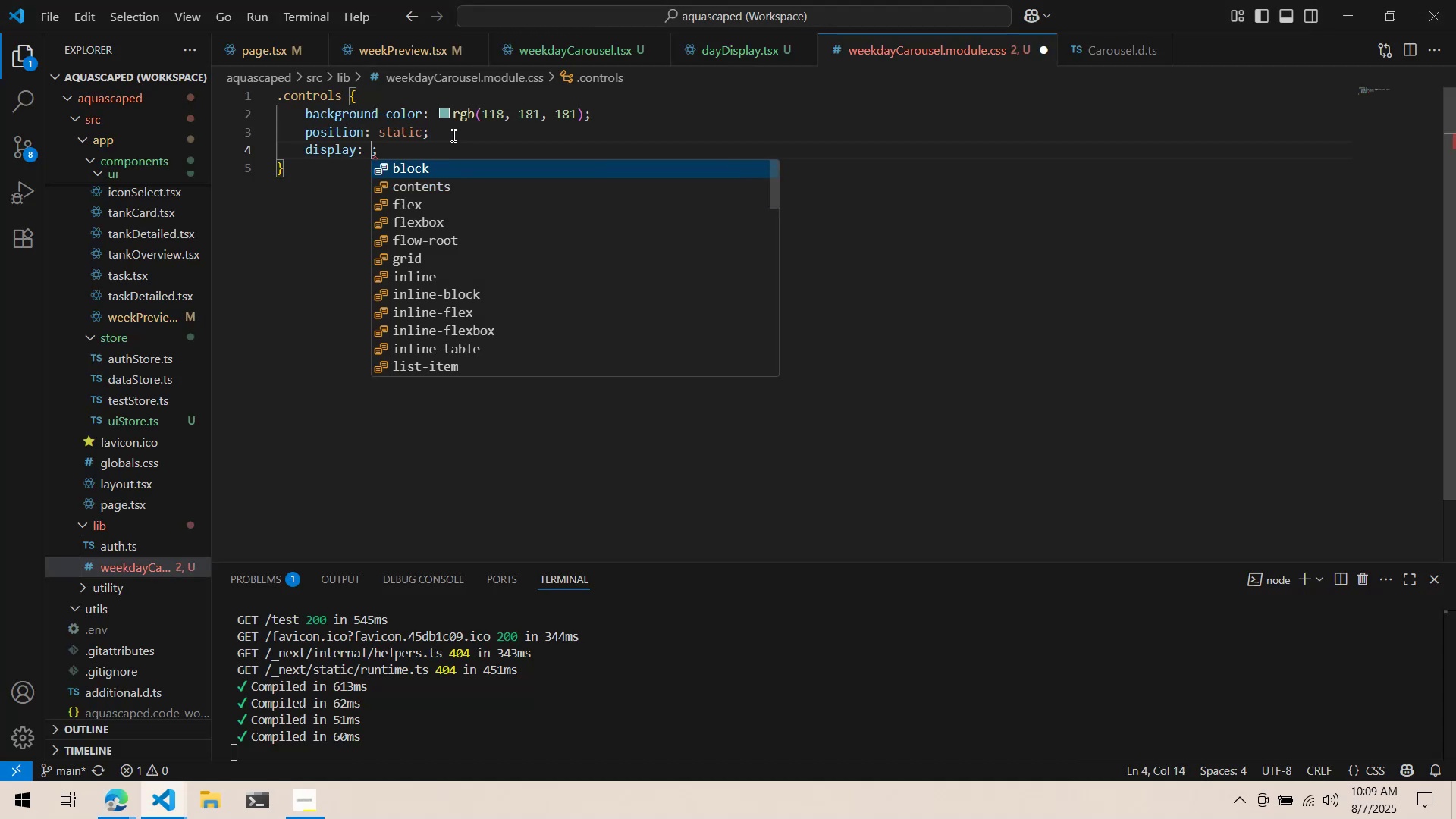 
key(Enter)
 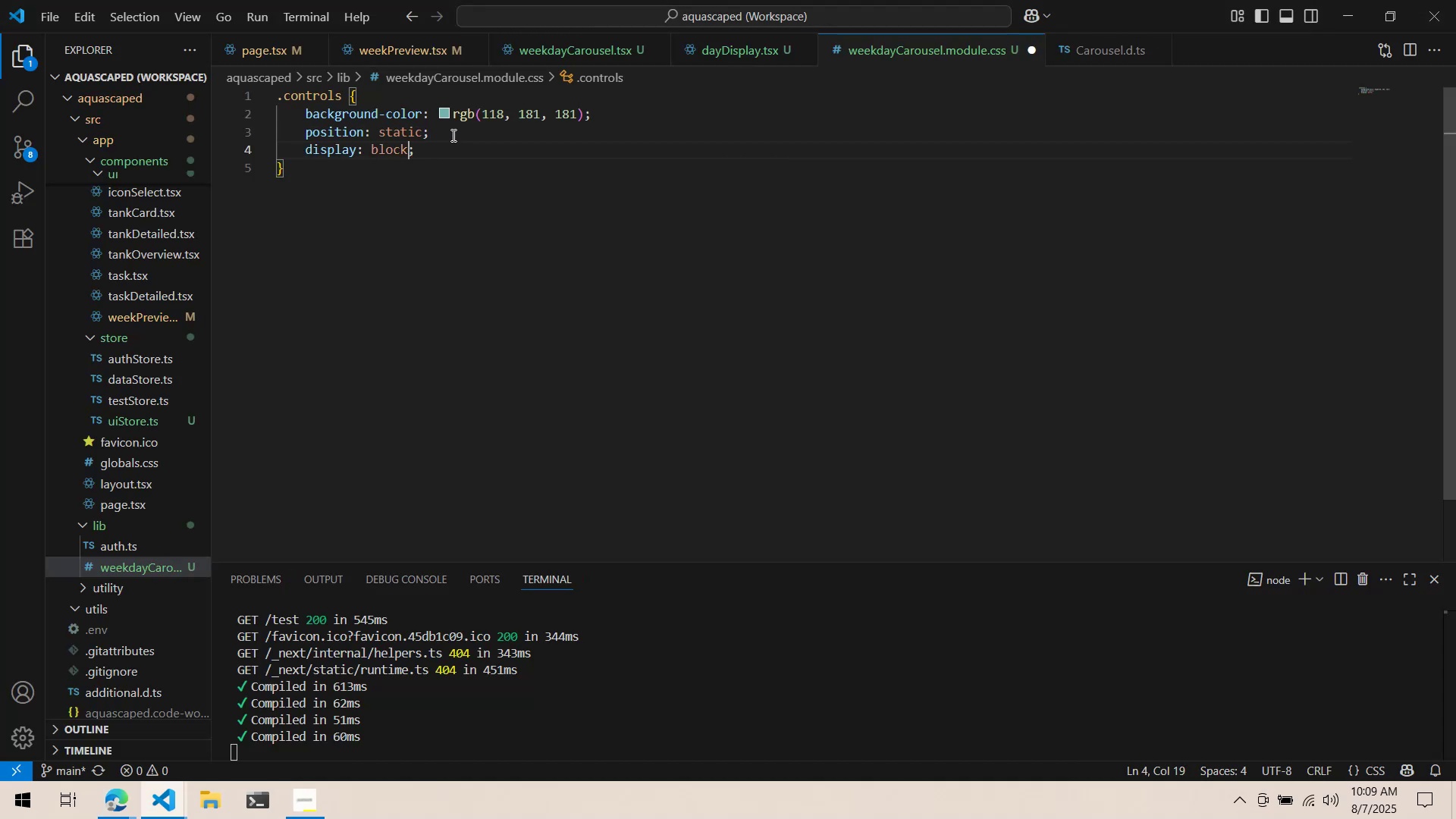 
key(Shift+ShiftLeft)
 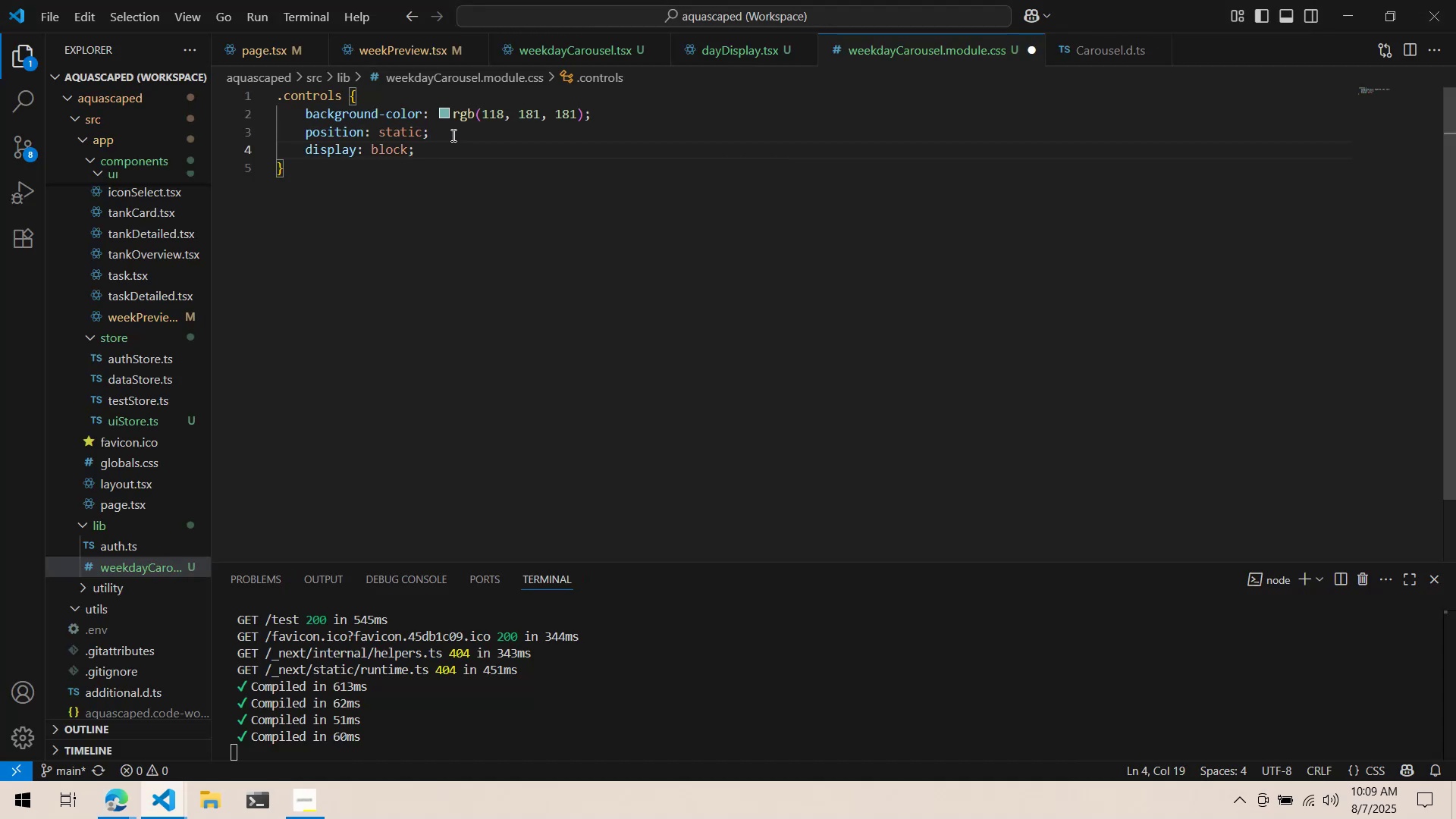 
key(Control+ControlLeft)
 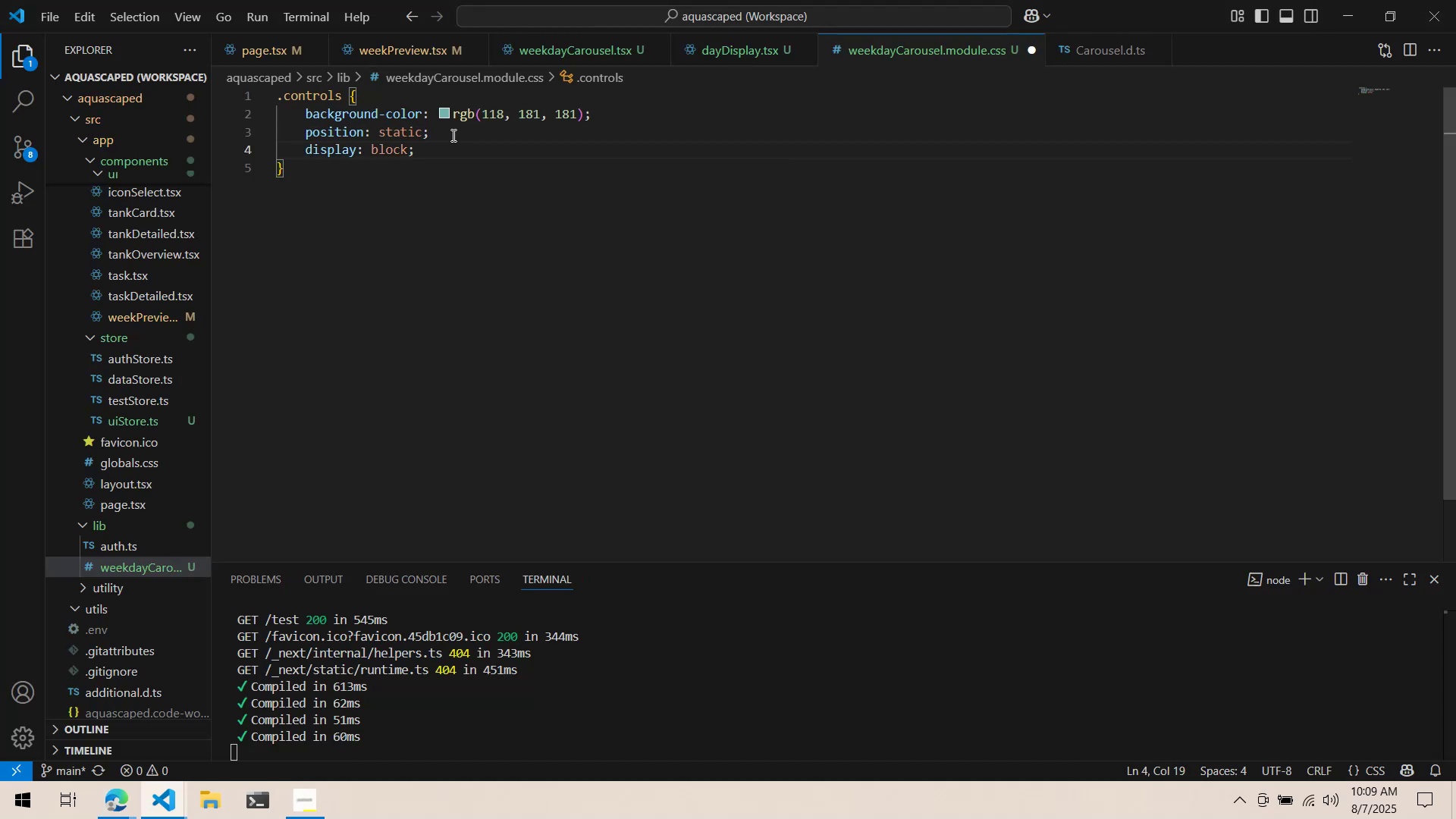 
key(Control+ControlLeft)
 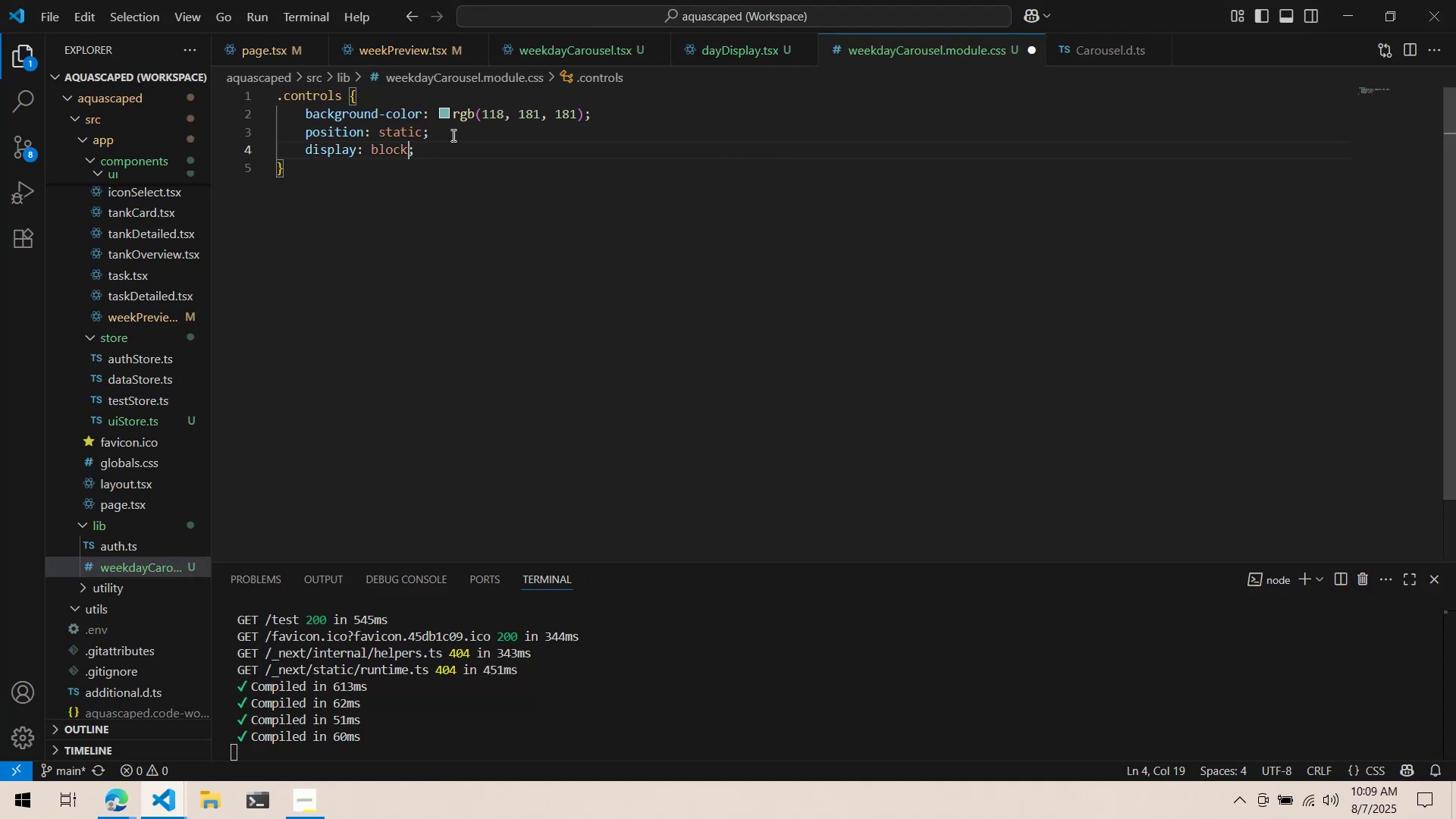 
key(Control+S)
 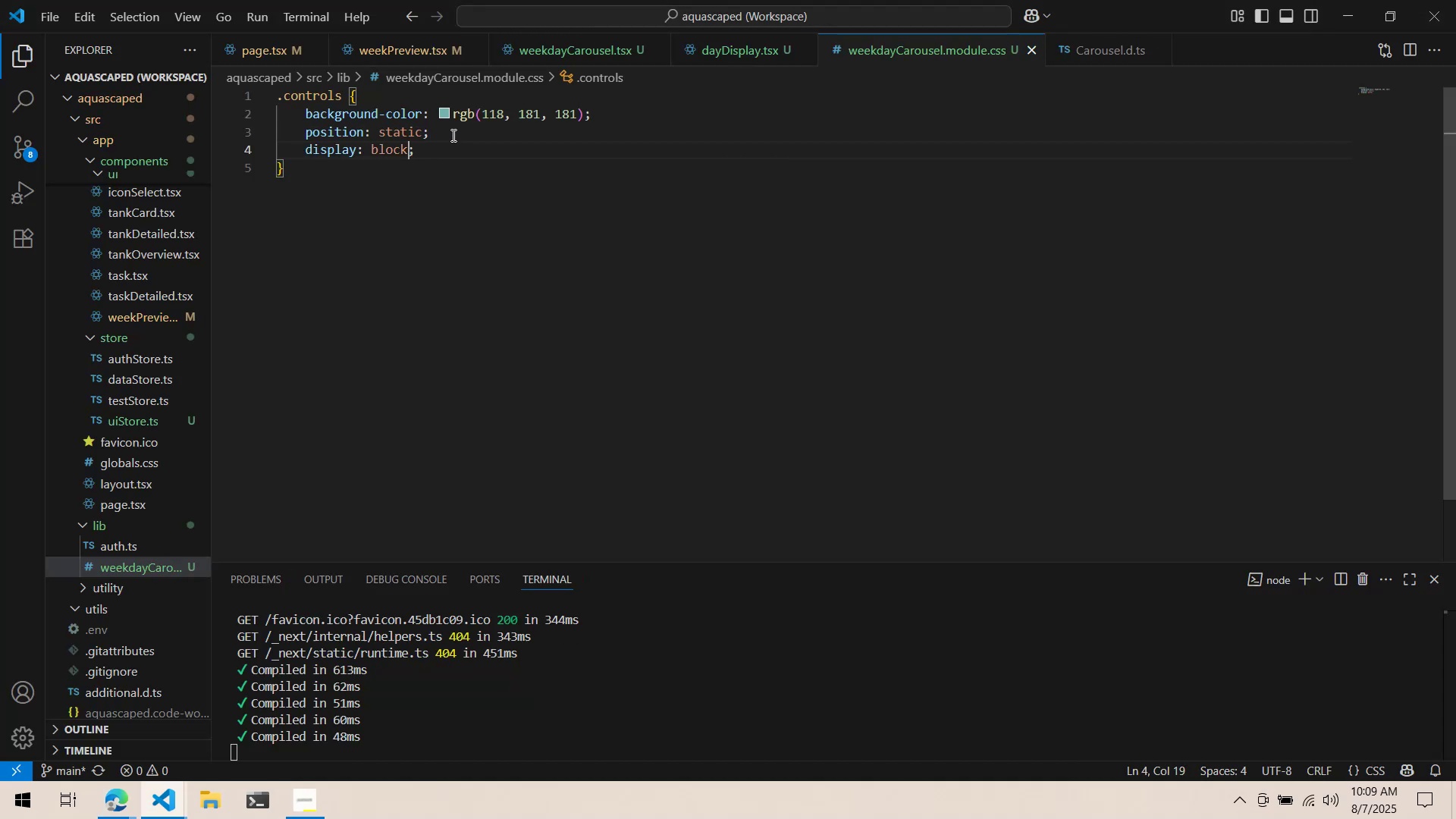 
key(Alt+AltLeft)
 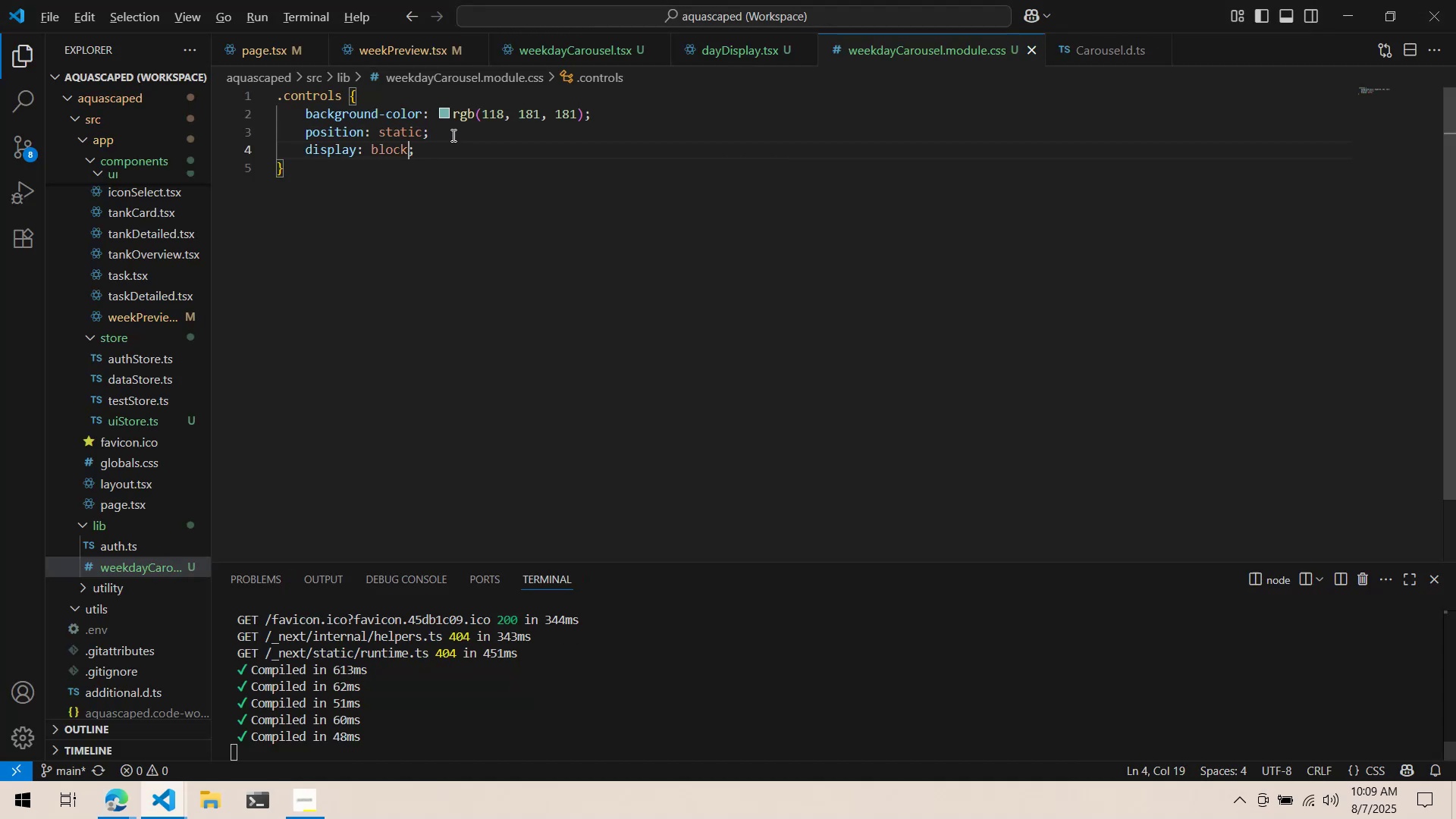 
key(Alt+Tab)
 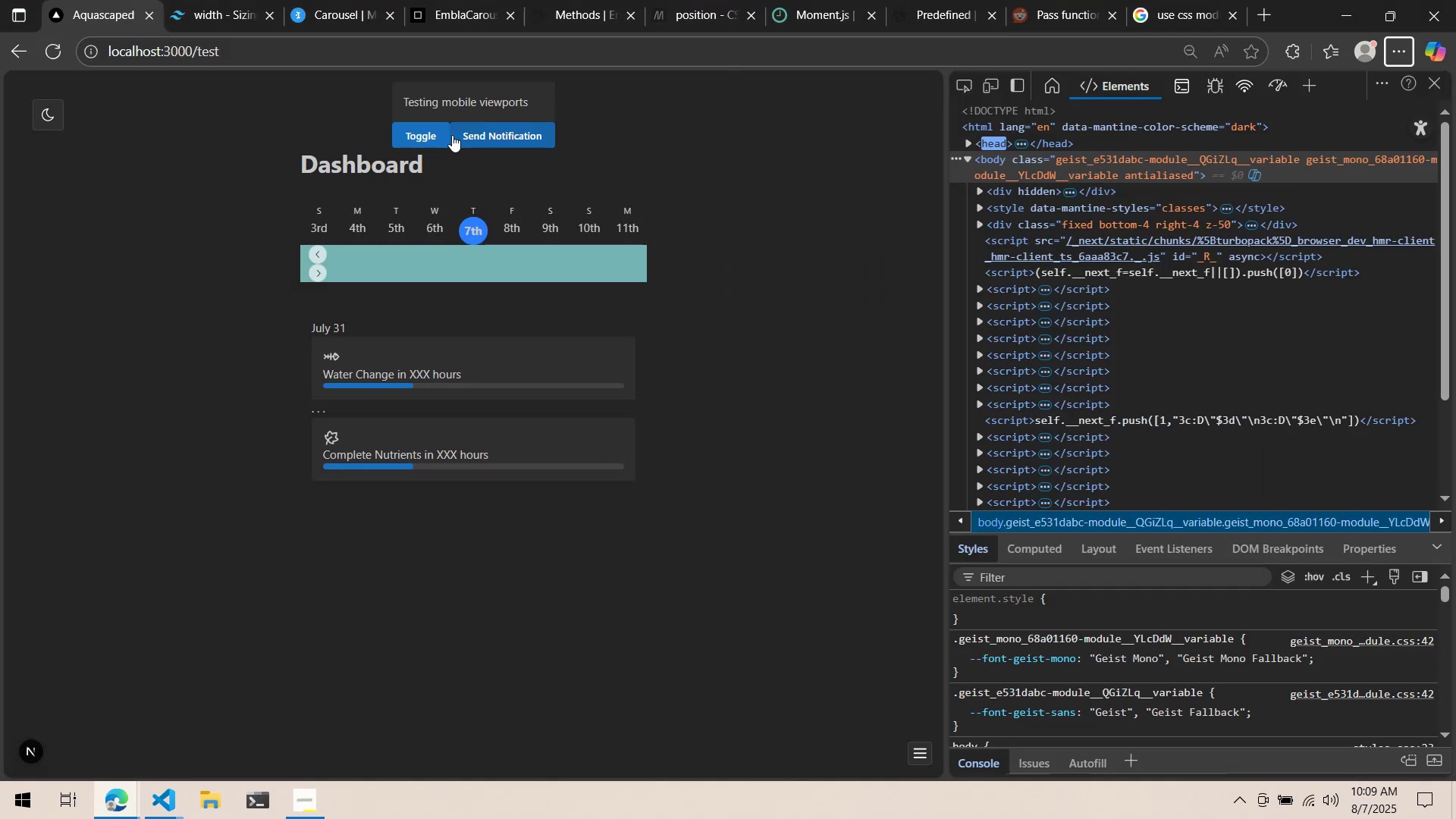 
key(Alt+AltLeft)
 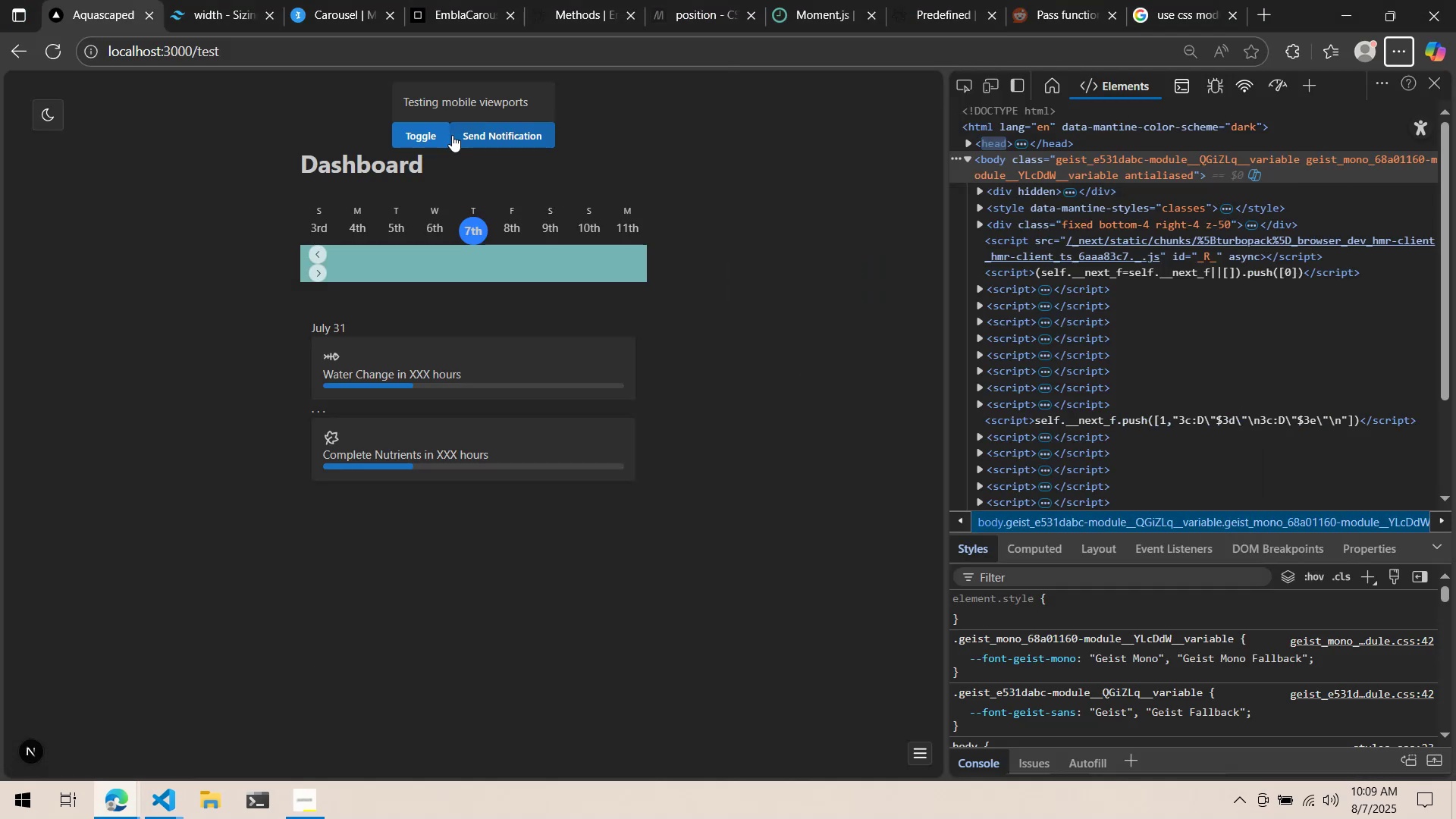 
key(Alt+Tab)
 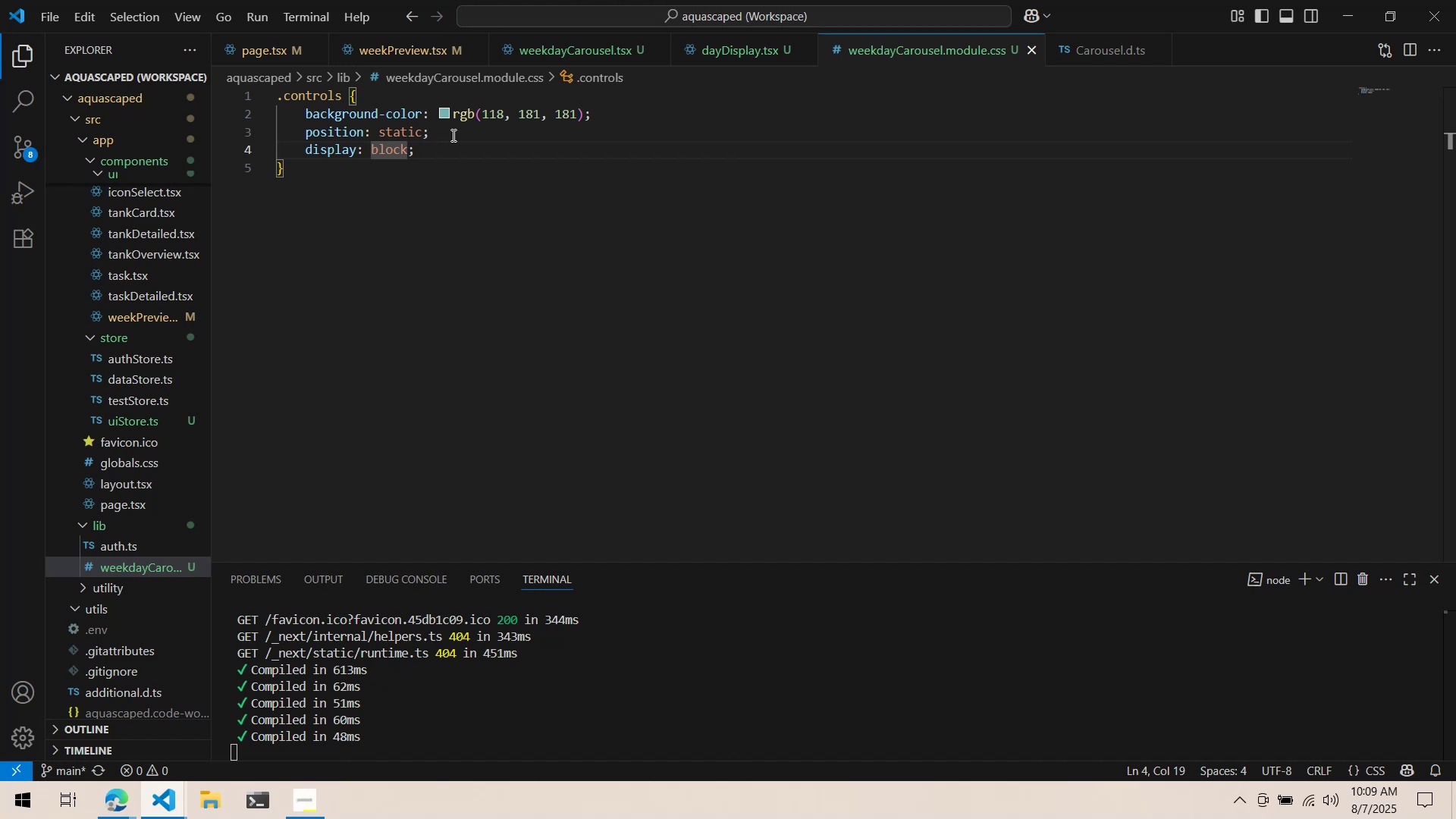 
key(Control+ControlLeft)
 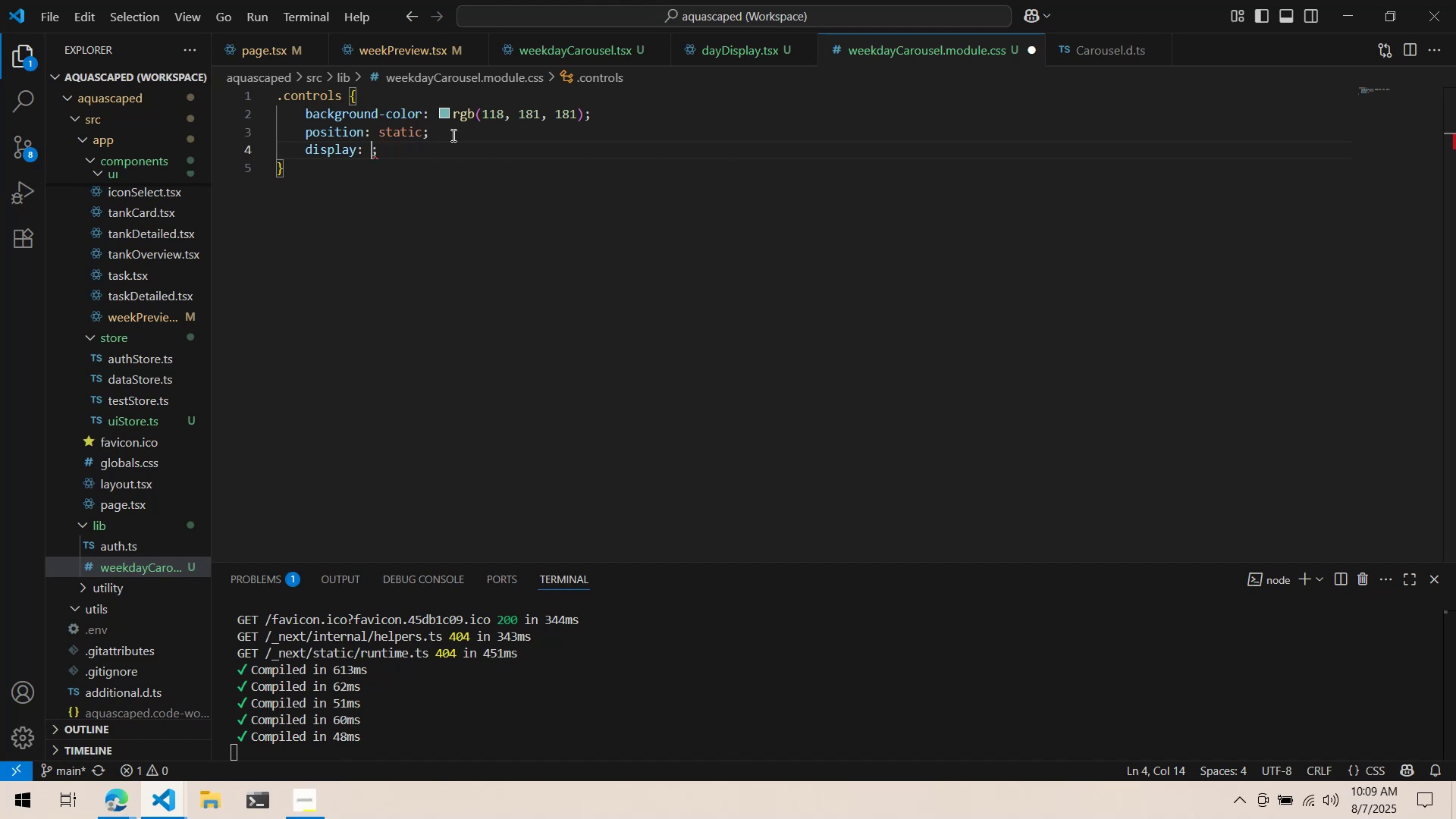 
key(Control+Backspace)
 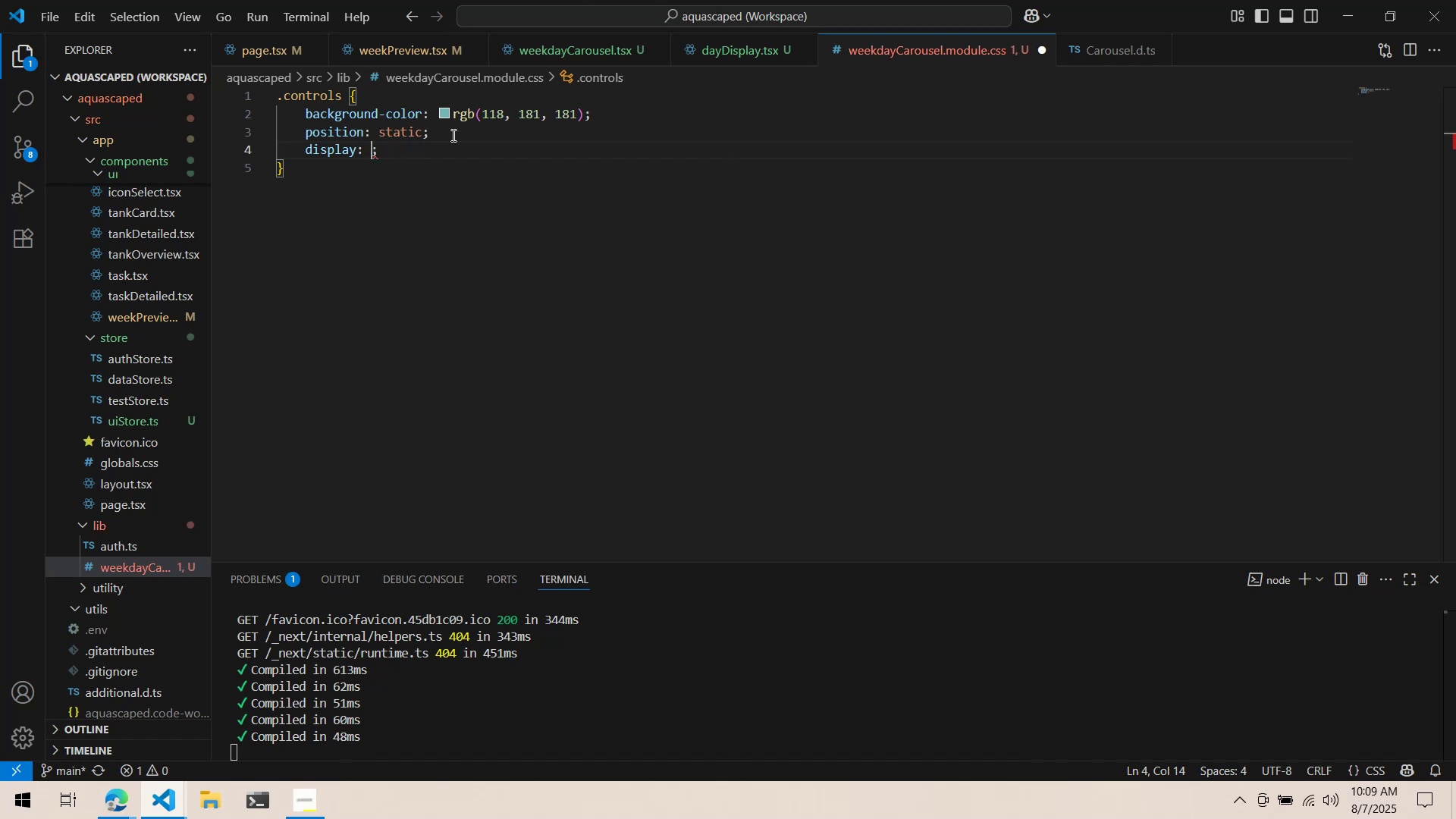 
type(flex)
 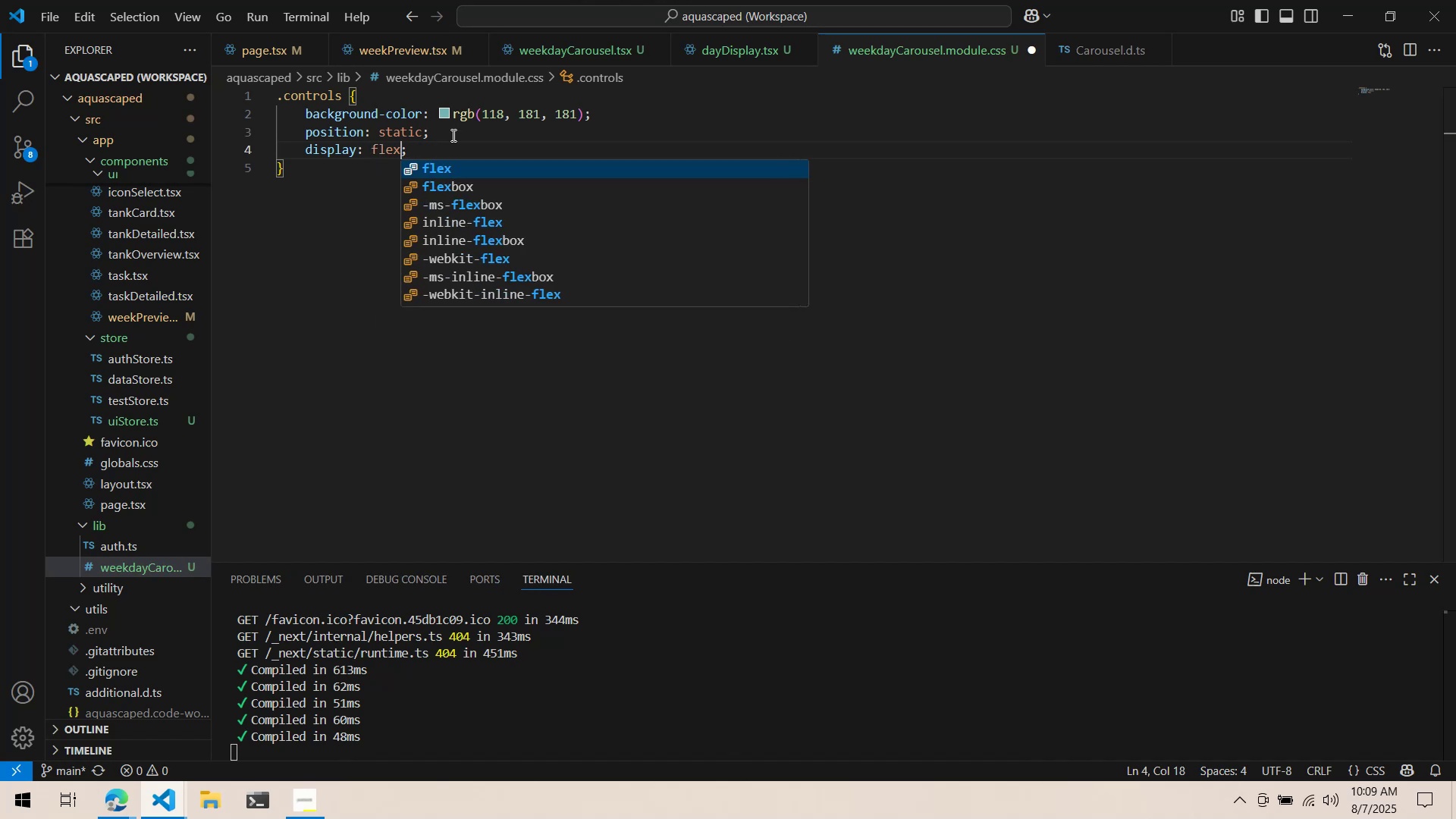 
key(ArrowRight)
 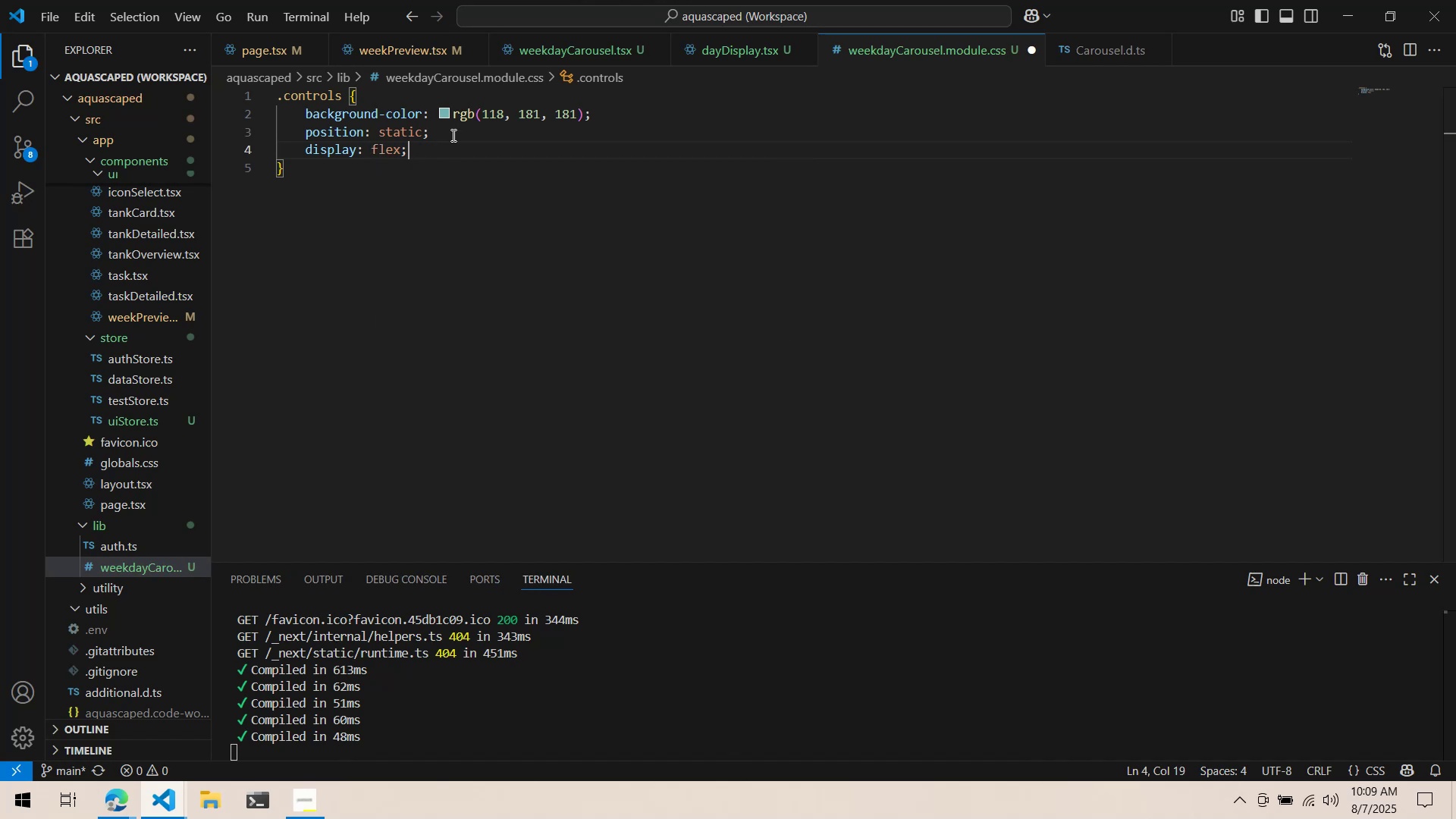 
key(Enter)
 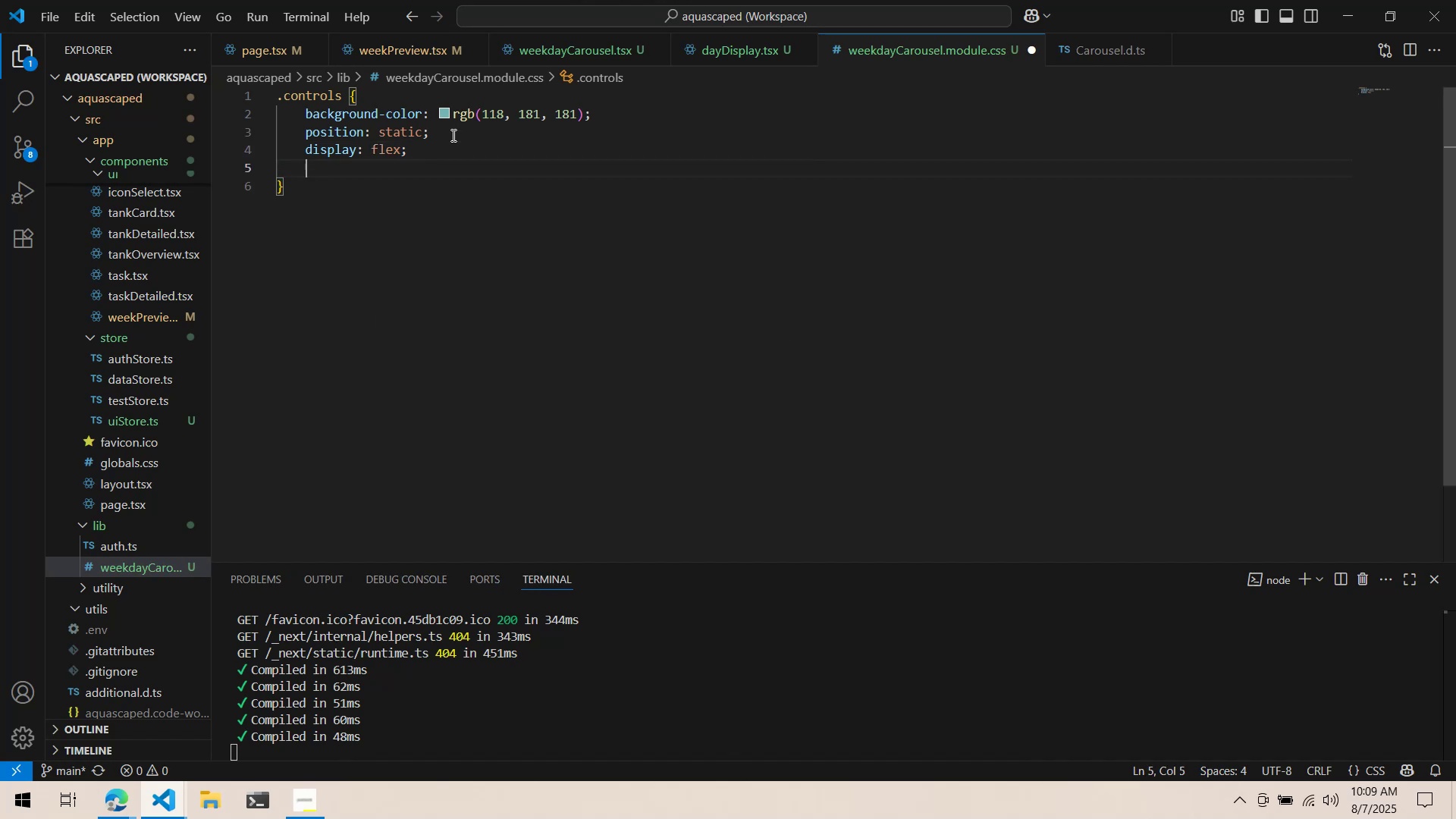 
key(Control+ControlLeft)
 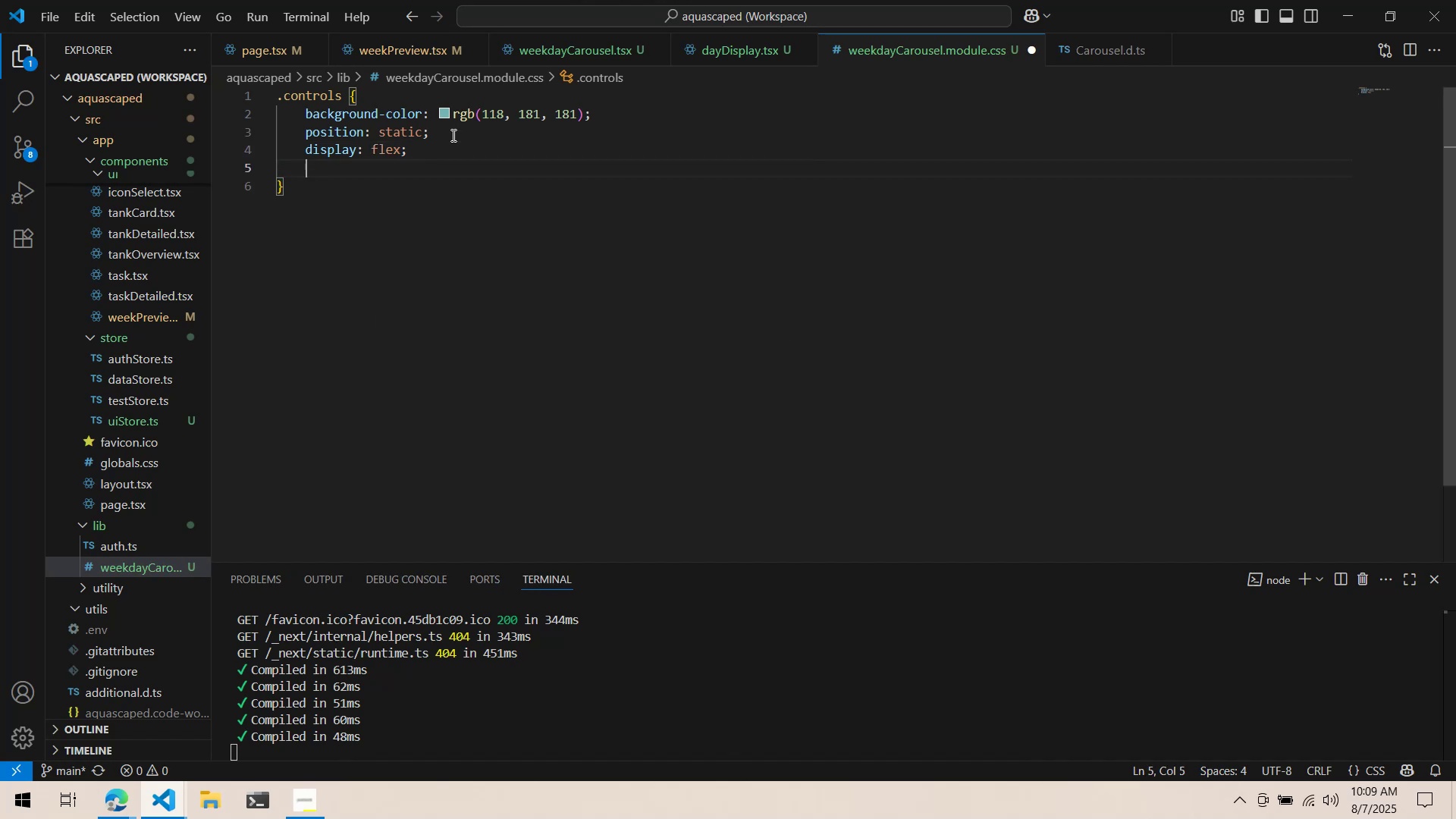 
key(Control+S)
 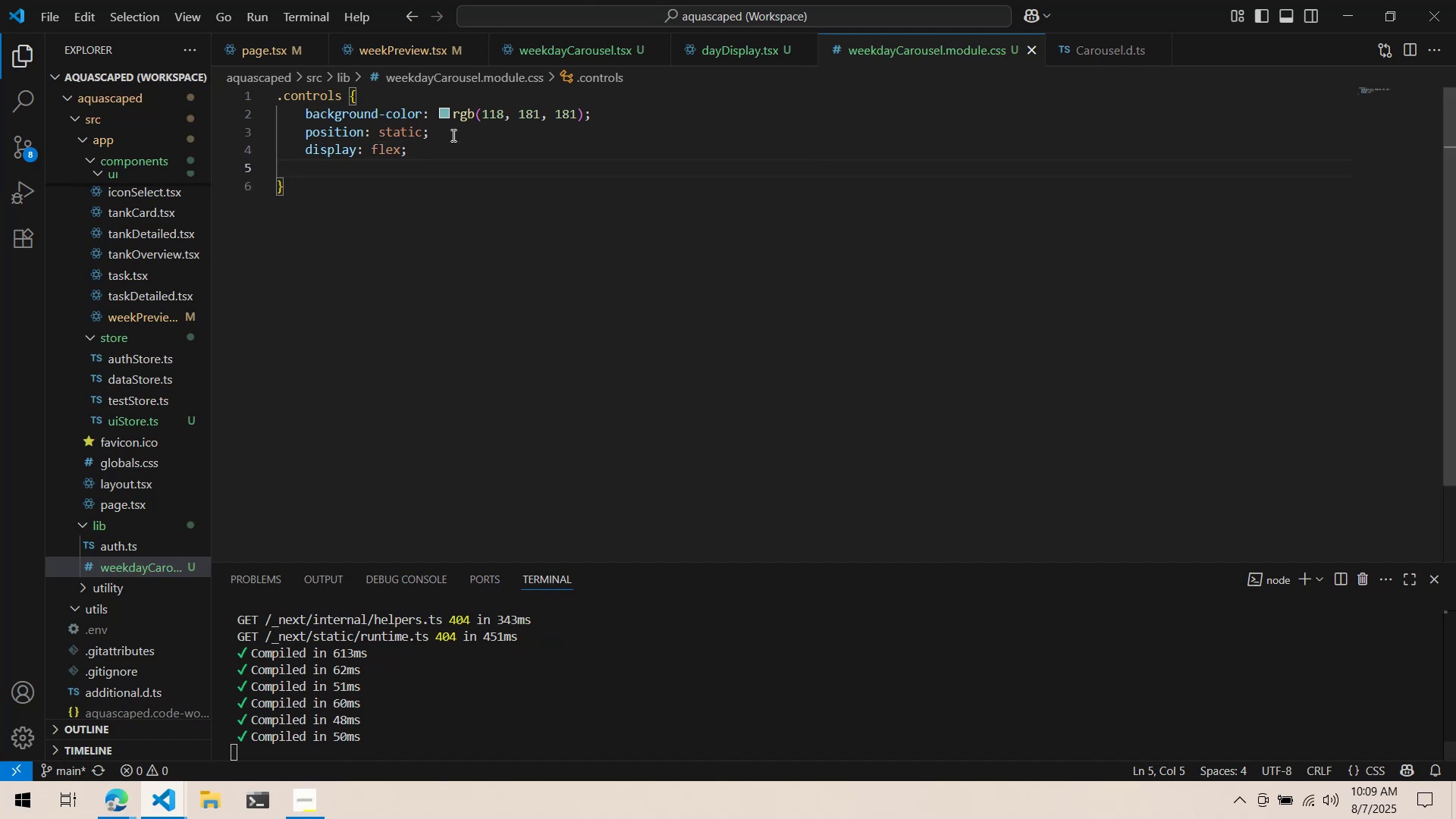 
key(Alt+AltLeft)
 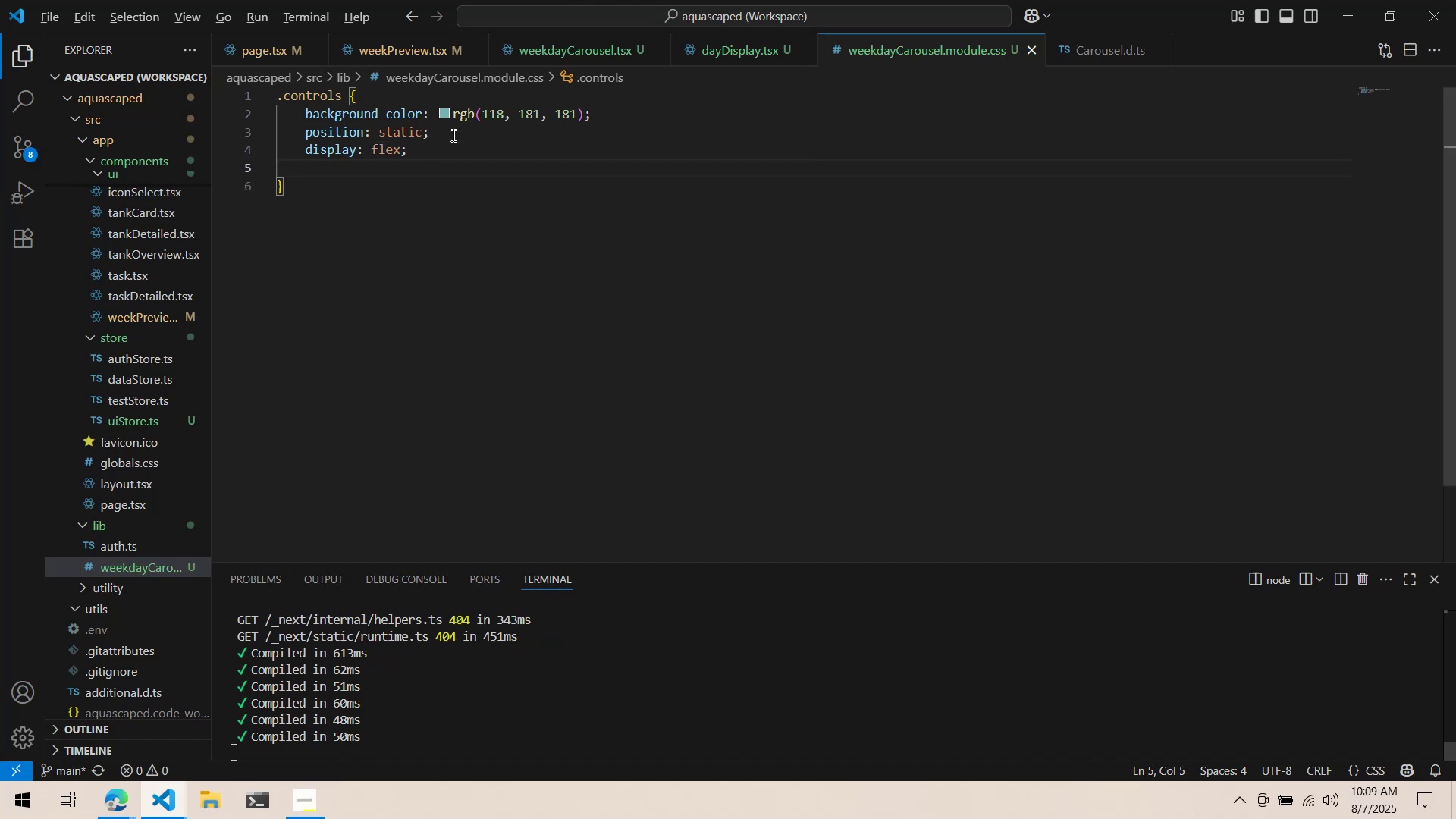 
key(Alt+Tab)
 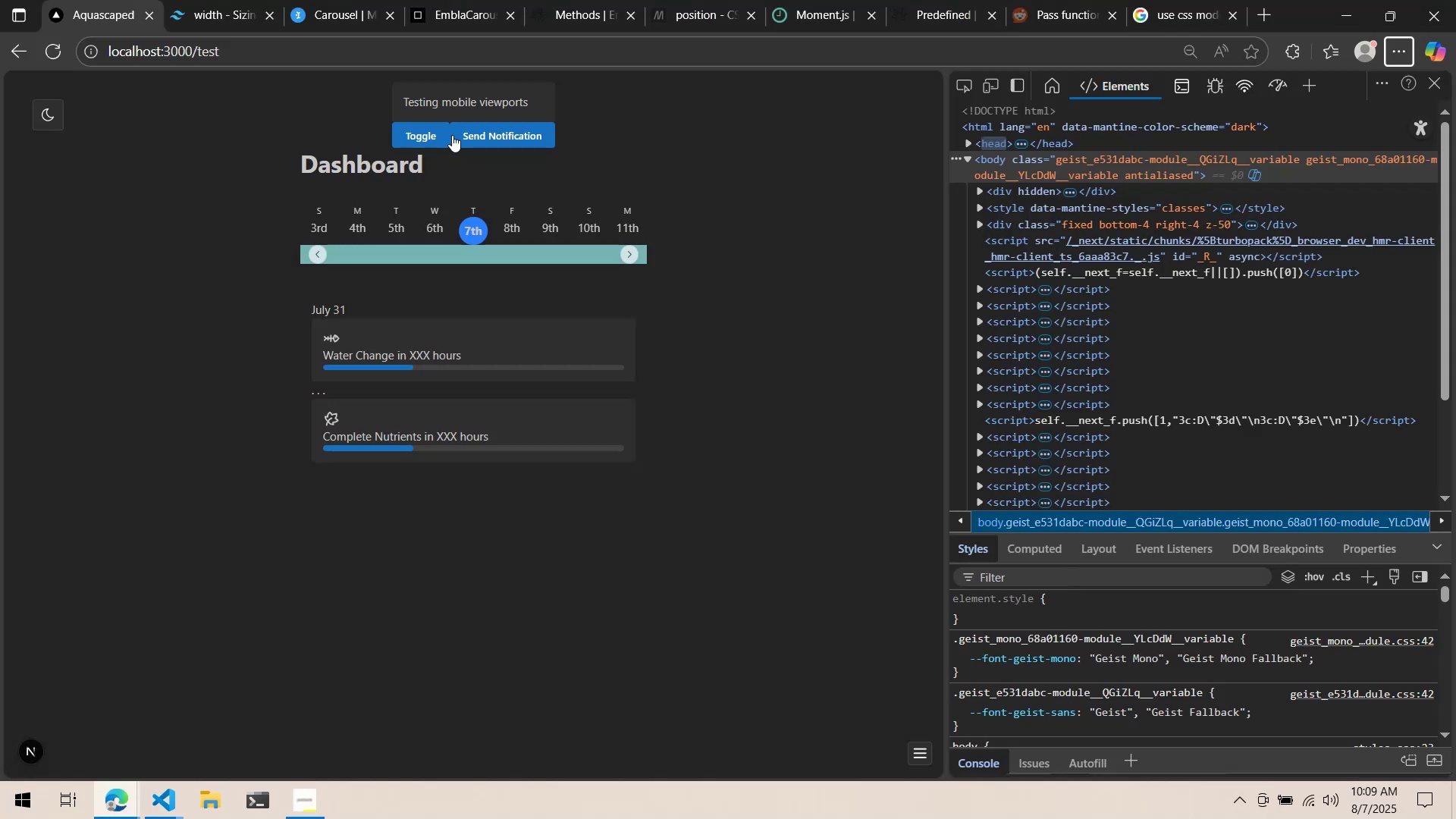 
key(Alt+AltLeft)
 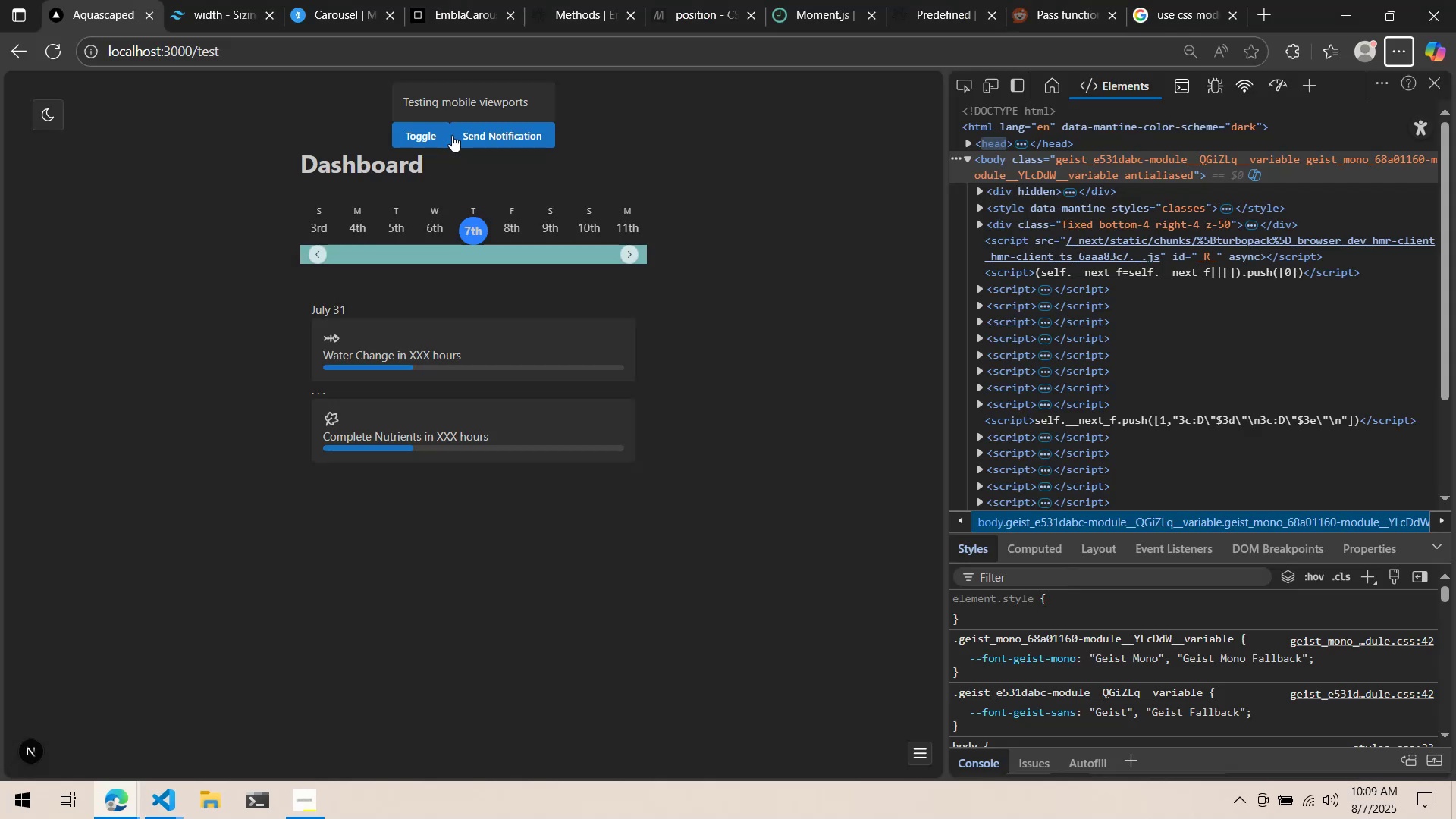 
key(Tab)
type(flex-)
 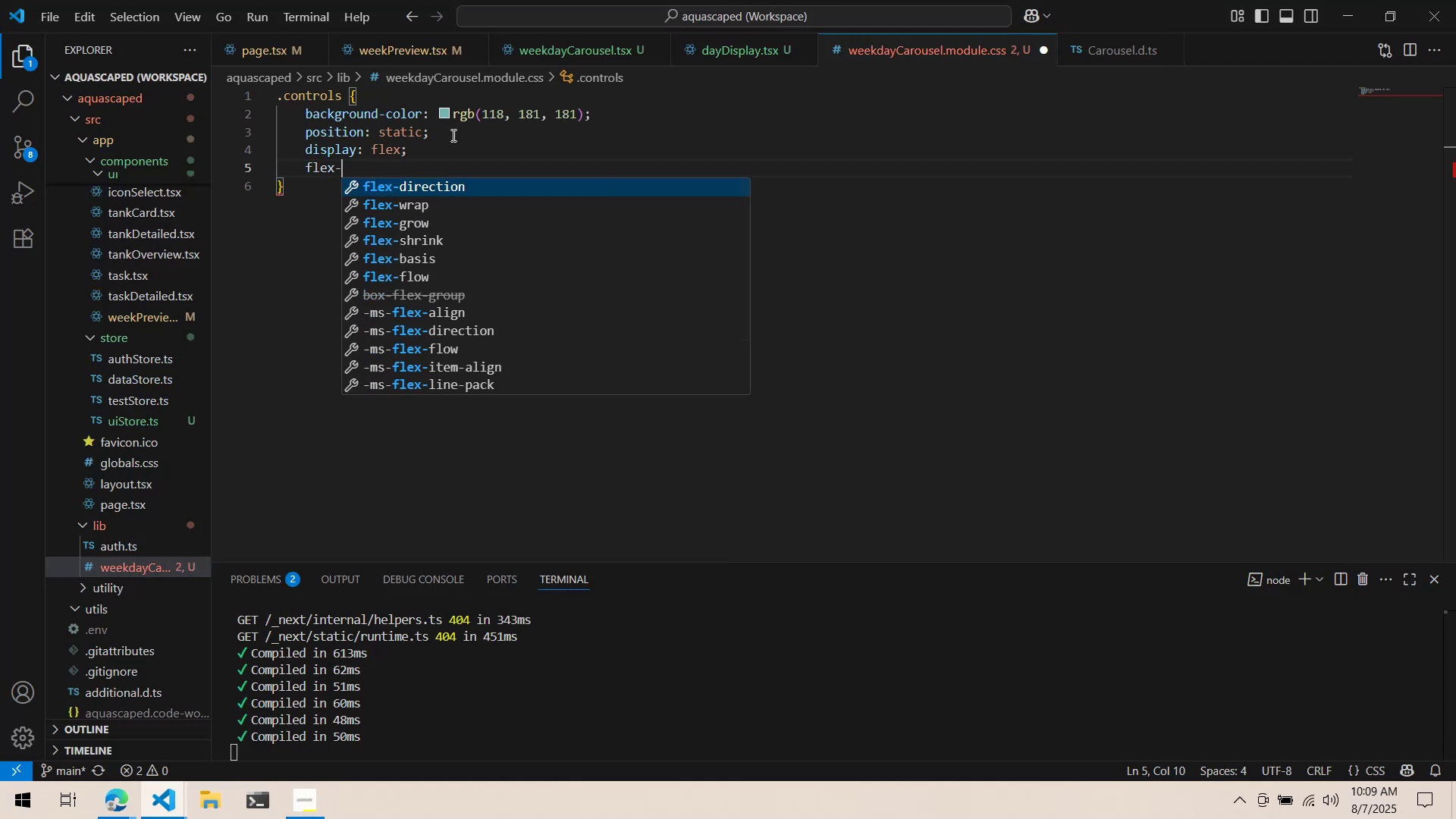 
key(Alt+AltLeft)
 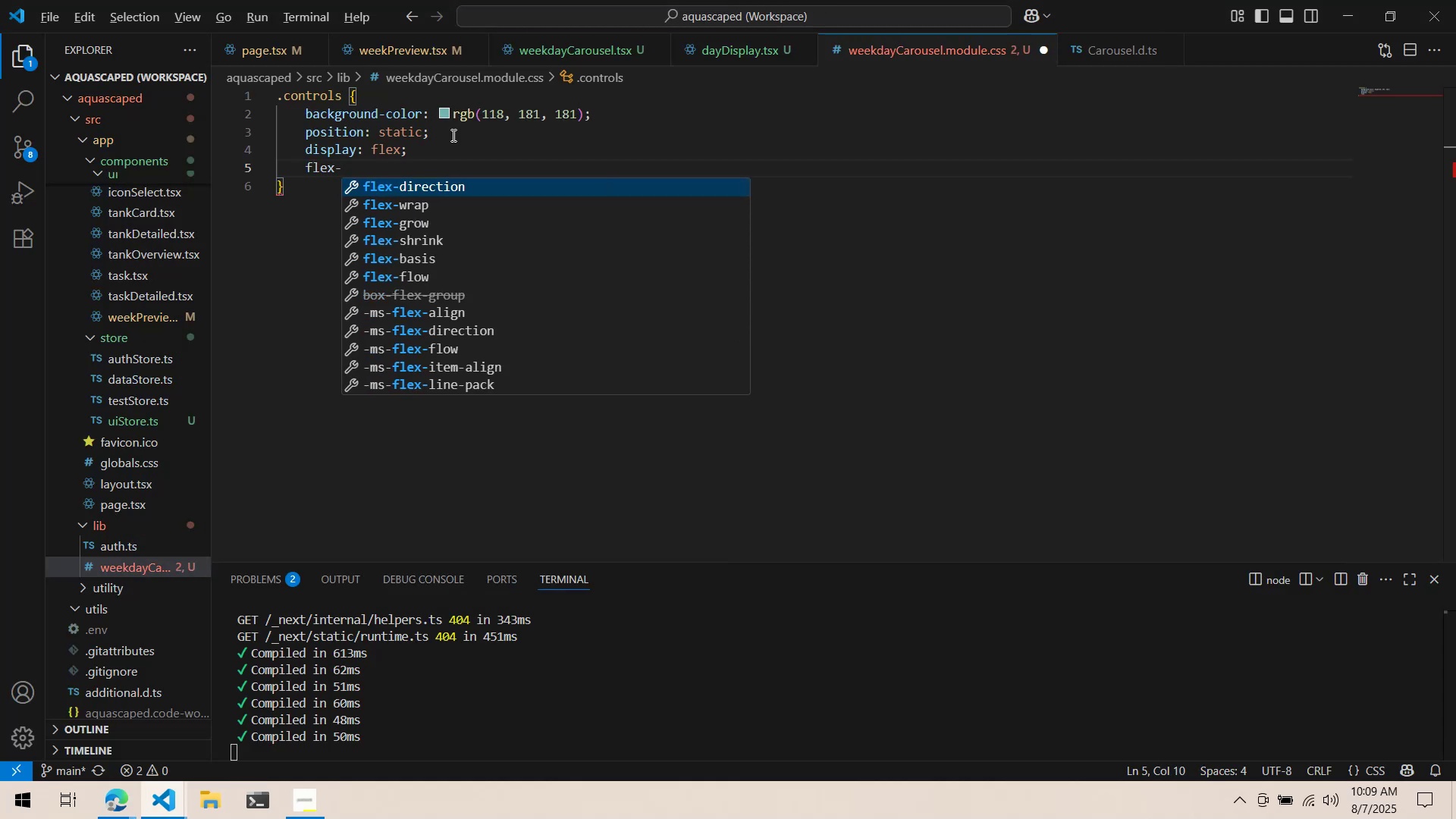 
key(Alt+Tab)
 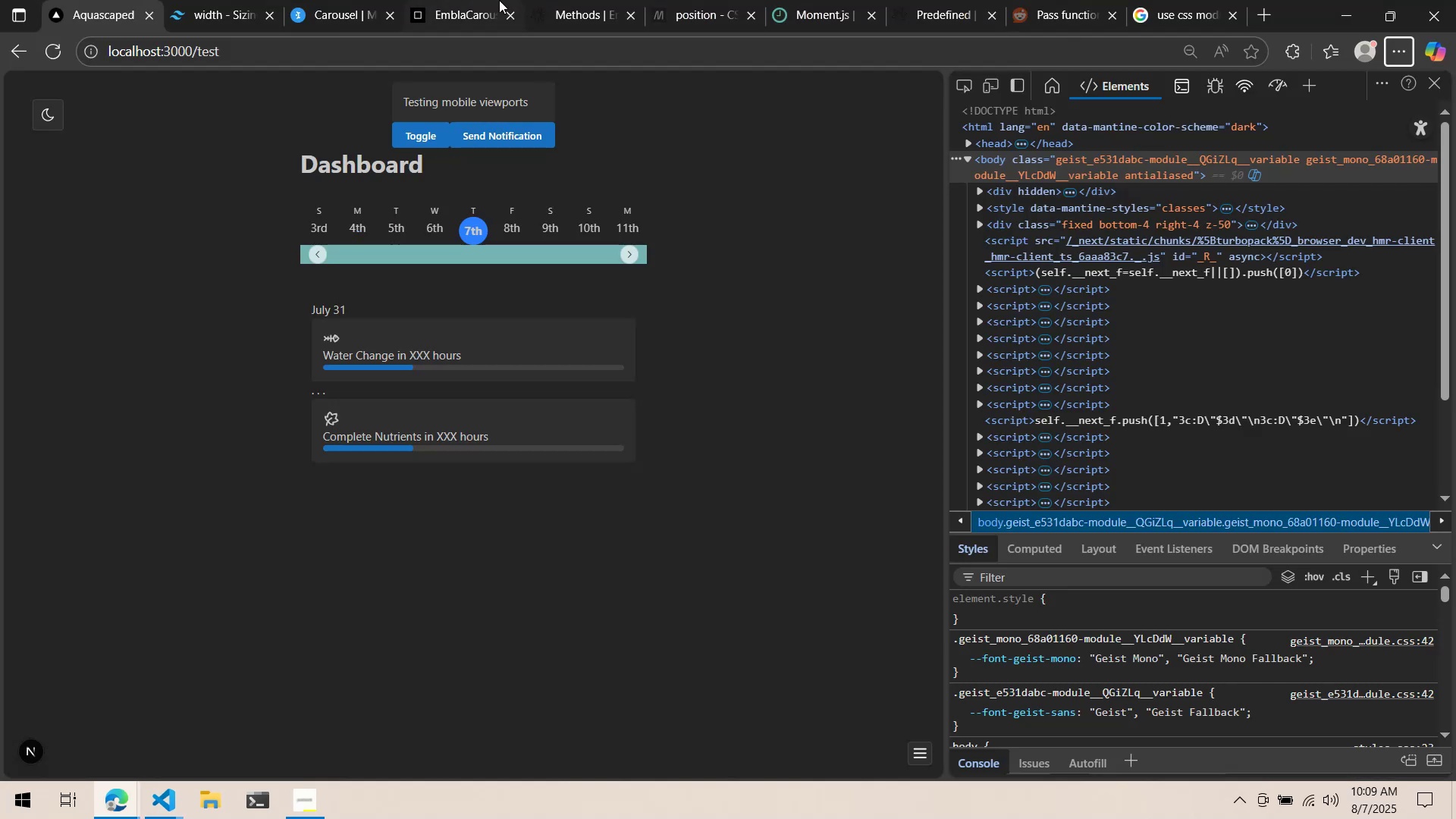 
left_click([499, 0])
 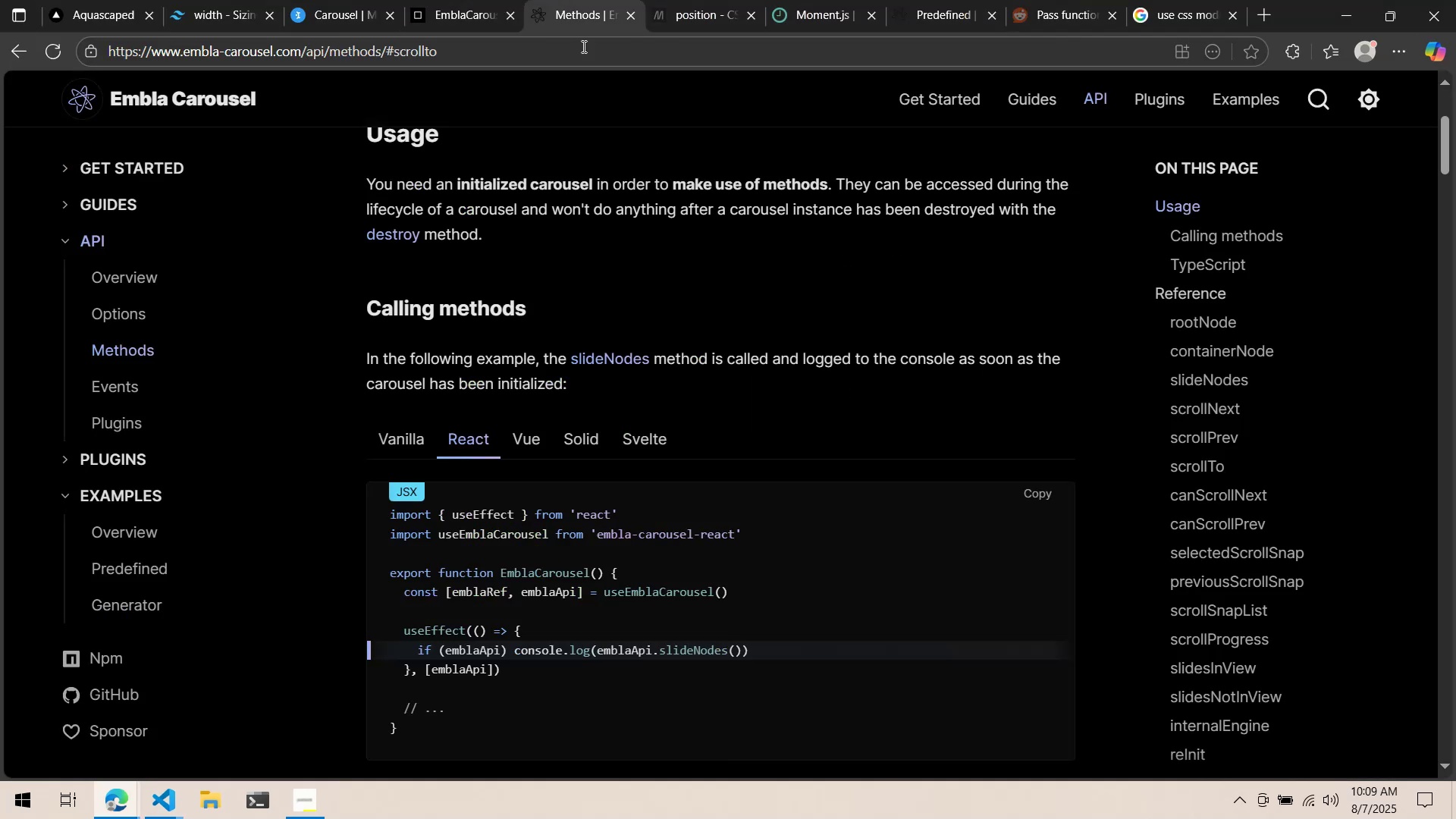 
double_click([595, 56])
 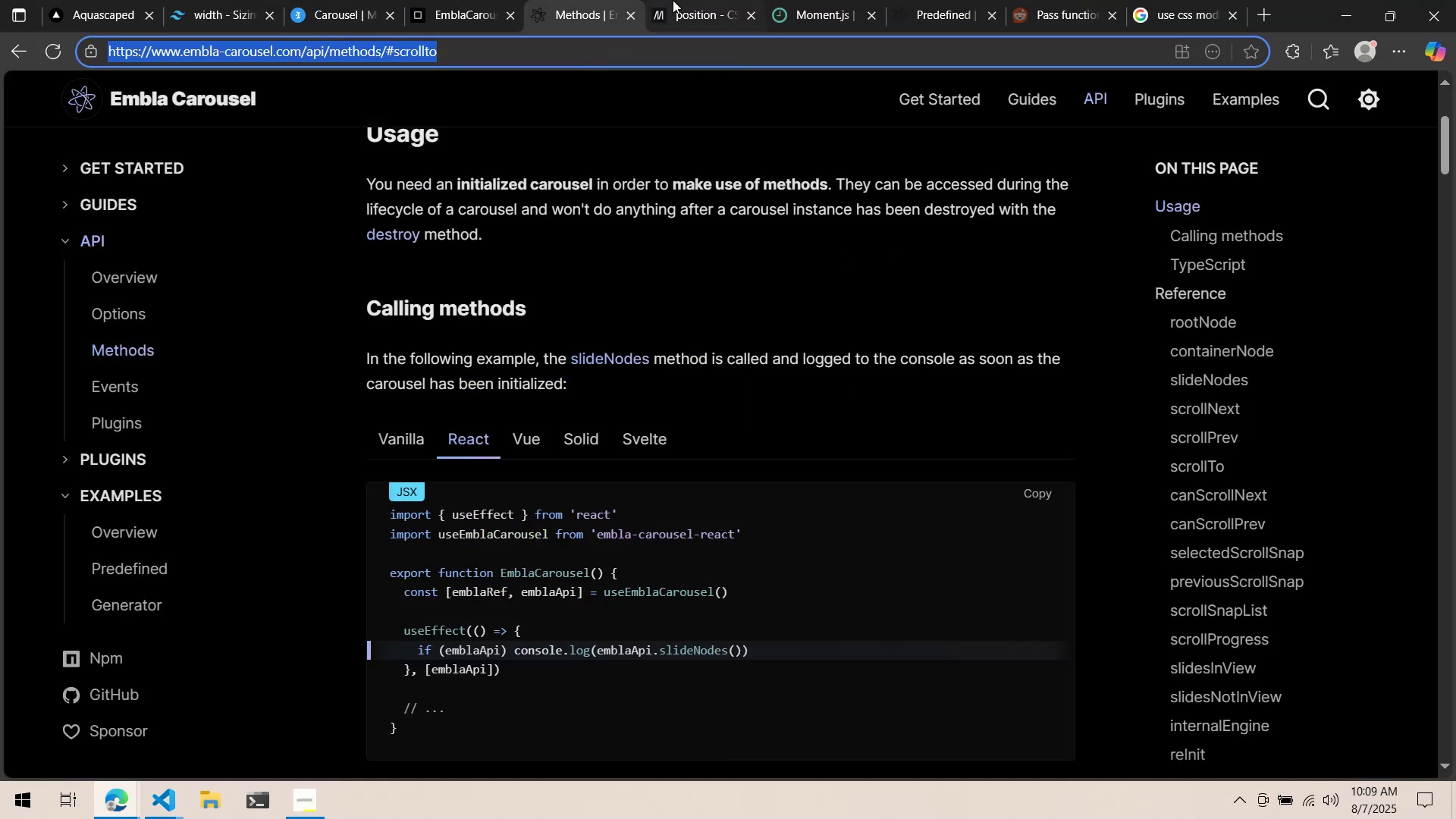 
mouse_move([685, 20])
 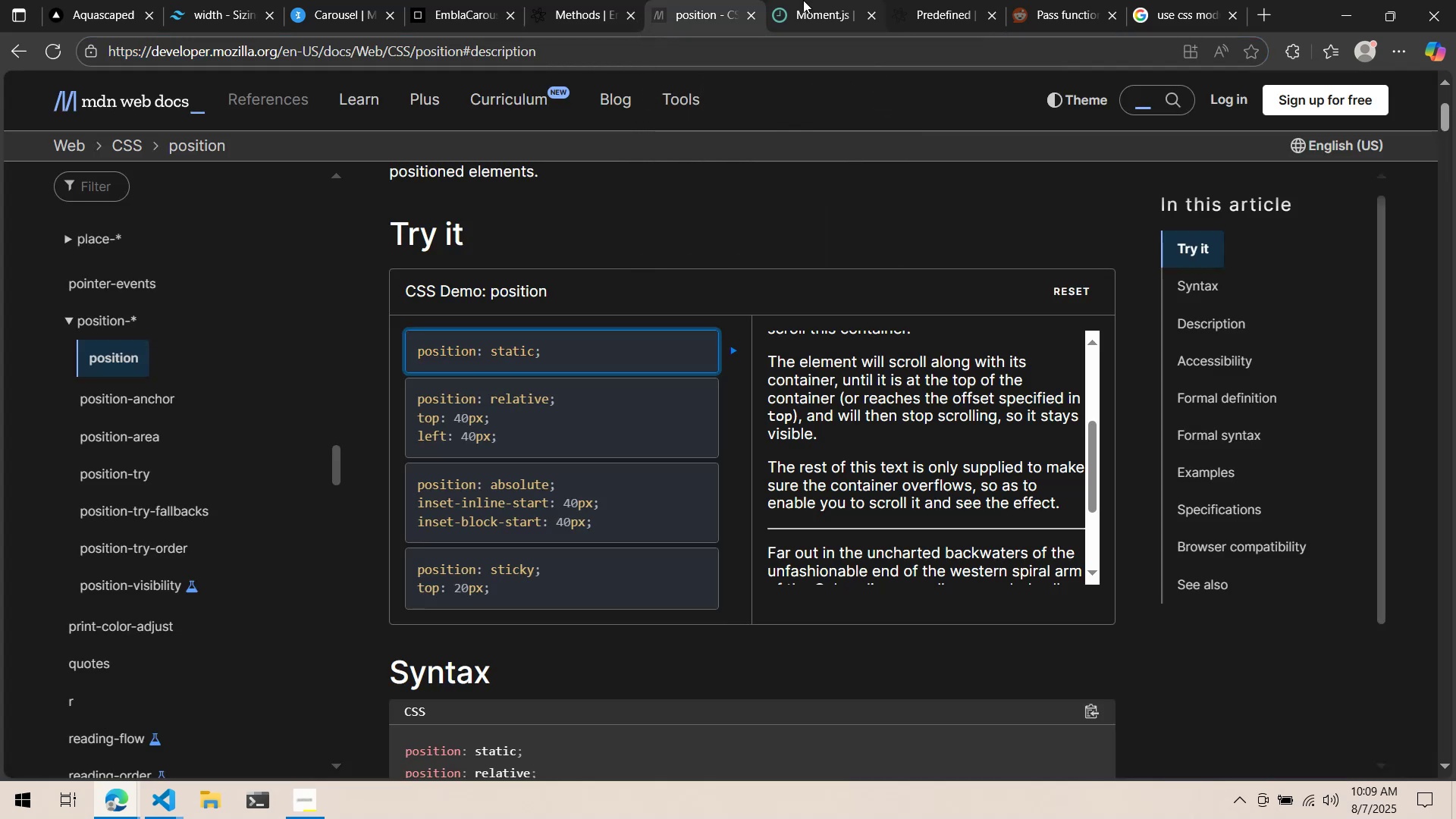 
double_click([803, 0])
 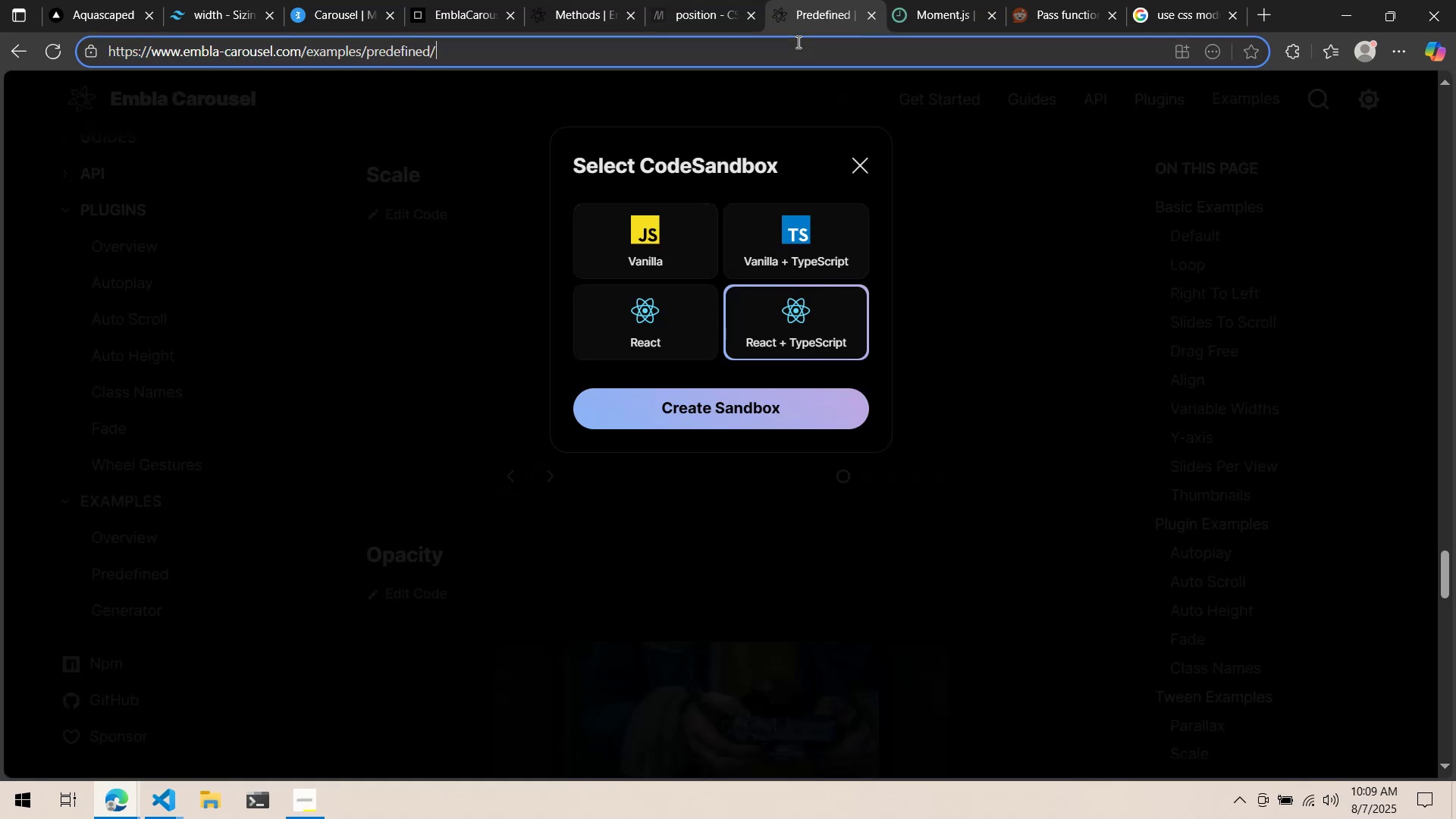 
type(flexbox guide)
 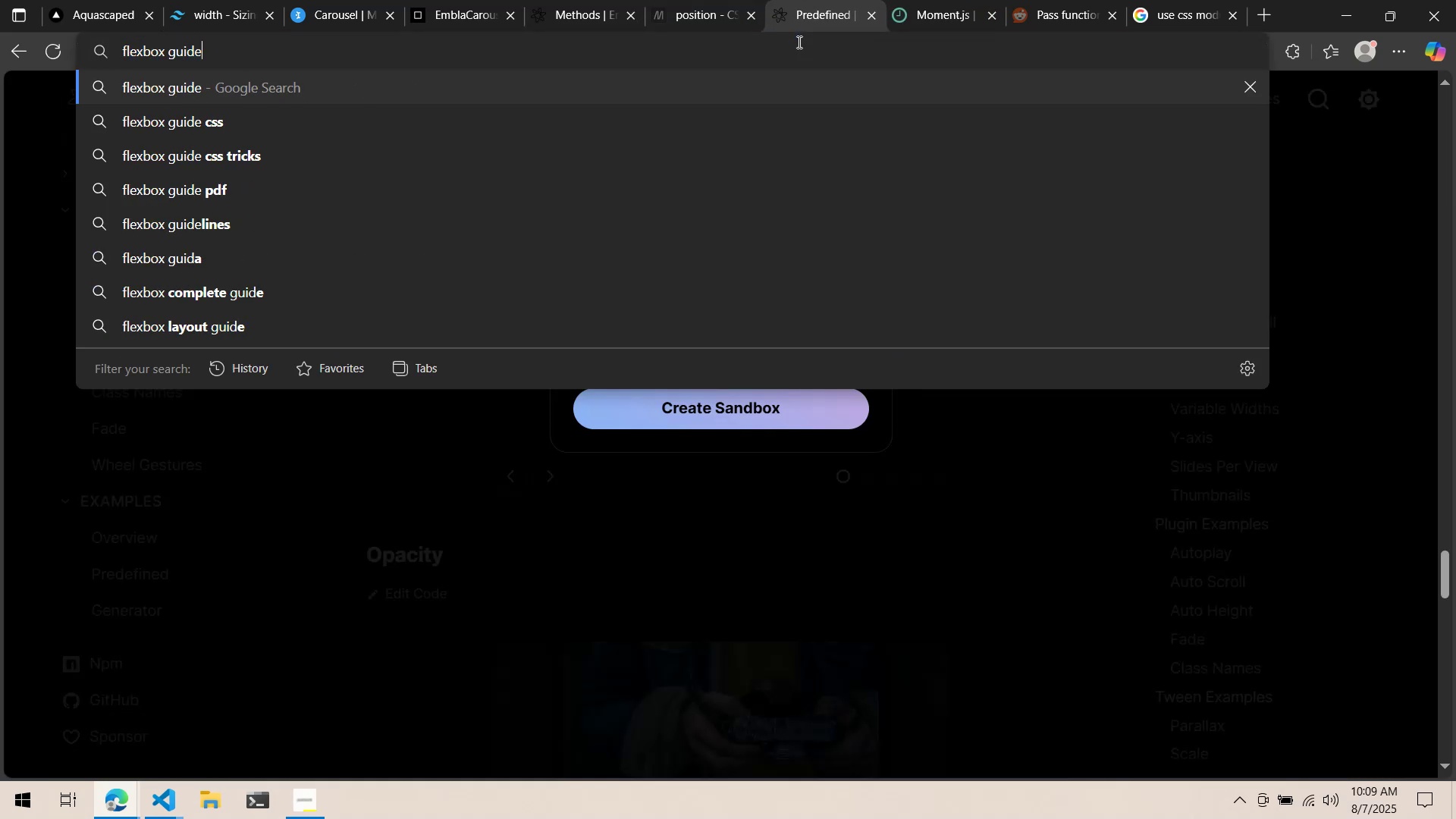 
key(Enter)
 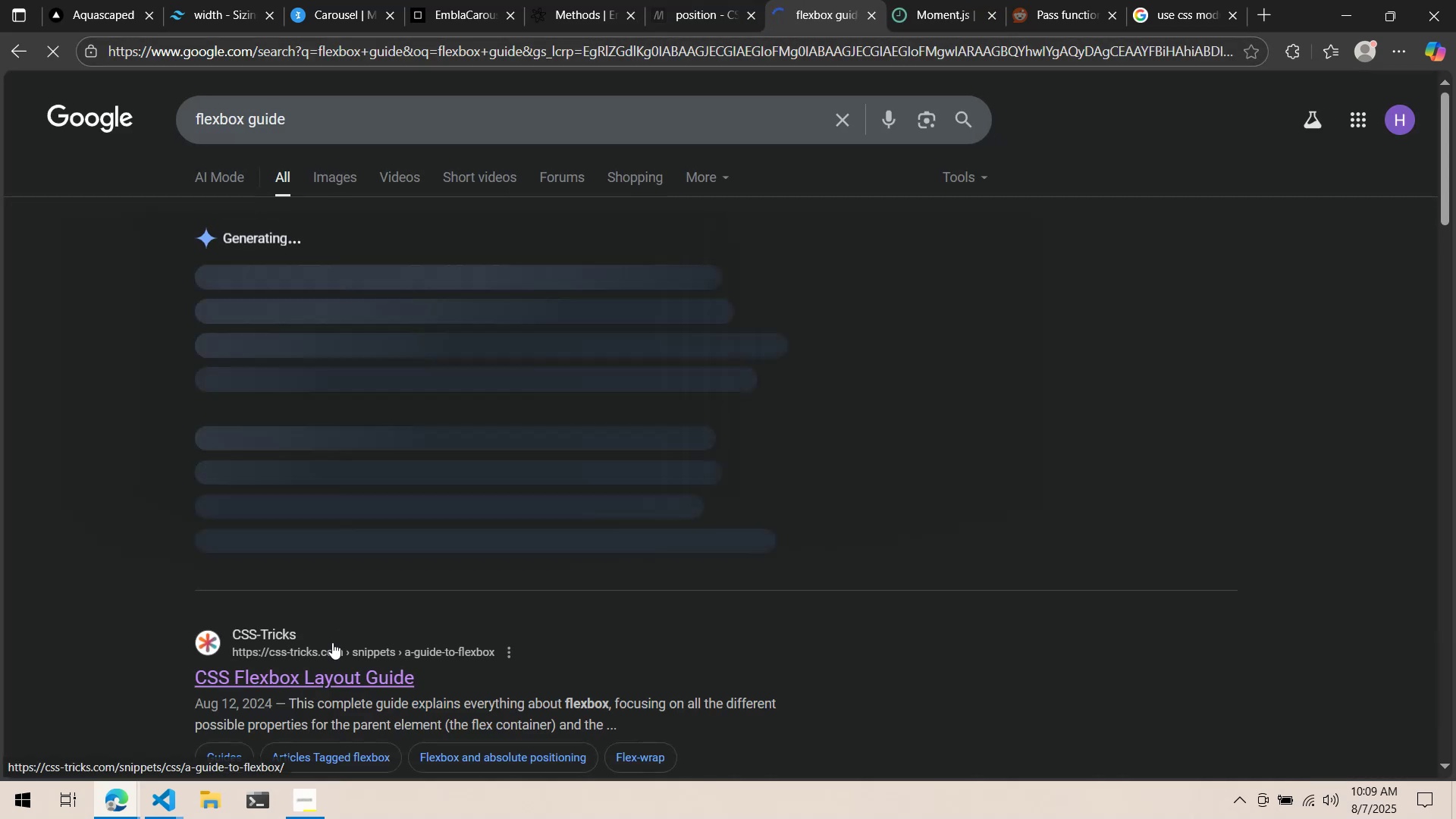 
right_click([318, 665])
 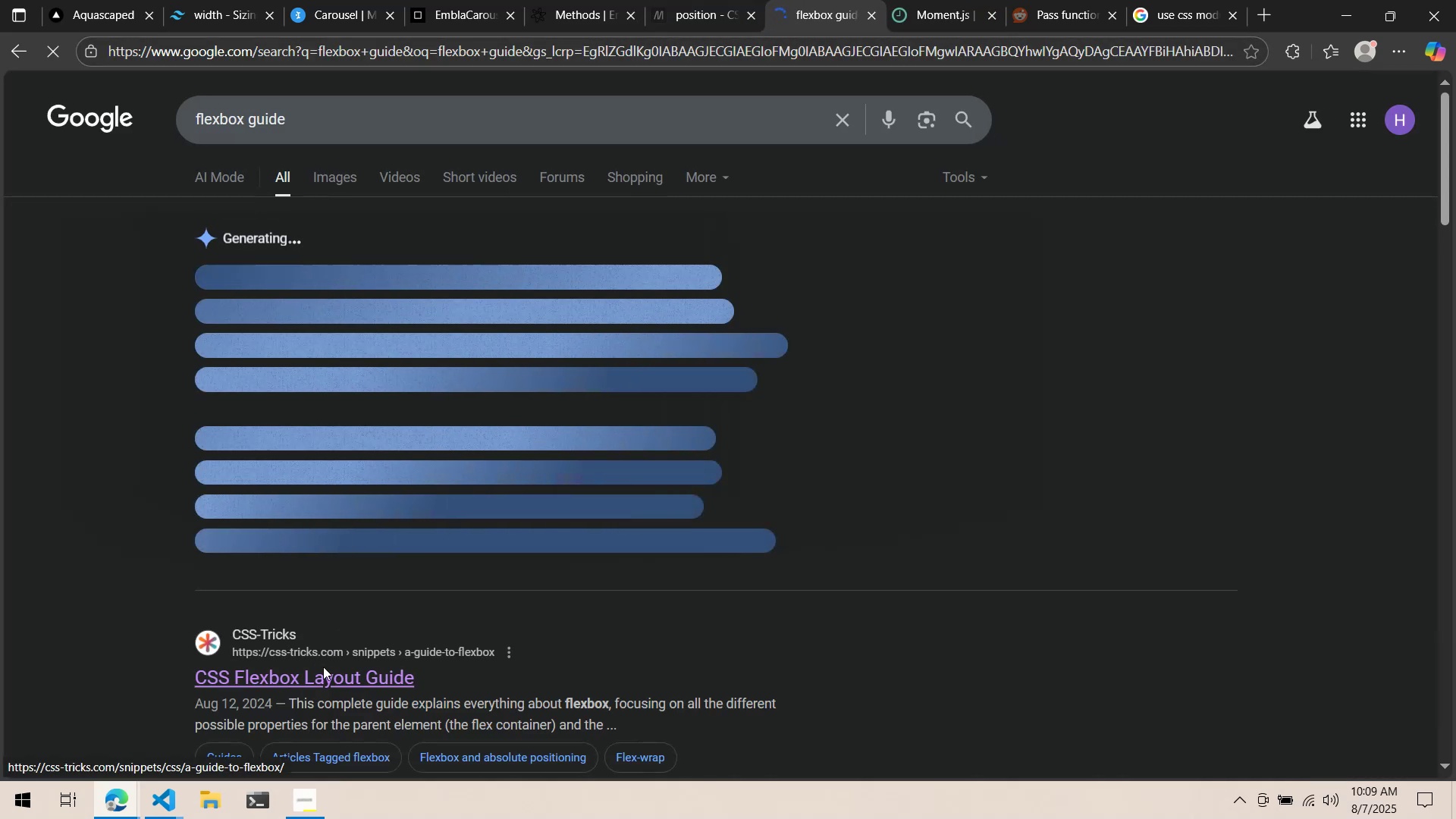 
left_click([318, 665])
 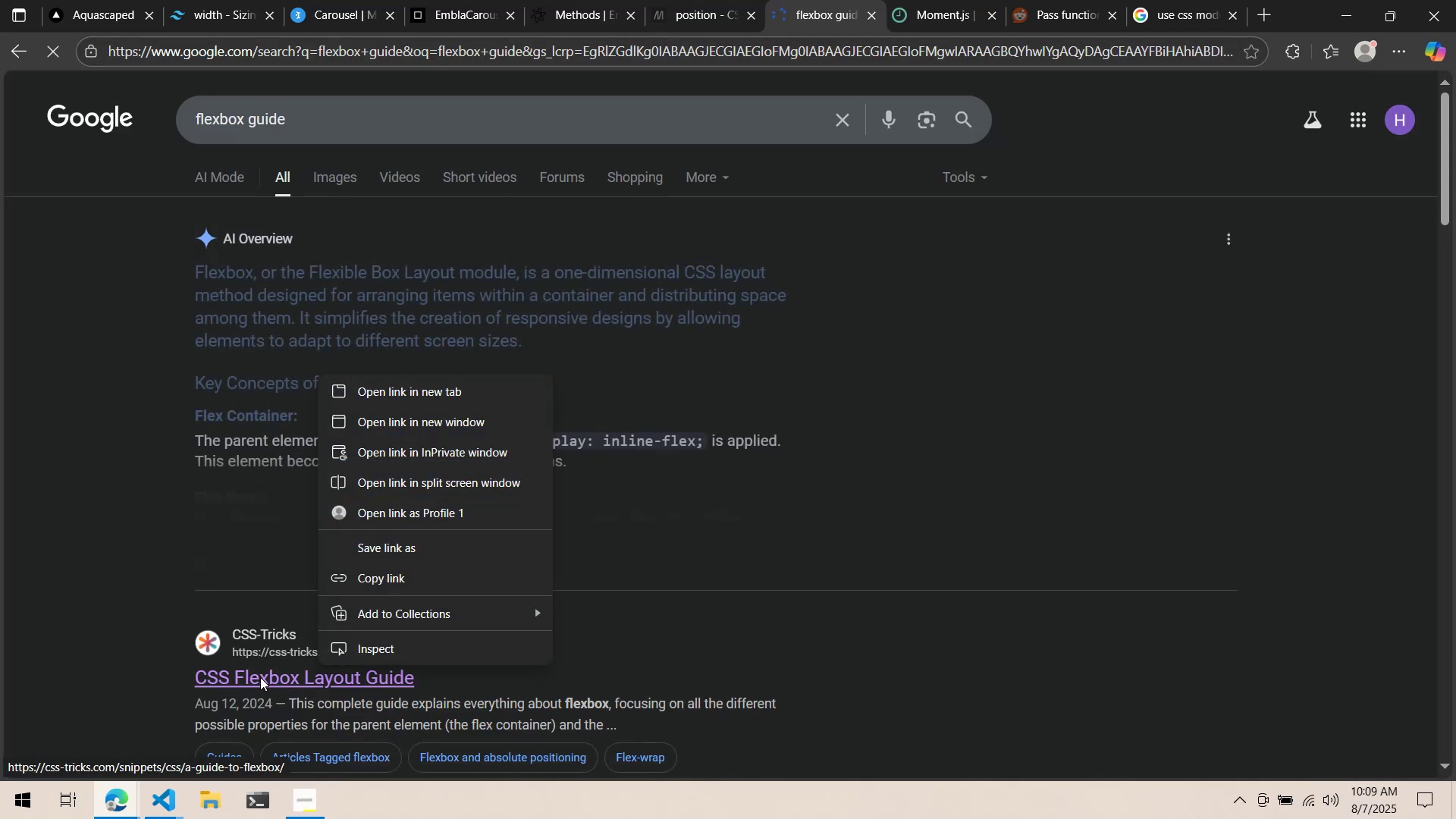 
left_click([260, 677])
 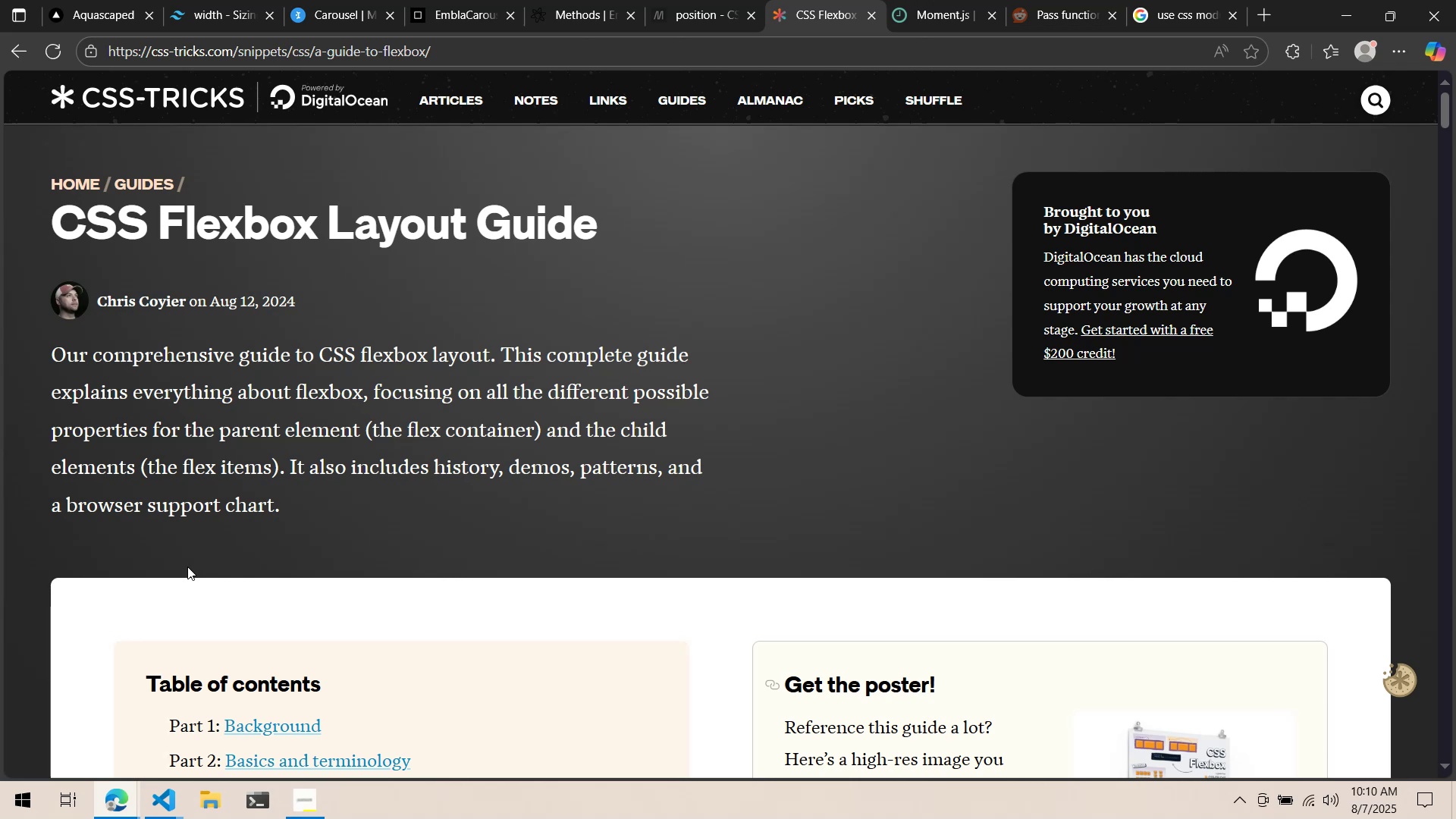 
wait(35.32)
 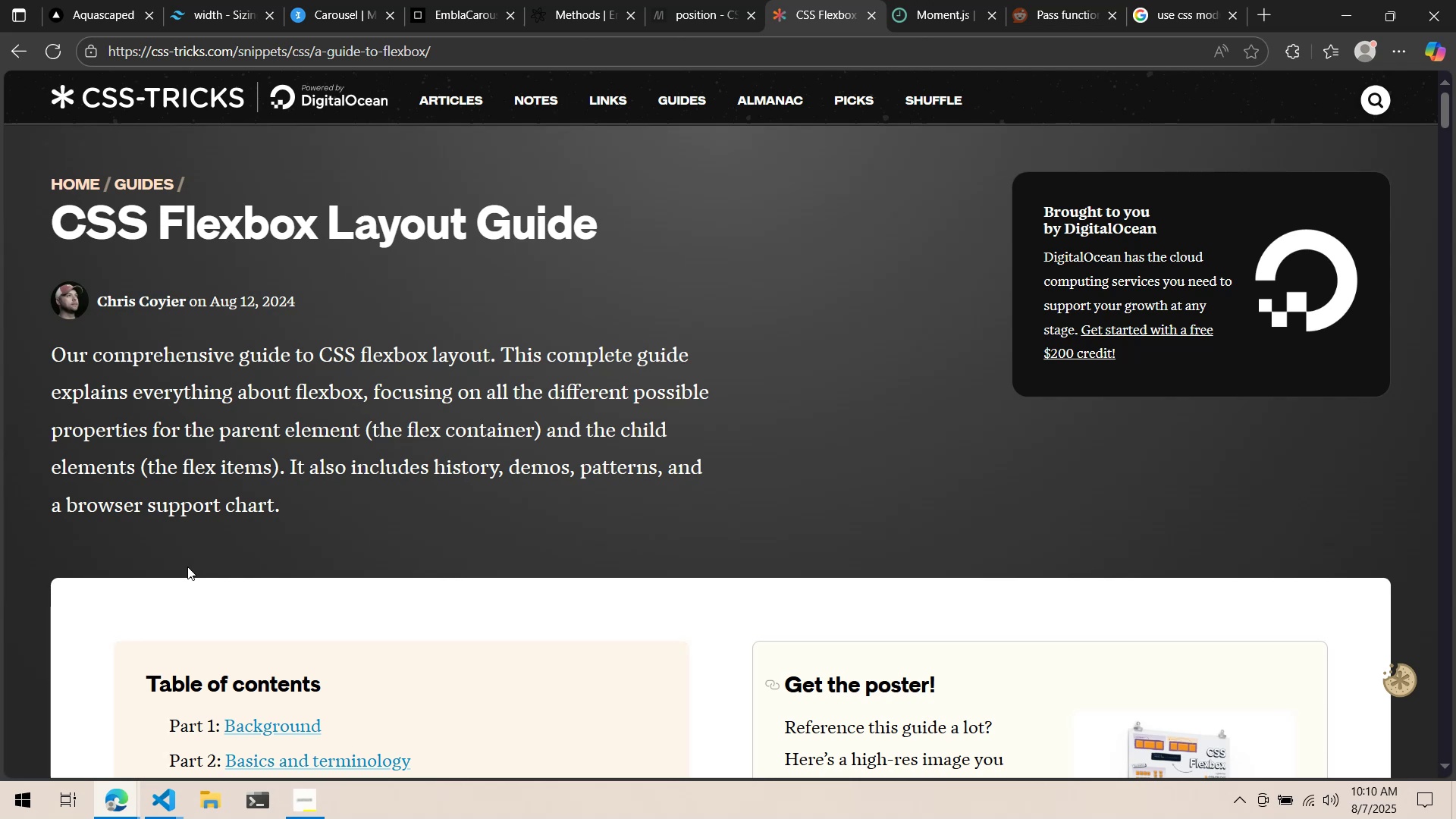 
scroll: coordinate [448, 457], scroll_direction: down, amount: 50.0
 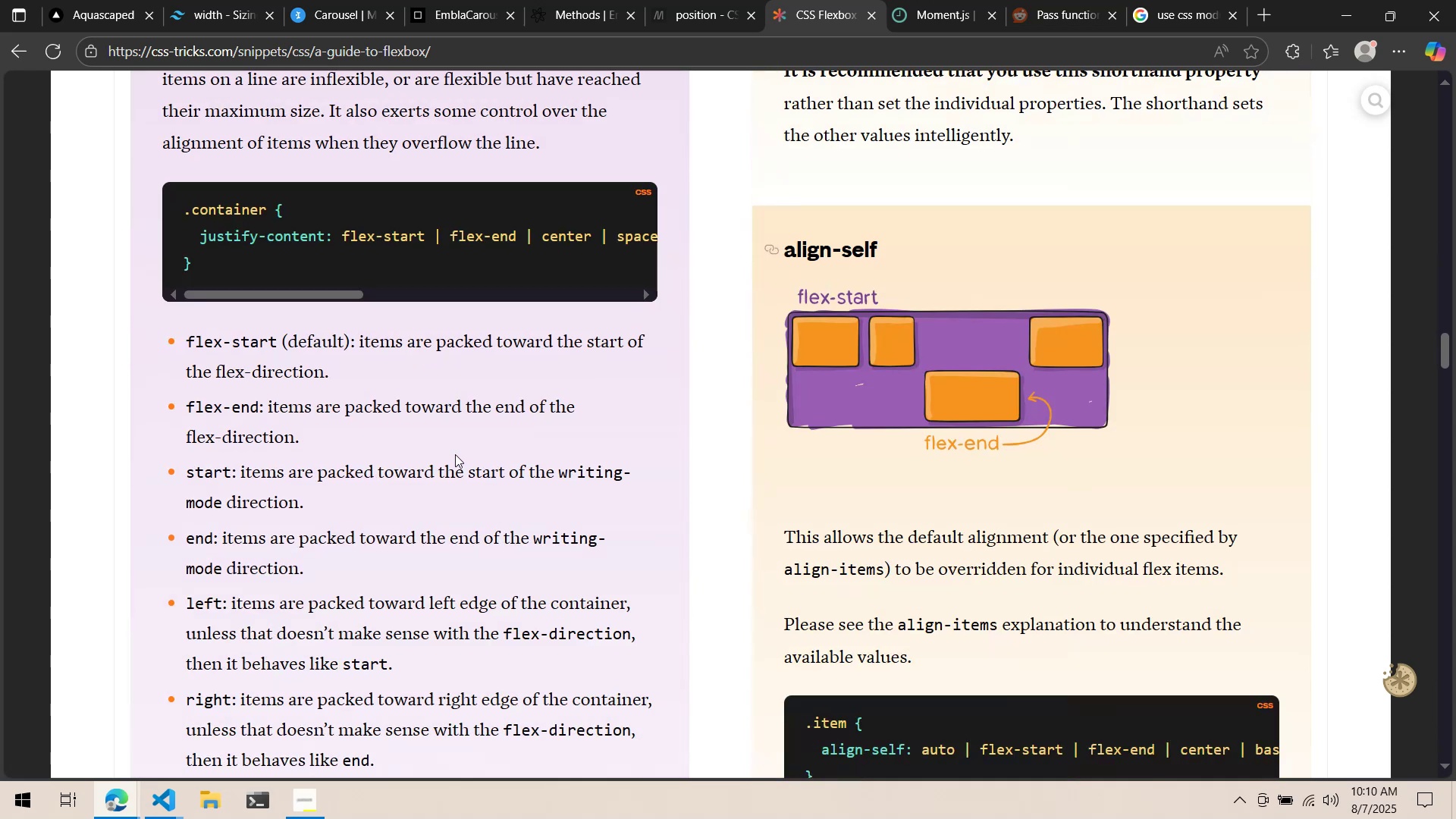 
scroll: coordinate [416, 495], scroll_direction: up, amount: 11.0
 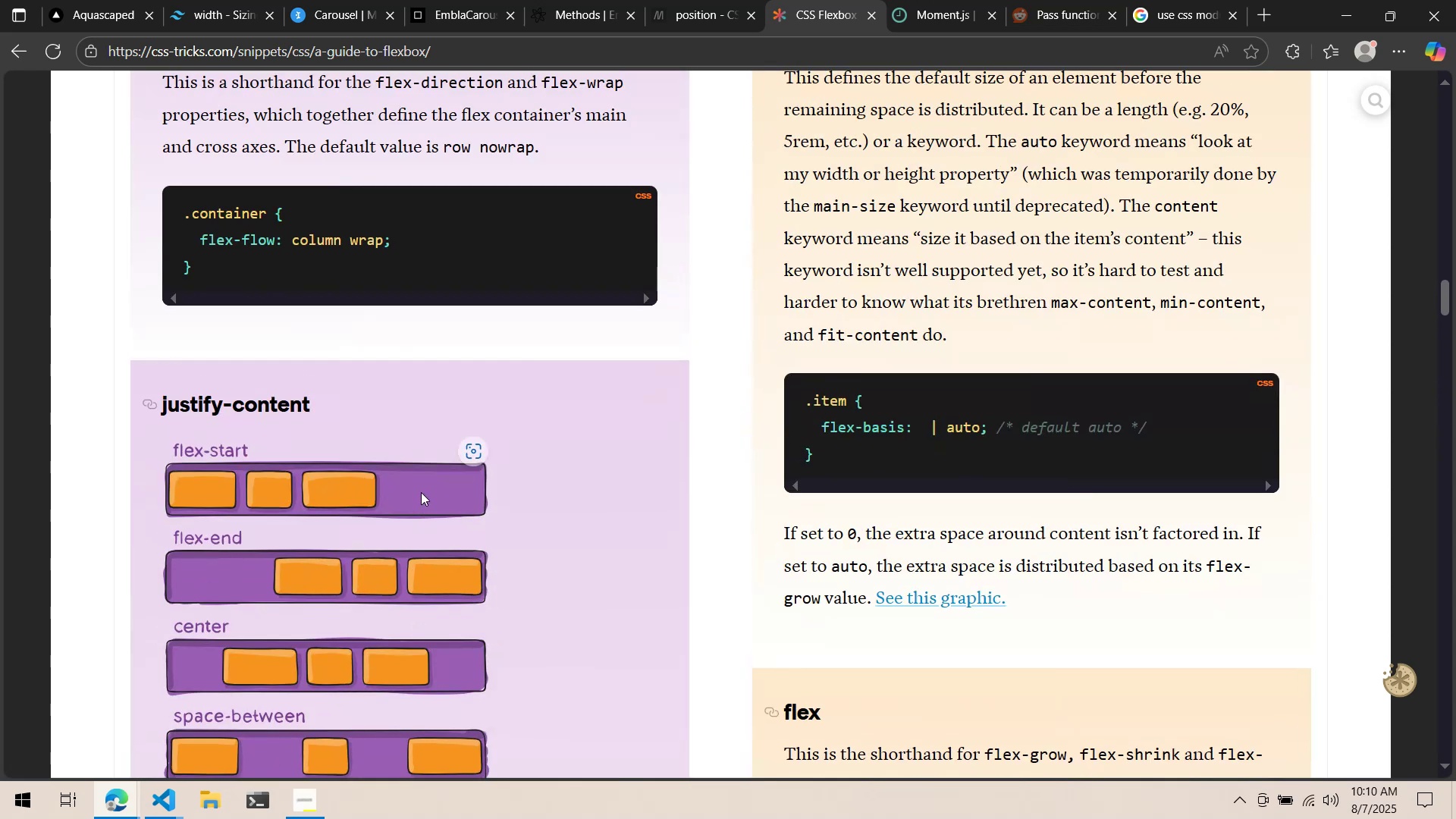 
key(Alt+AltLeft)
 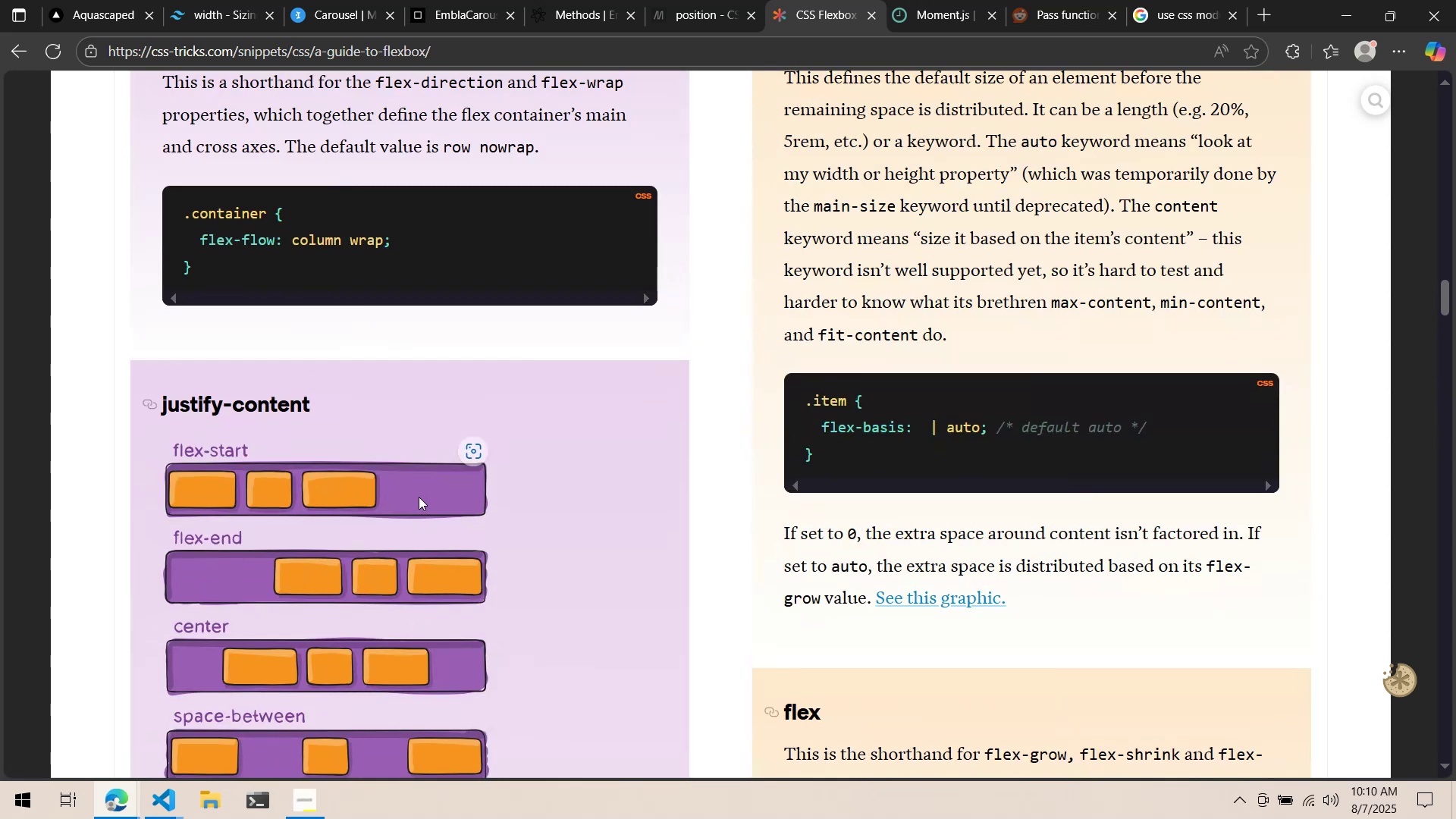 
key(Alt+Tab)
 